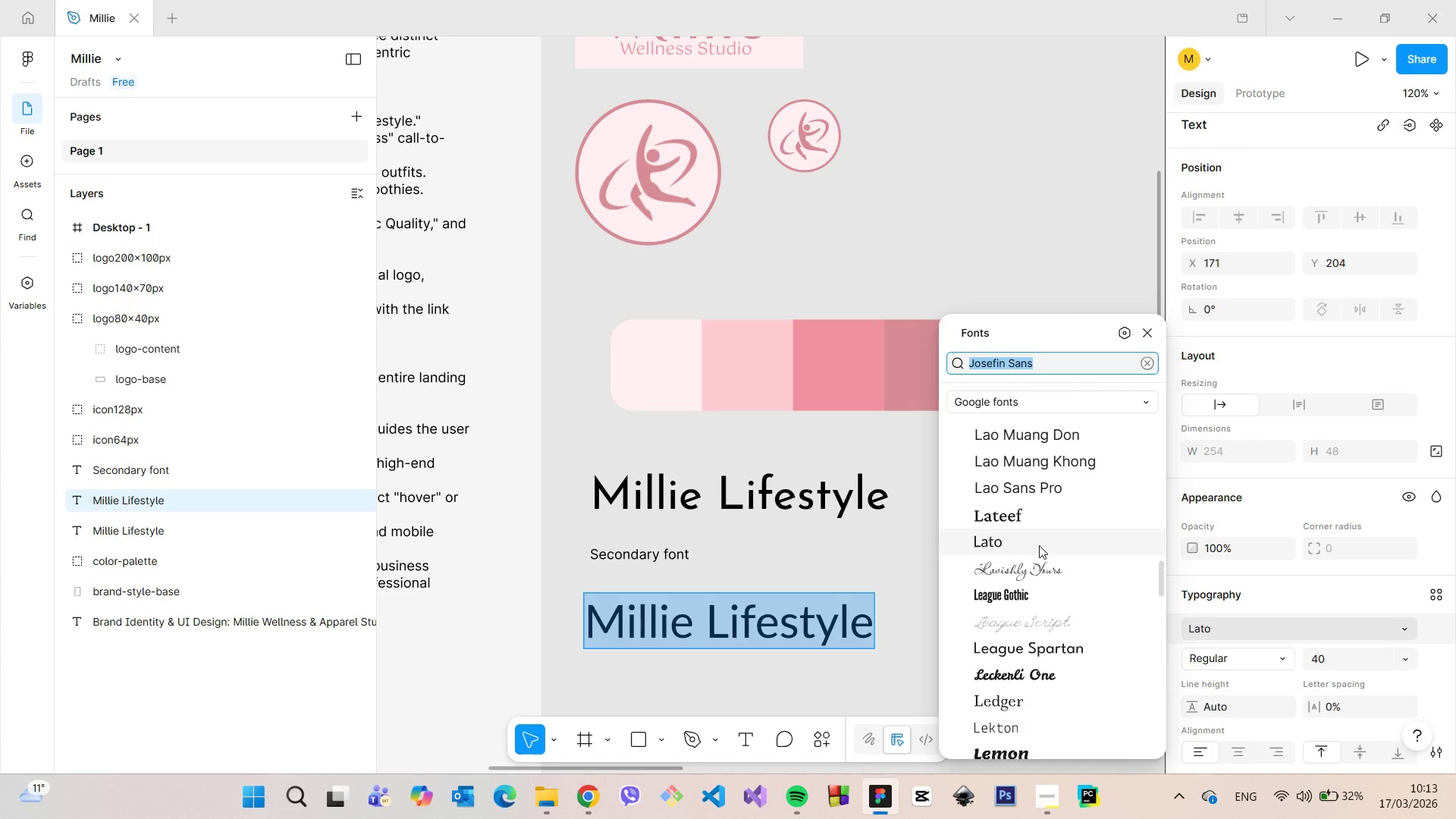 
scroll: coordinate [1039, 544], scroll_direction: down, amount: 1.0
 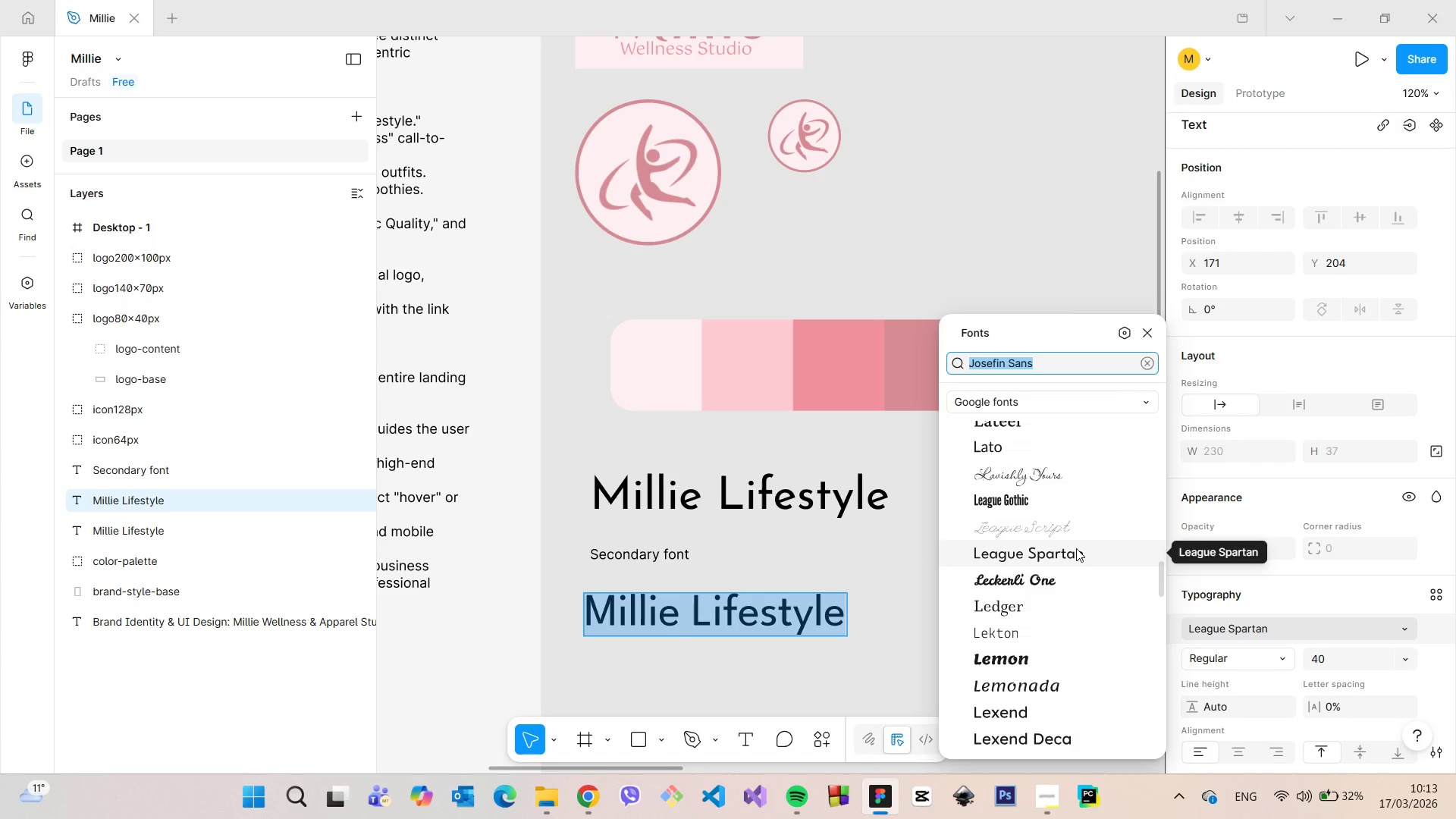 
wait(5.86)
 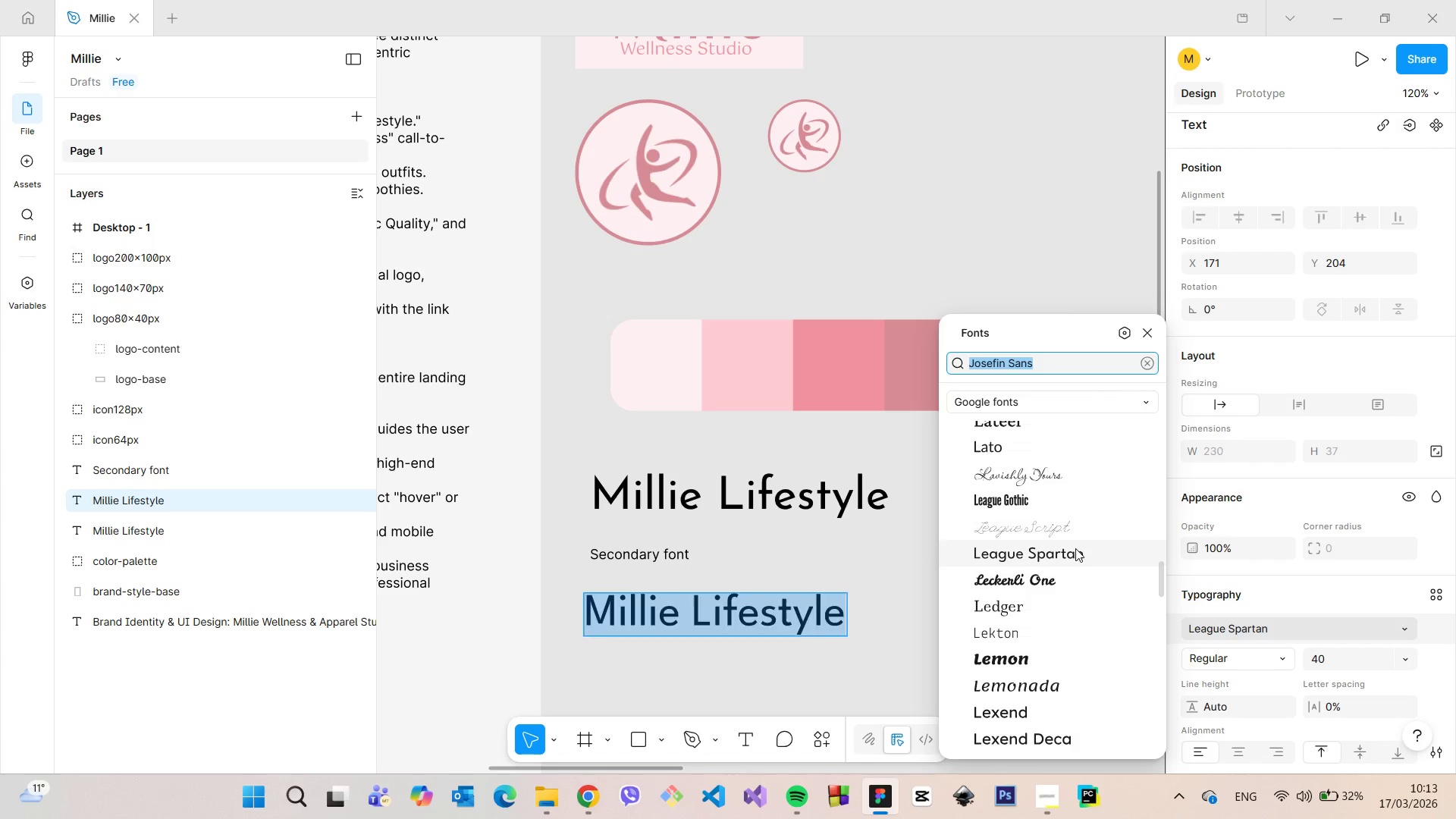 
scroll: coordinate [1076, 551], scroll_direction: down, amount: 7.0
 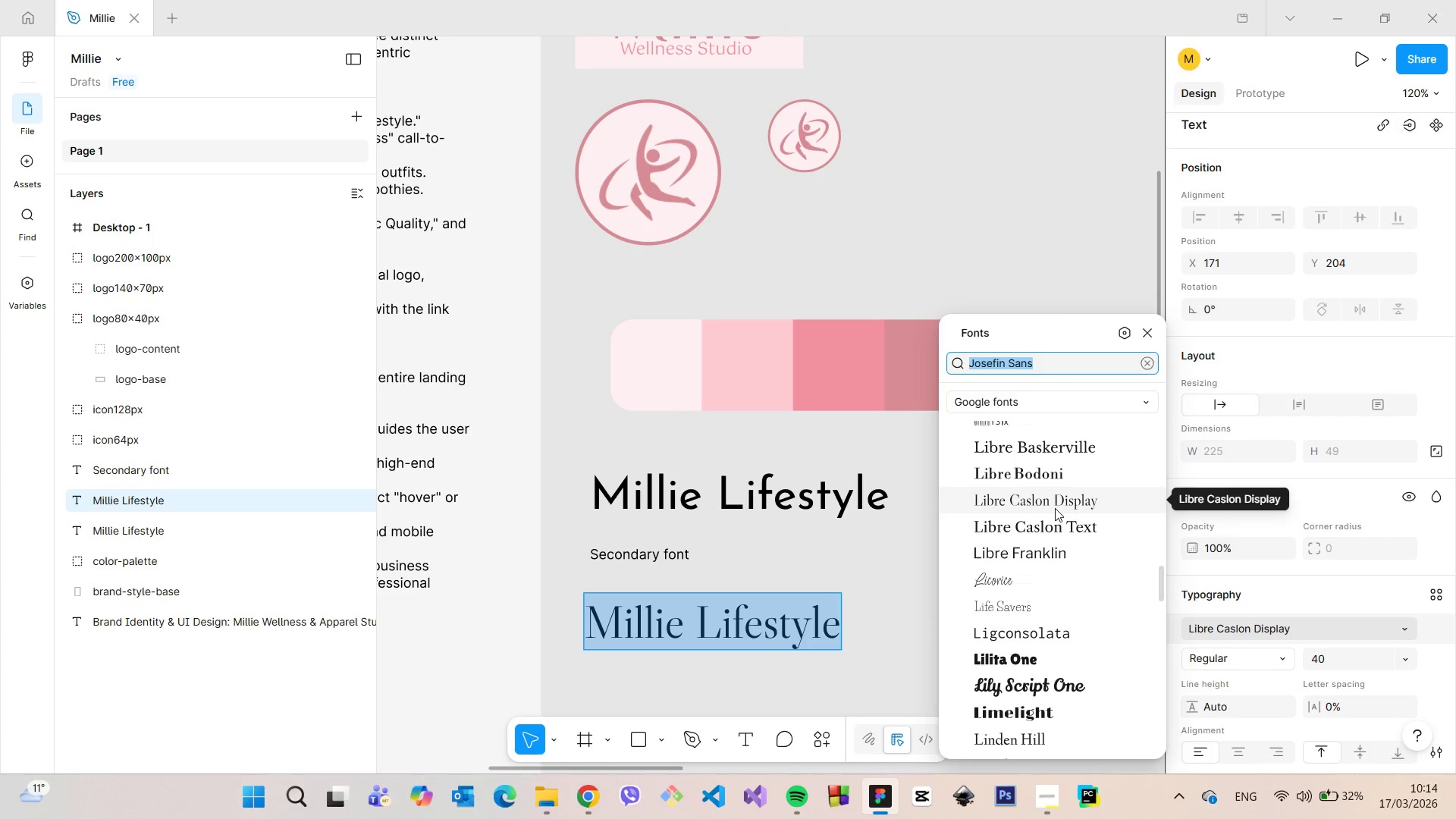 
left_click([1055, 508])
 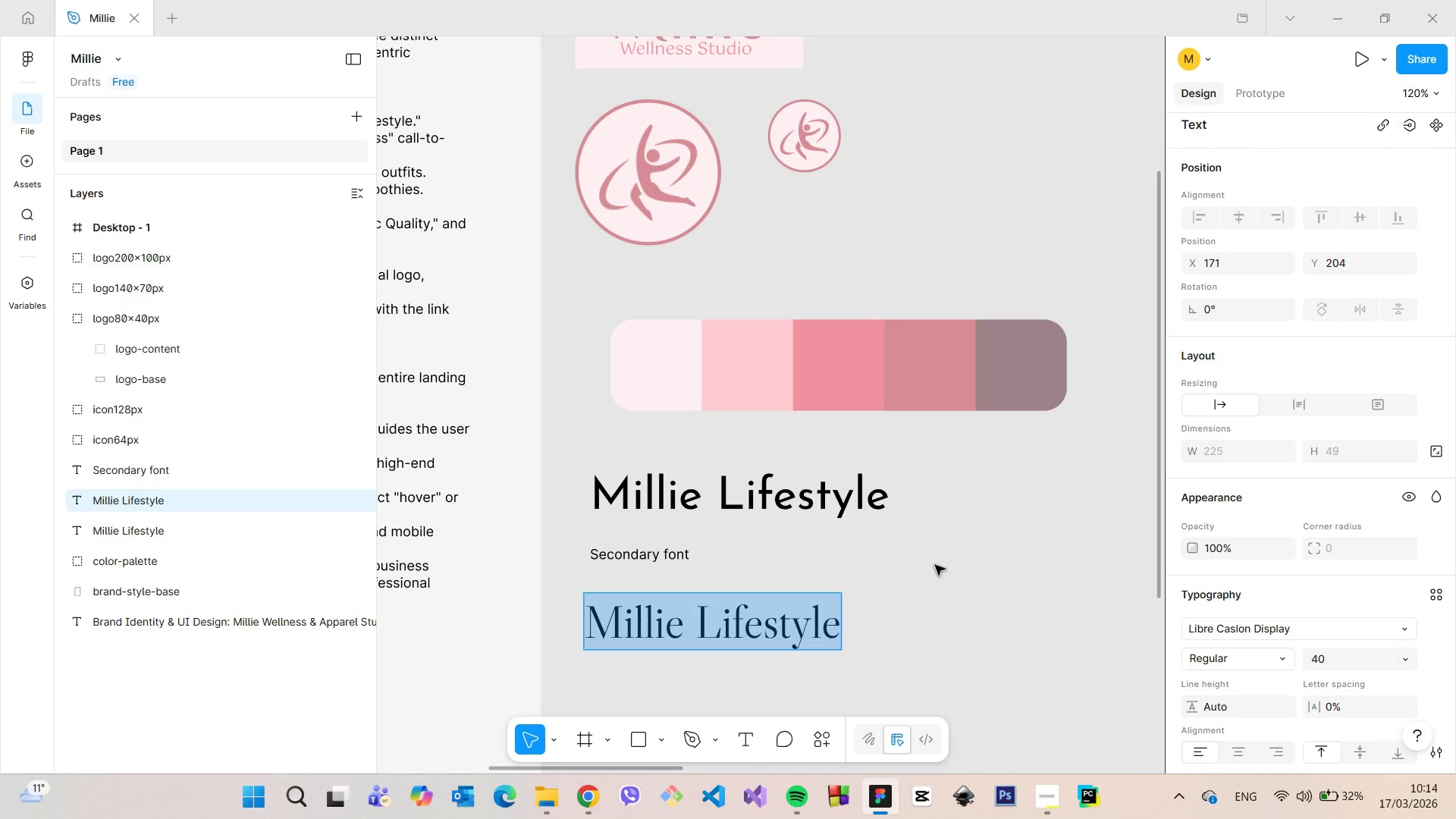 
left_click([934, 566])
 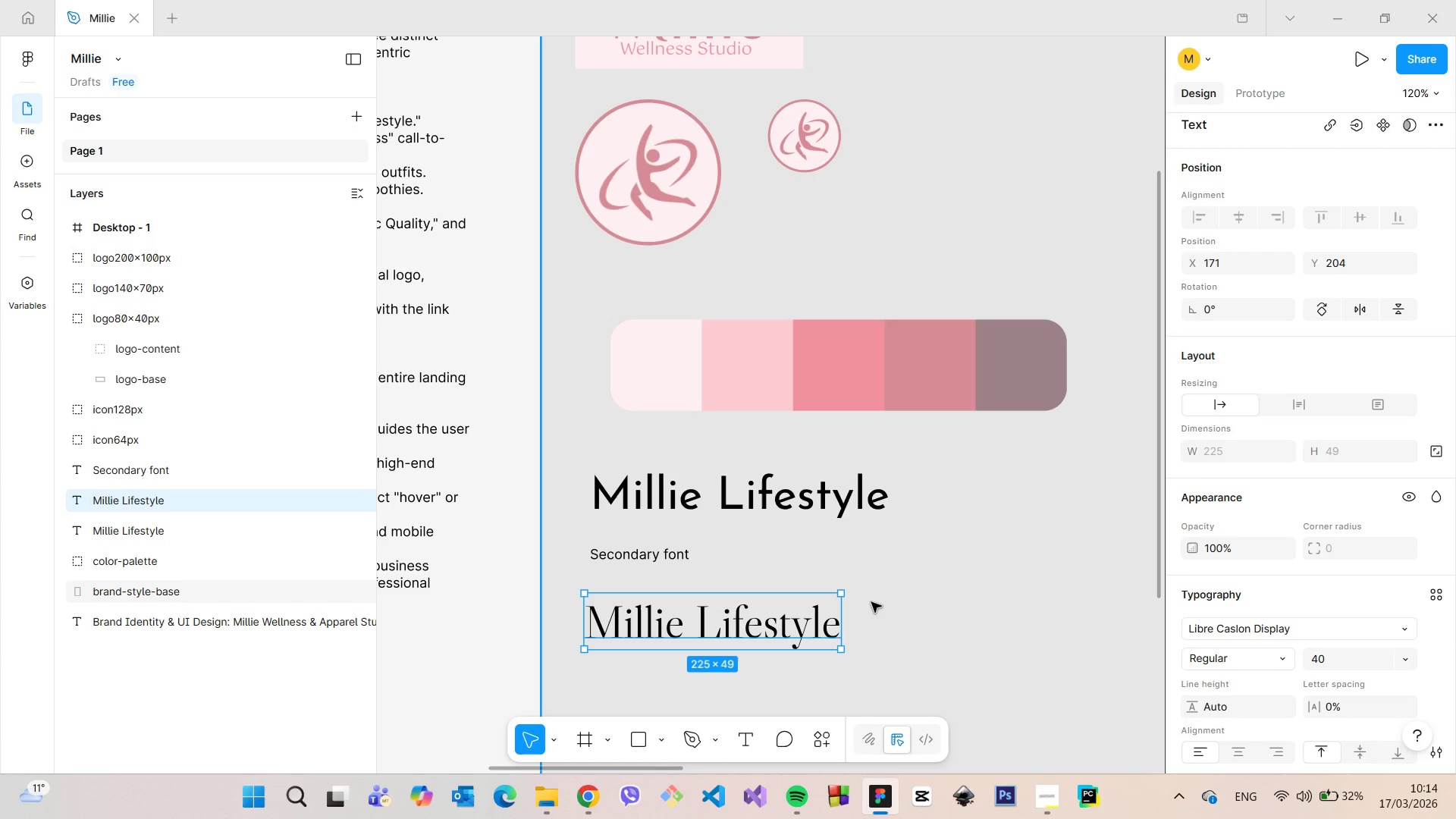 
double_click([777, 628])
 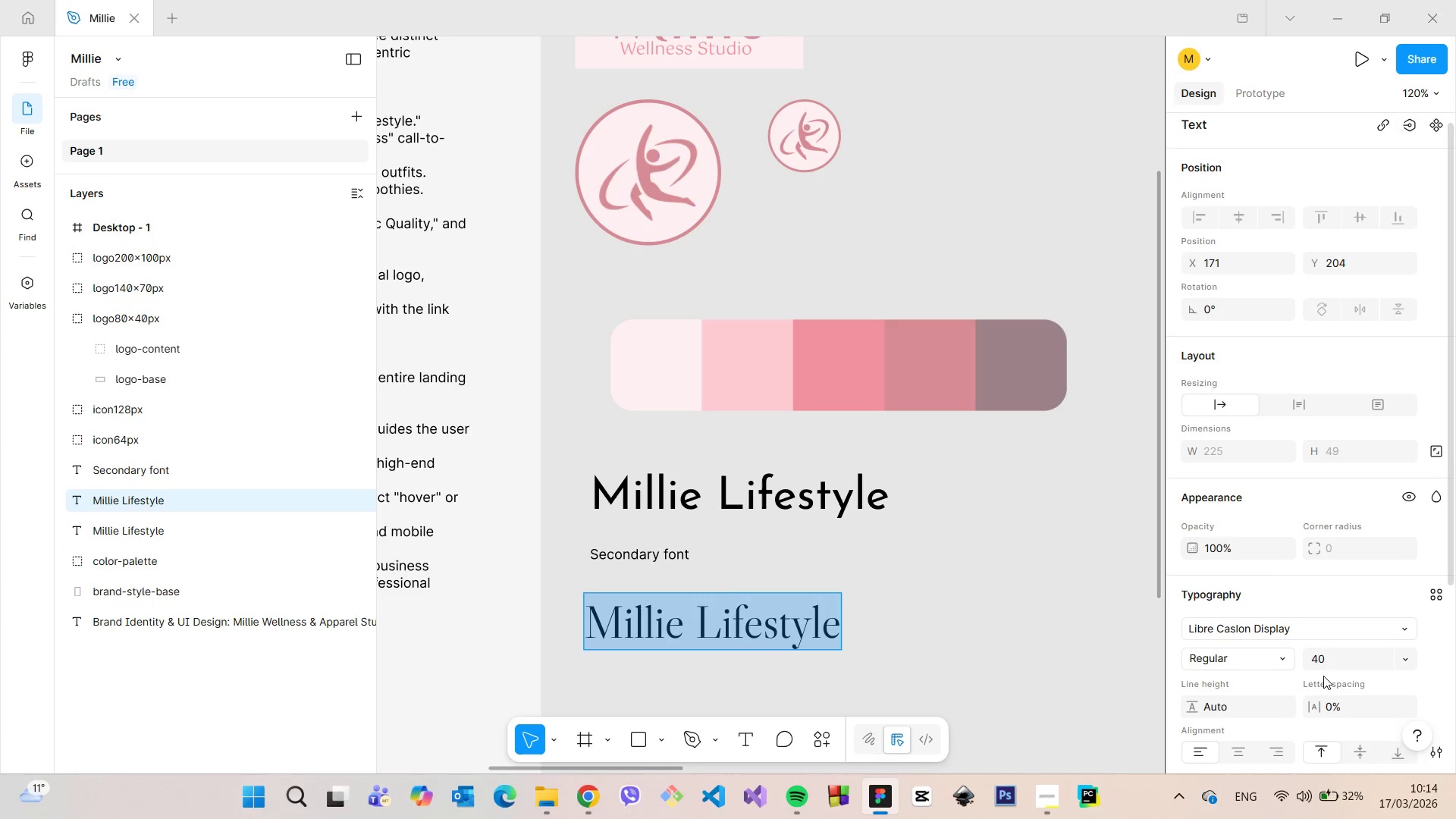 
scroll: coordinate [1323, 673], scroll_direction: down, amount: 2.0
 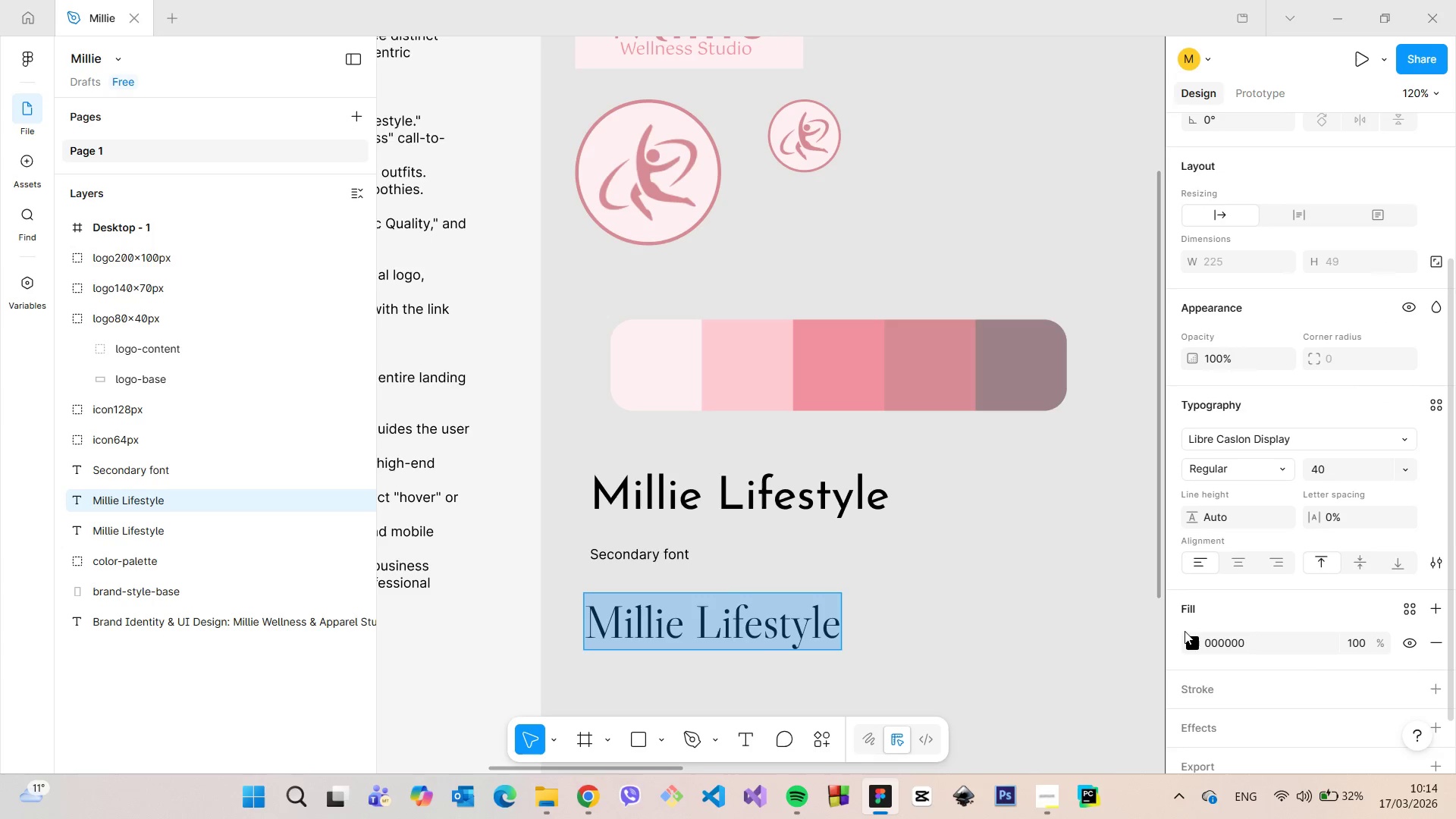 
left_click([1191, 637])
 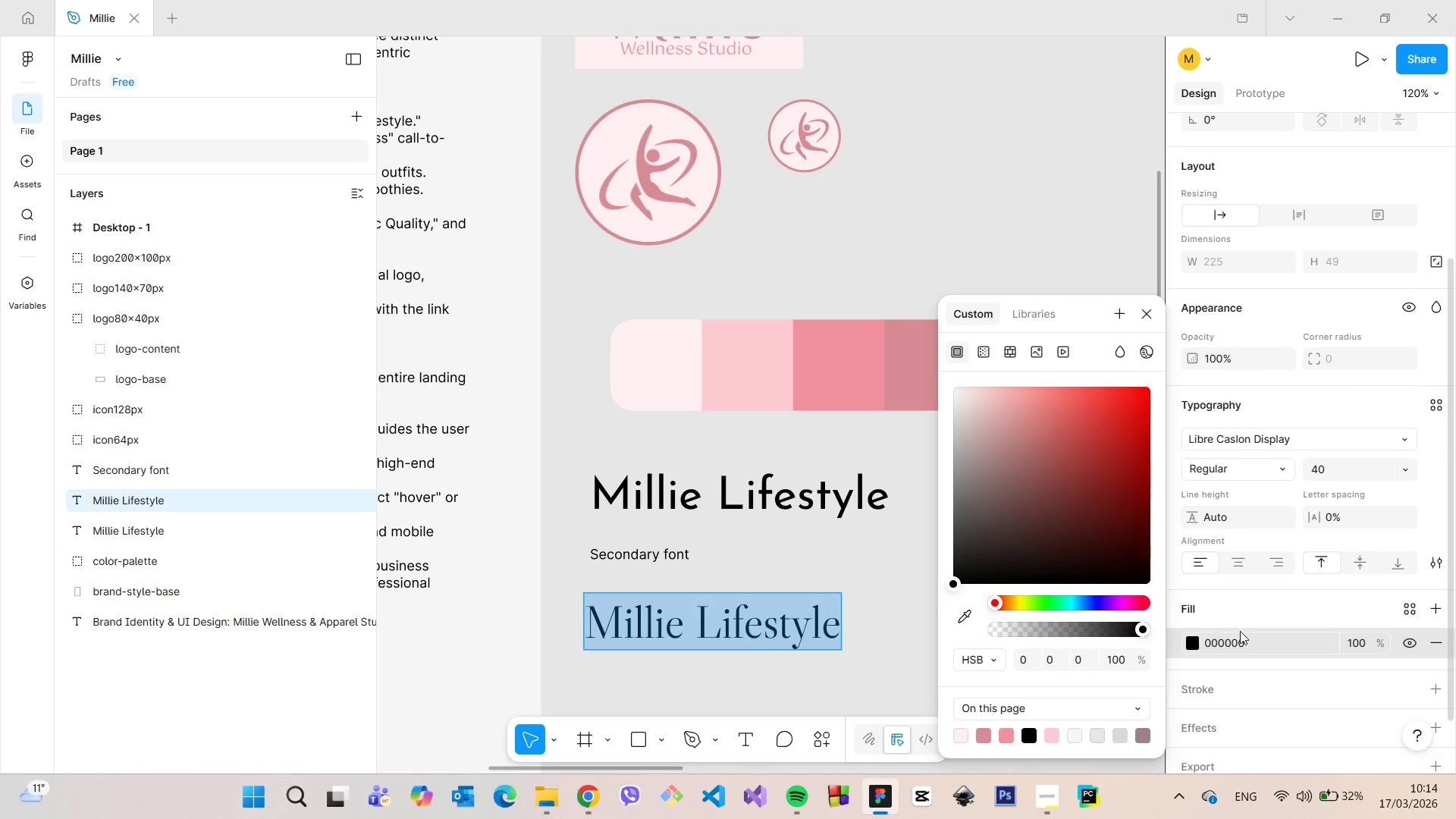 
left_click([1239, 636])
 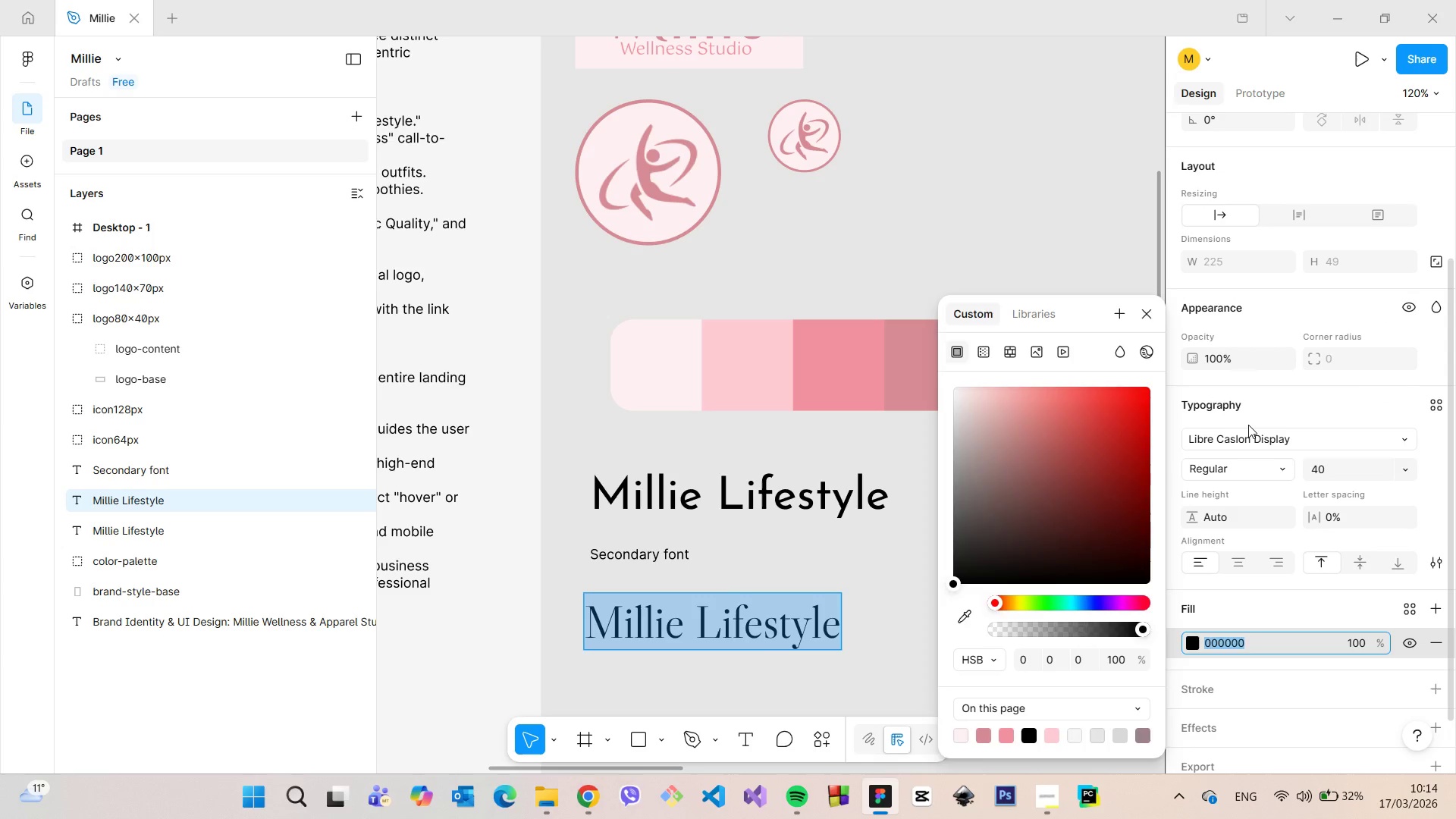 
left_click([1248, 425])
 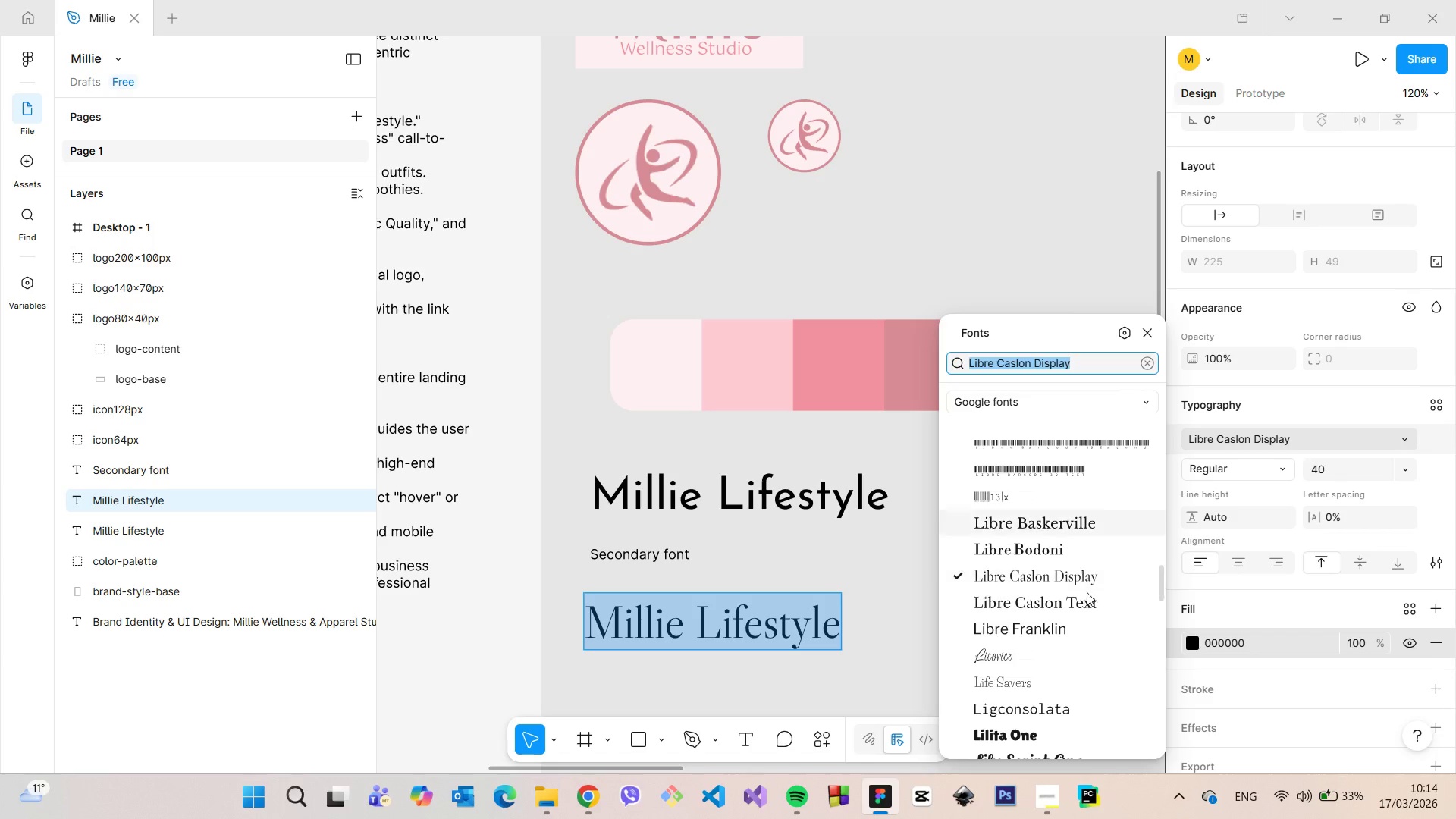 
scroll: coordinate [1081, 600], scroll_direction: down, amount: 3.0
 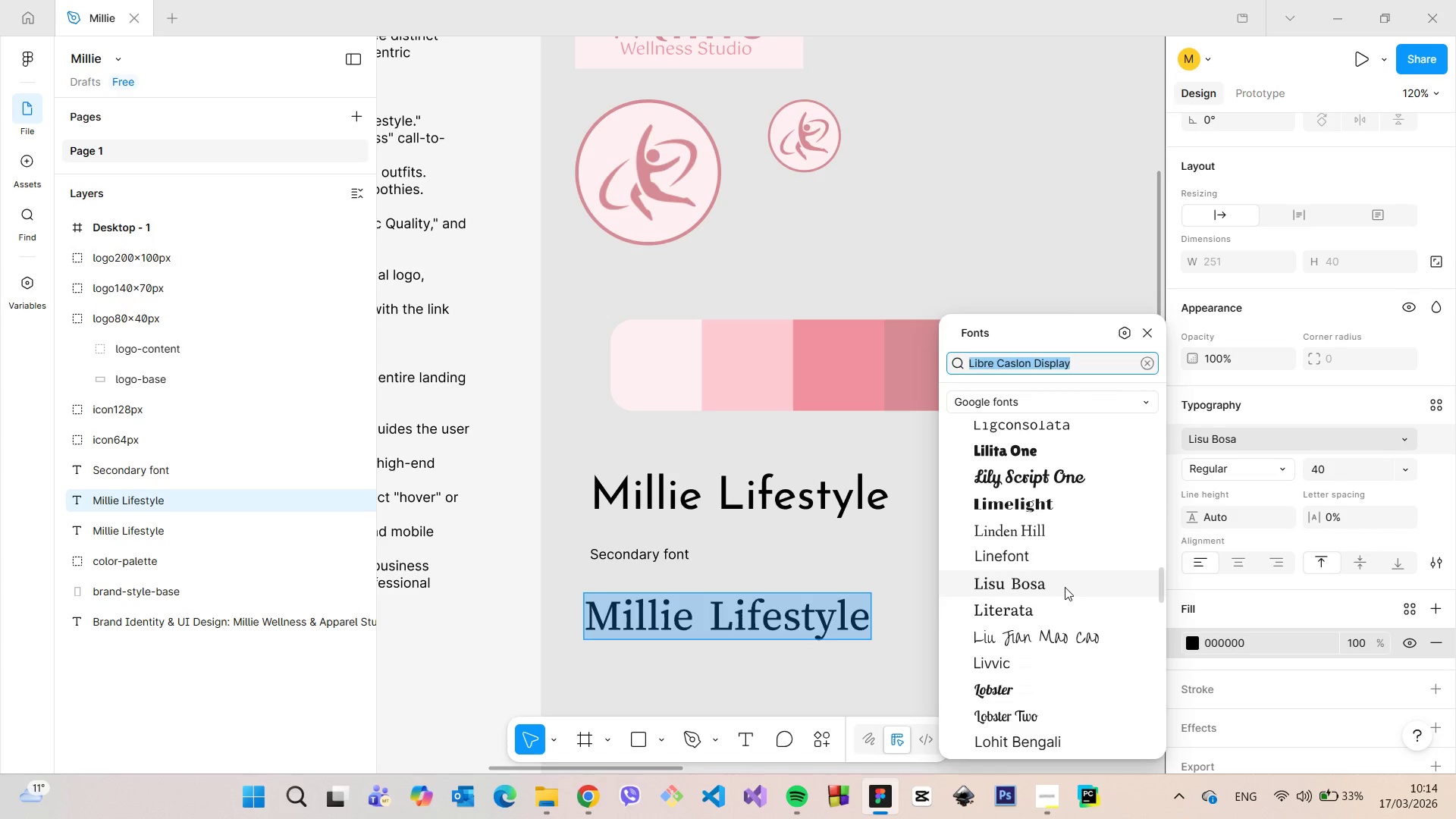 
mouse_move([1058, 588])
 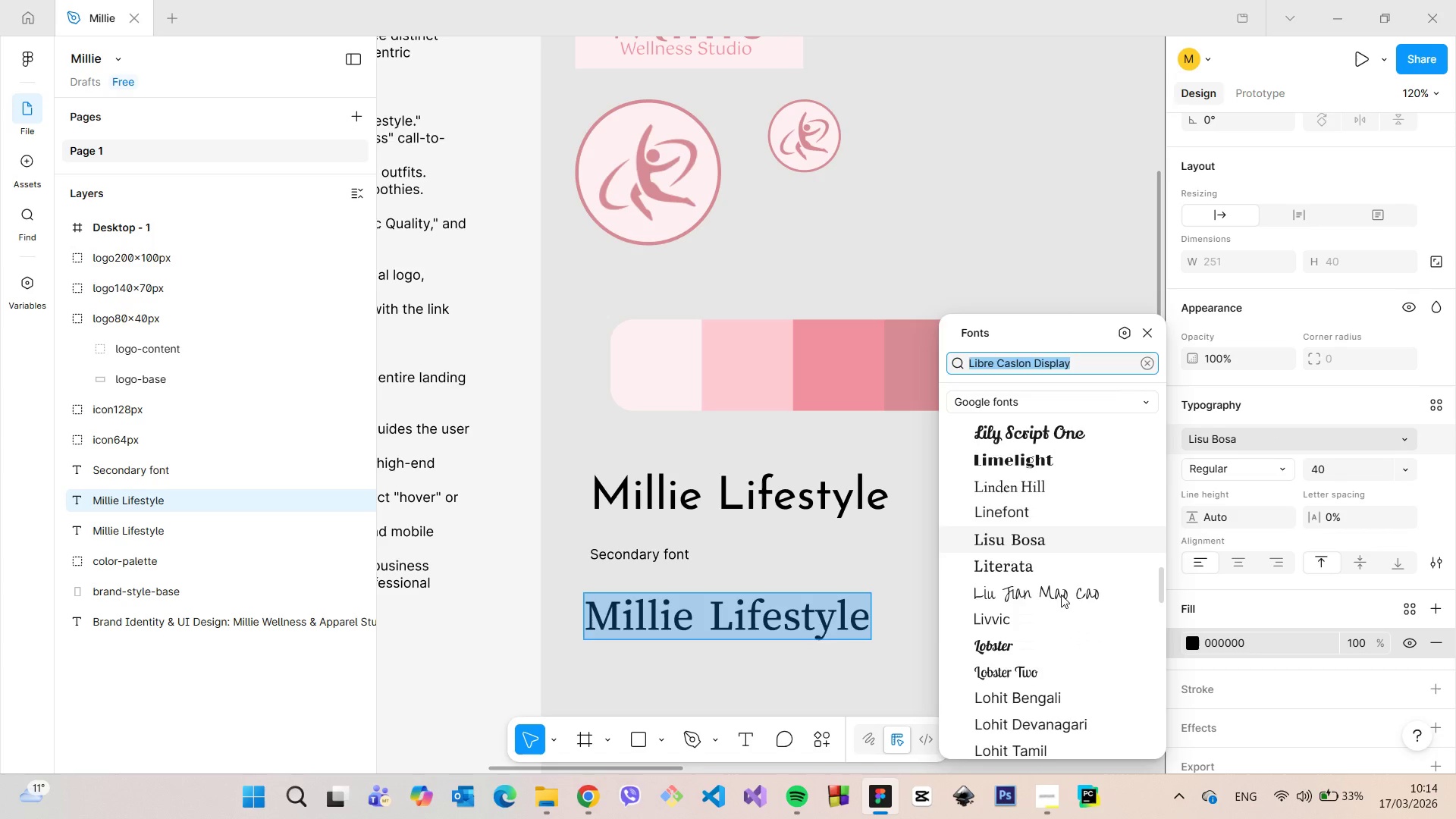 
scroll: coordinate [1056, 537], scroll_direction: down, amount: 15.0
 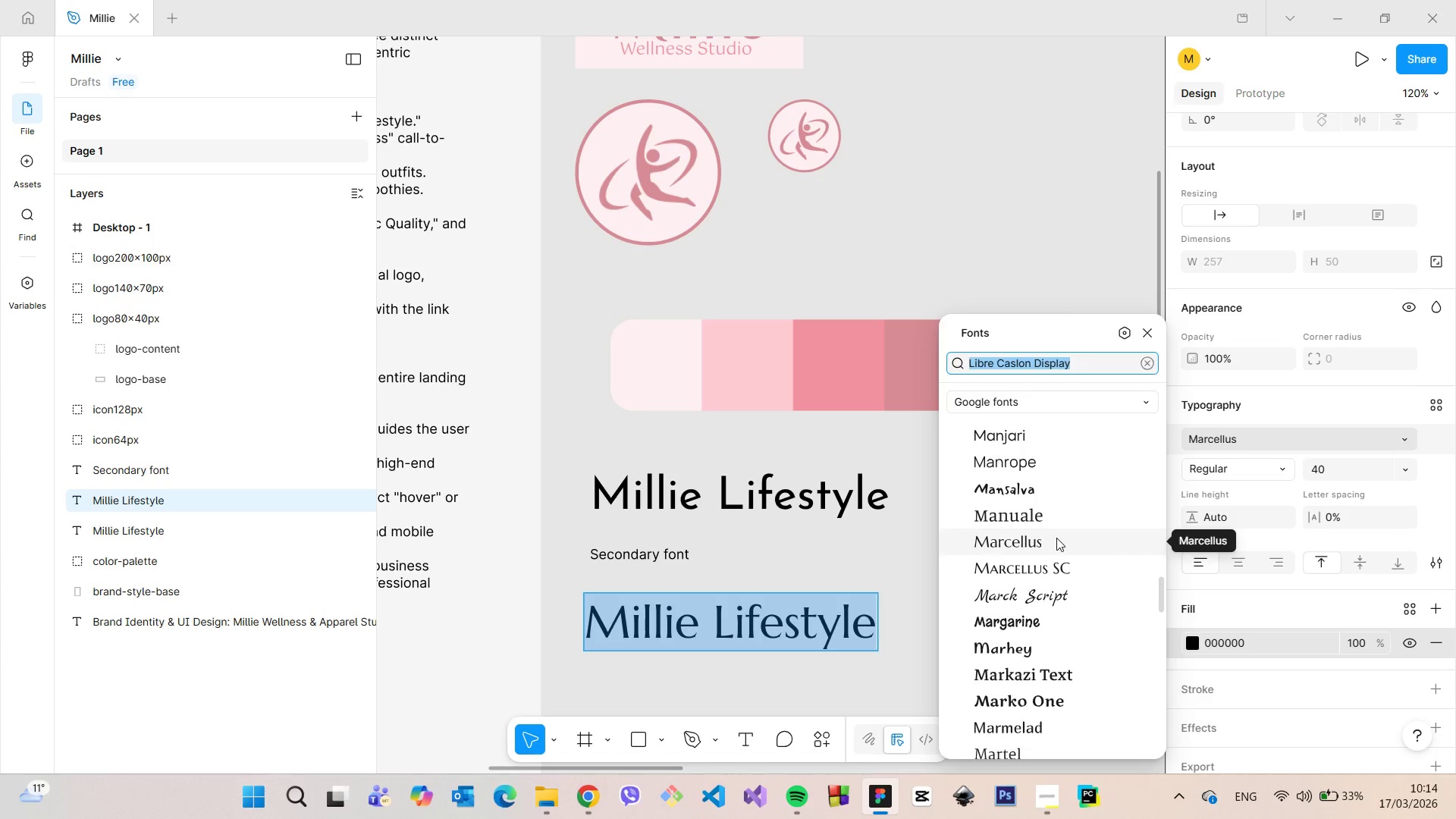 
wait(11.02)
 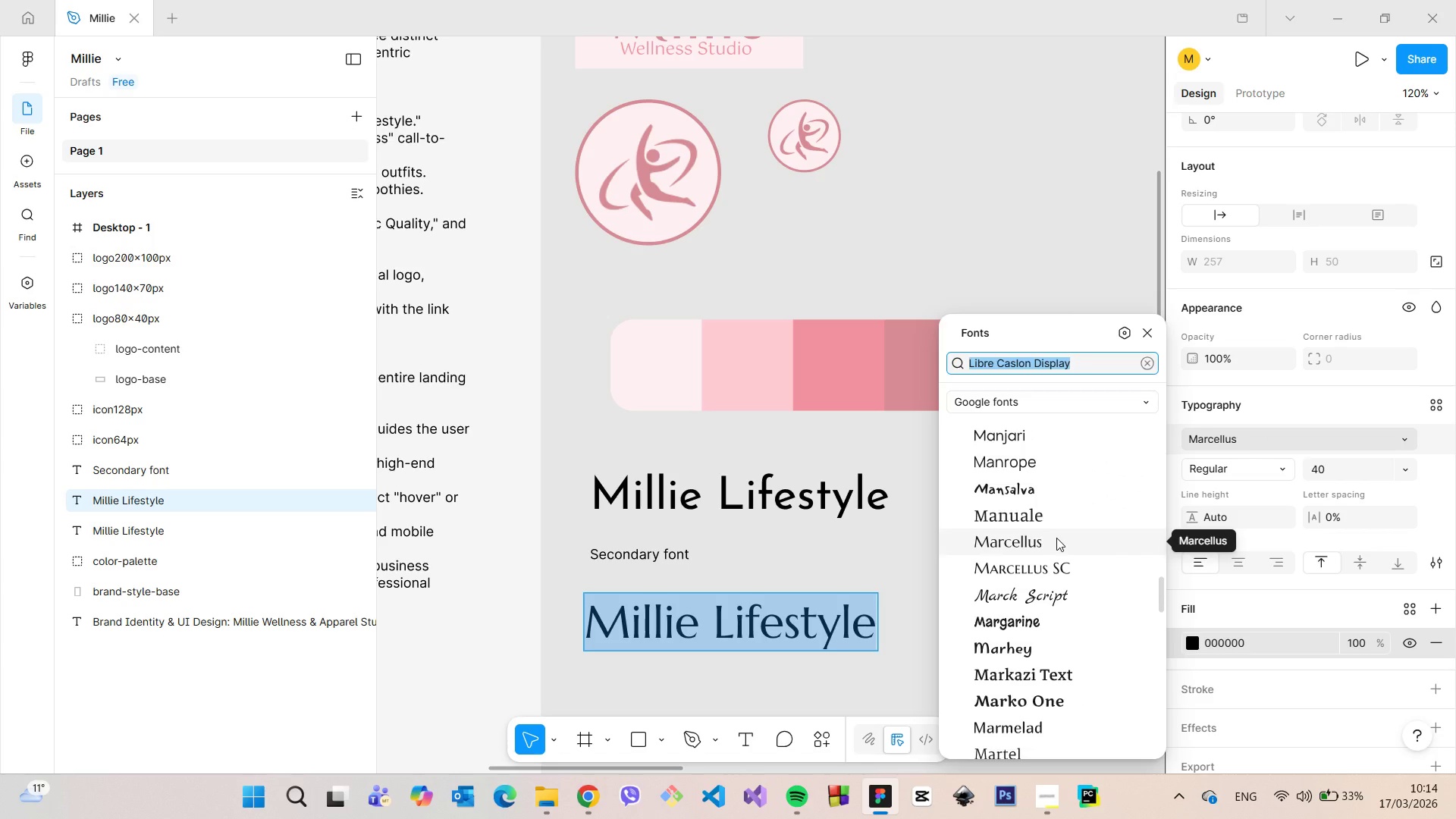 
left_click([1071, 552])
 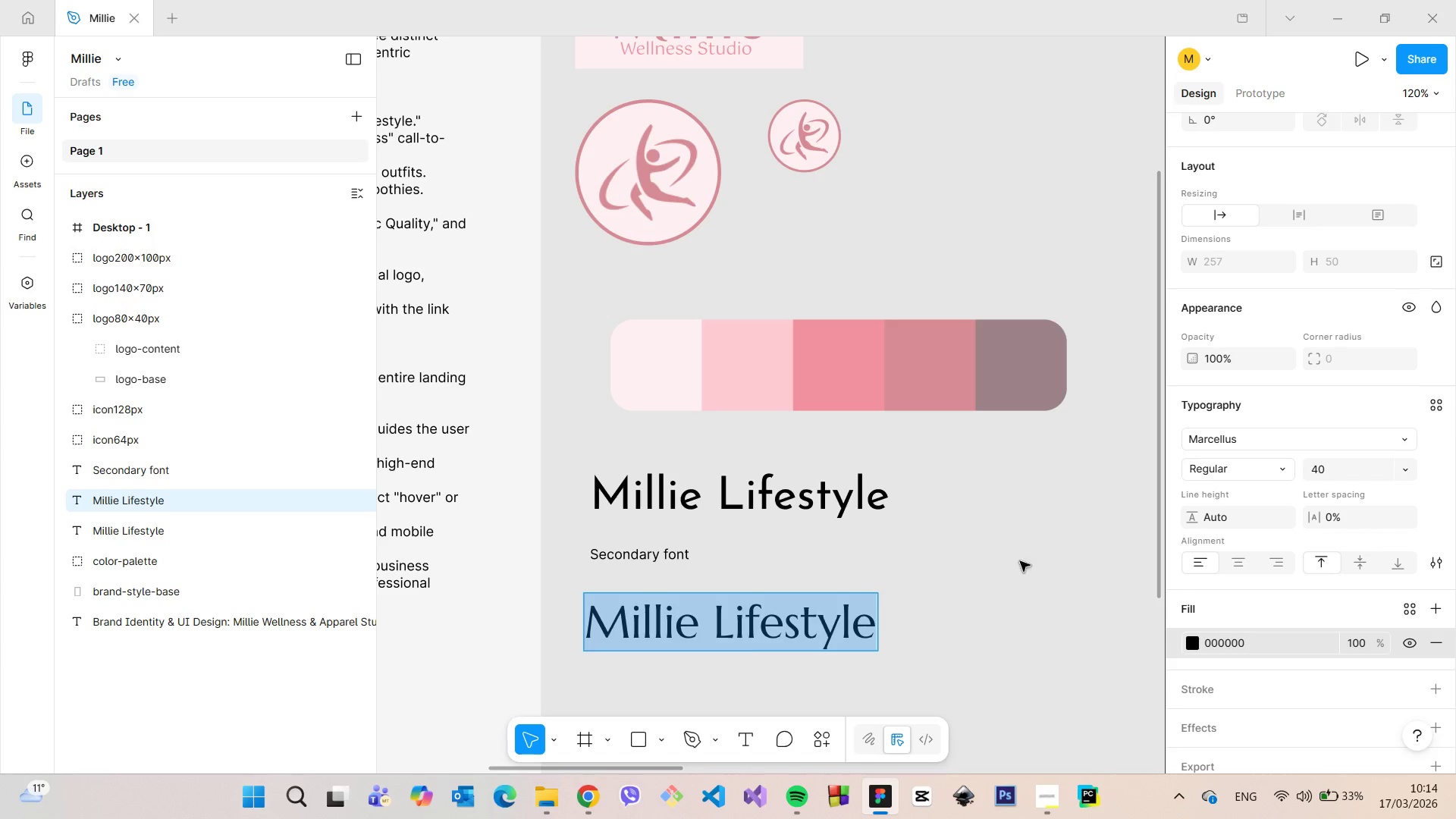 
left_click([1018, 561])
 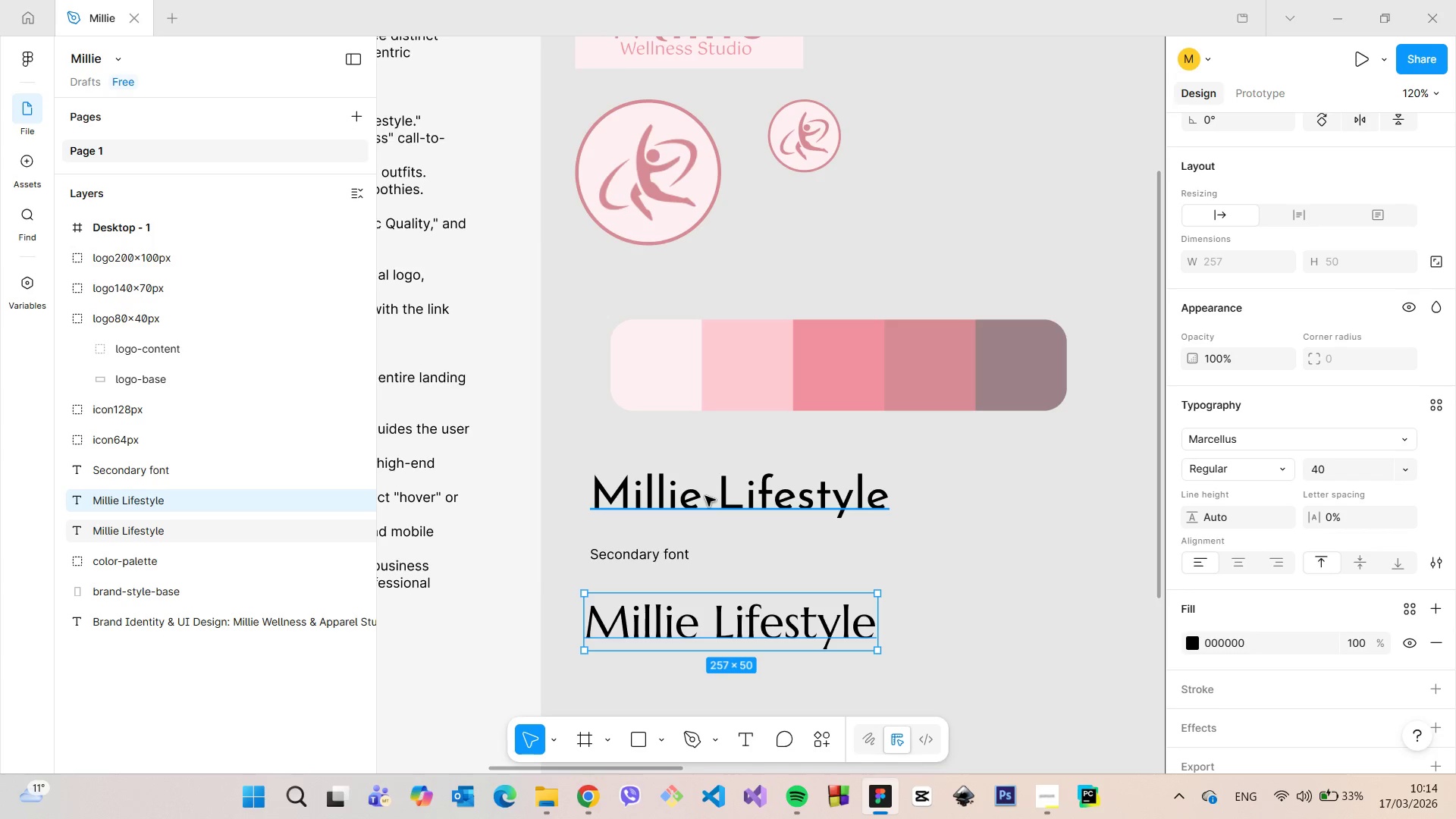 
left_click([705, 496])
 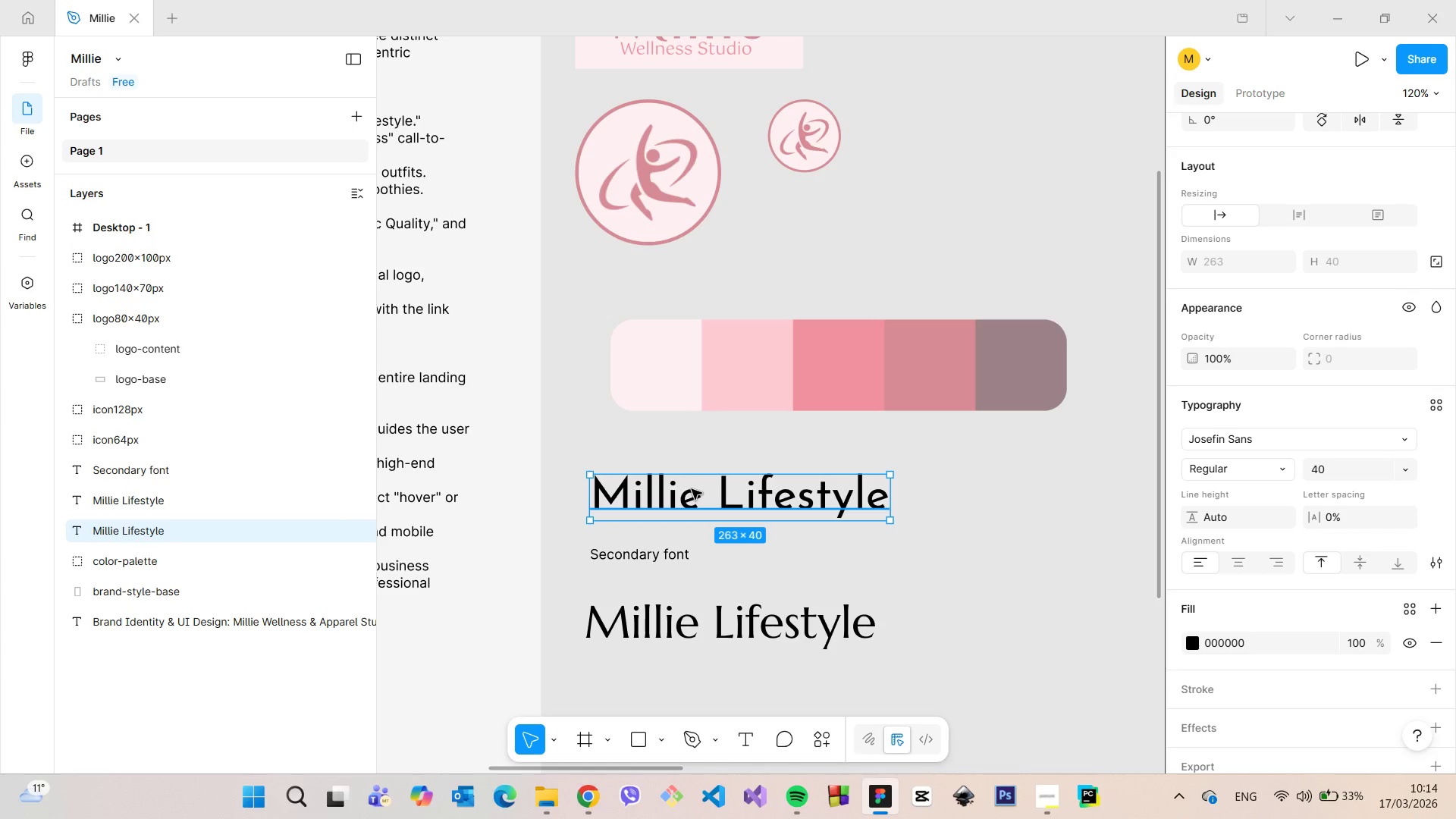 
key(Backspace)
 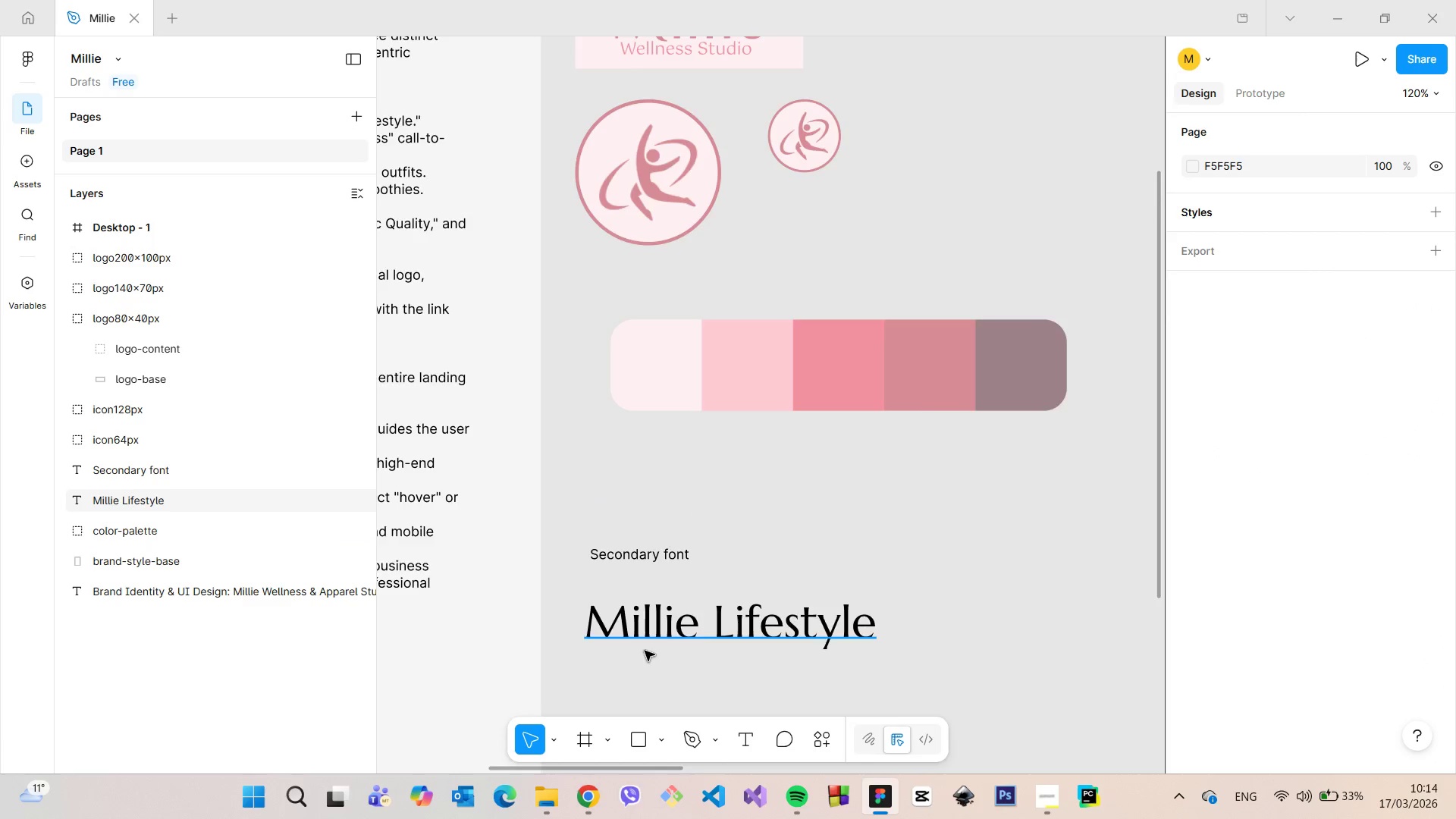 
scroll: coordinate [630, 683], scroll_direction: up, amount: 8.0
 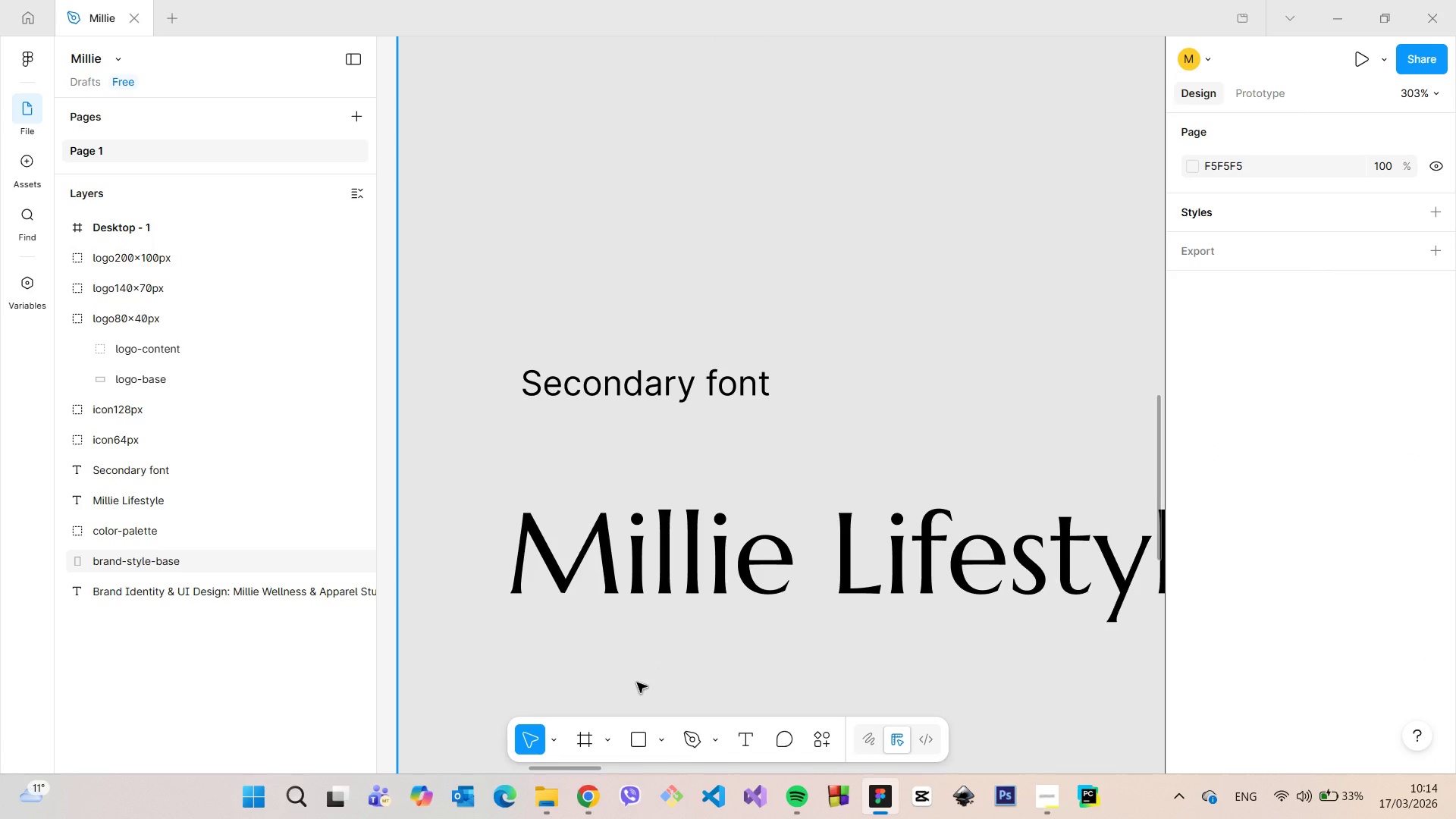 
scroll: coordinate [637, 682], scroll_direction: down, amount: 6.0
 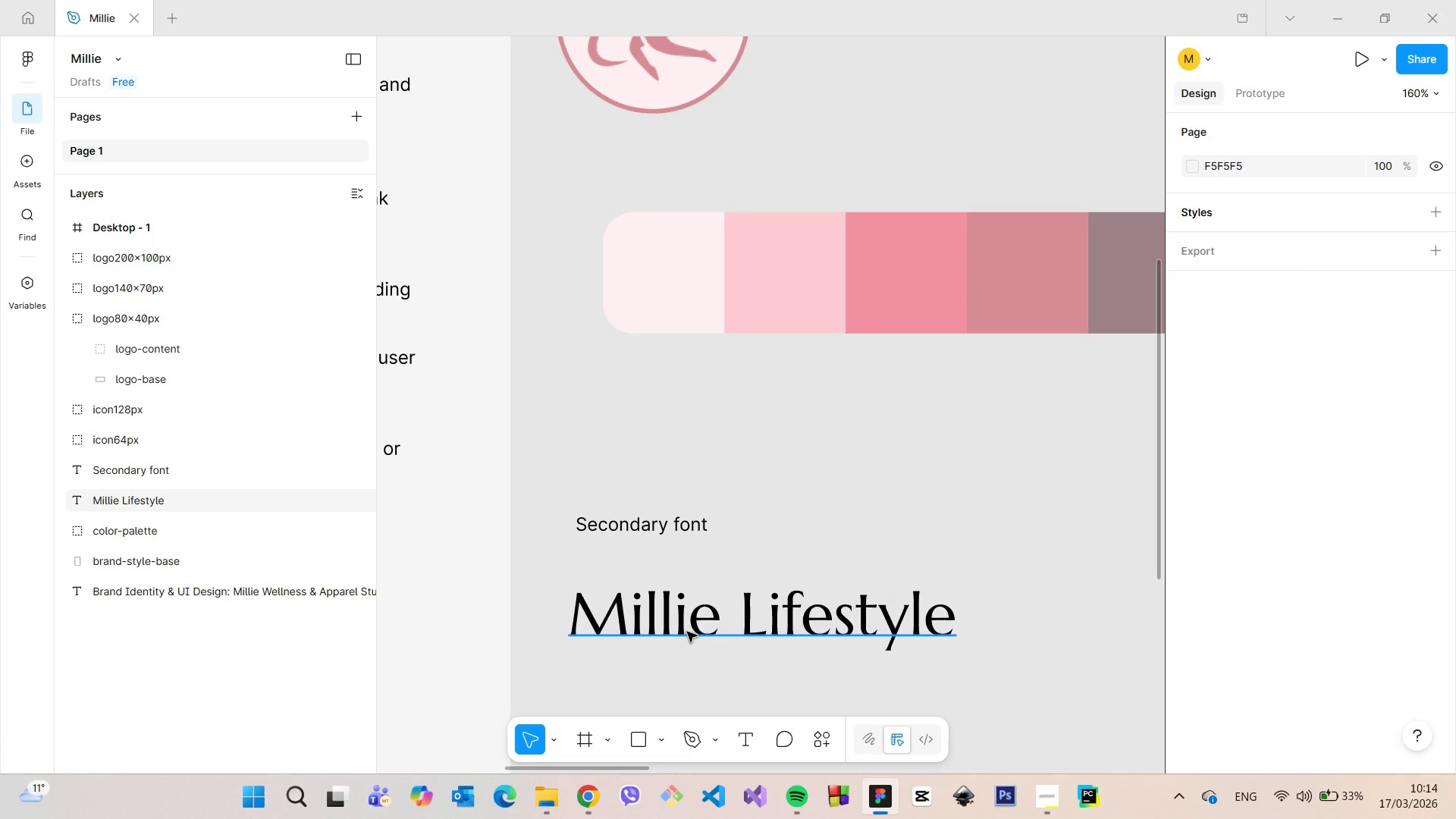 
left_click([688, 632])
 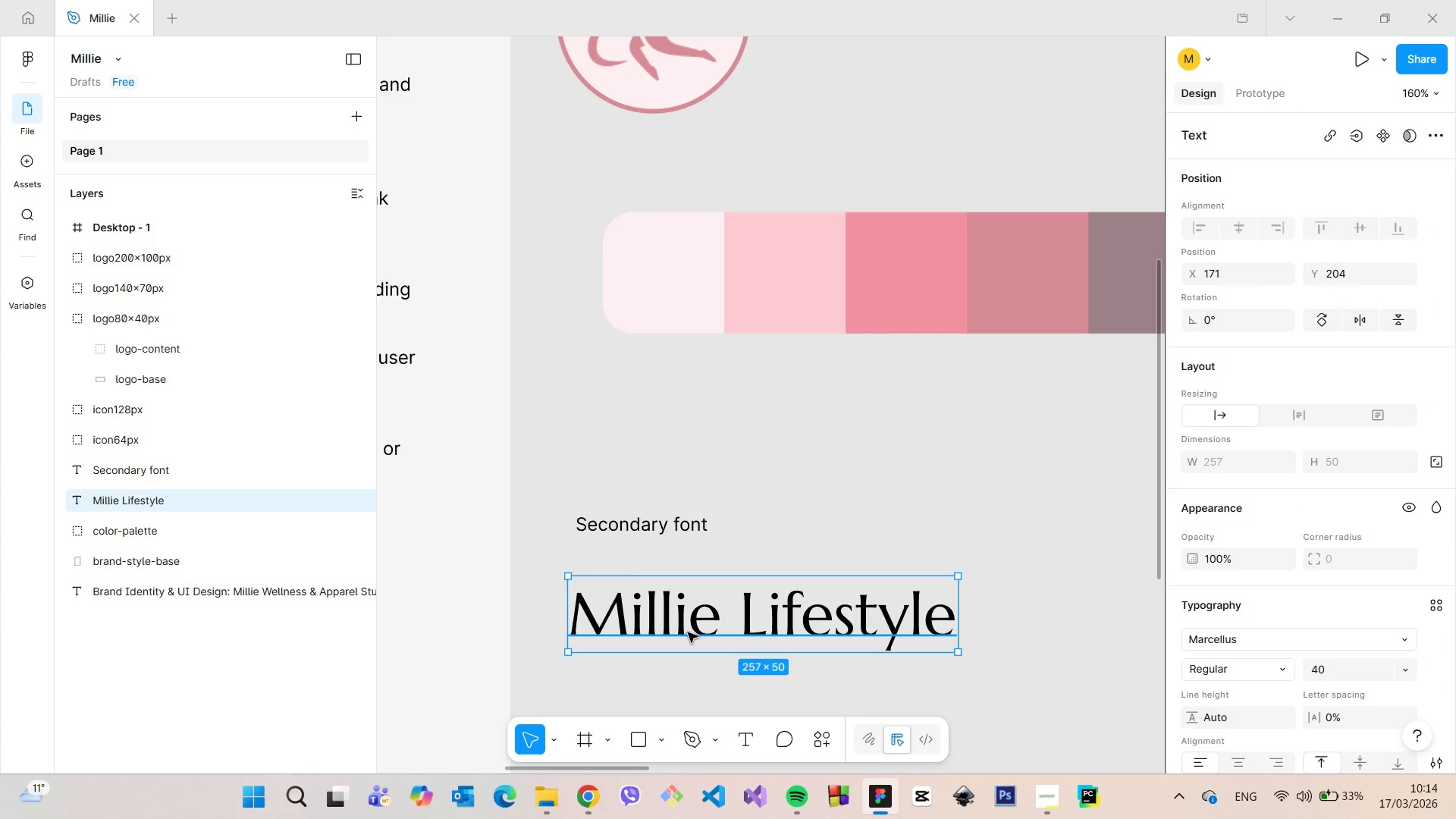 
scroll: coordinate [688, 632], scroll_direction: down, amount: 5.0
 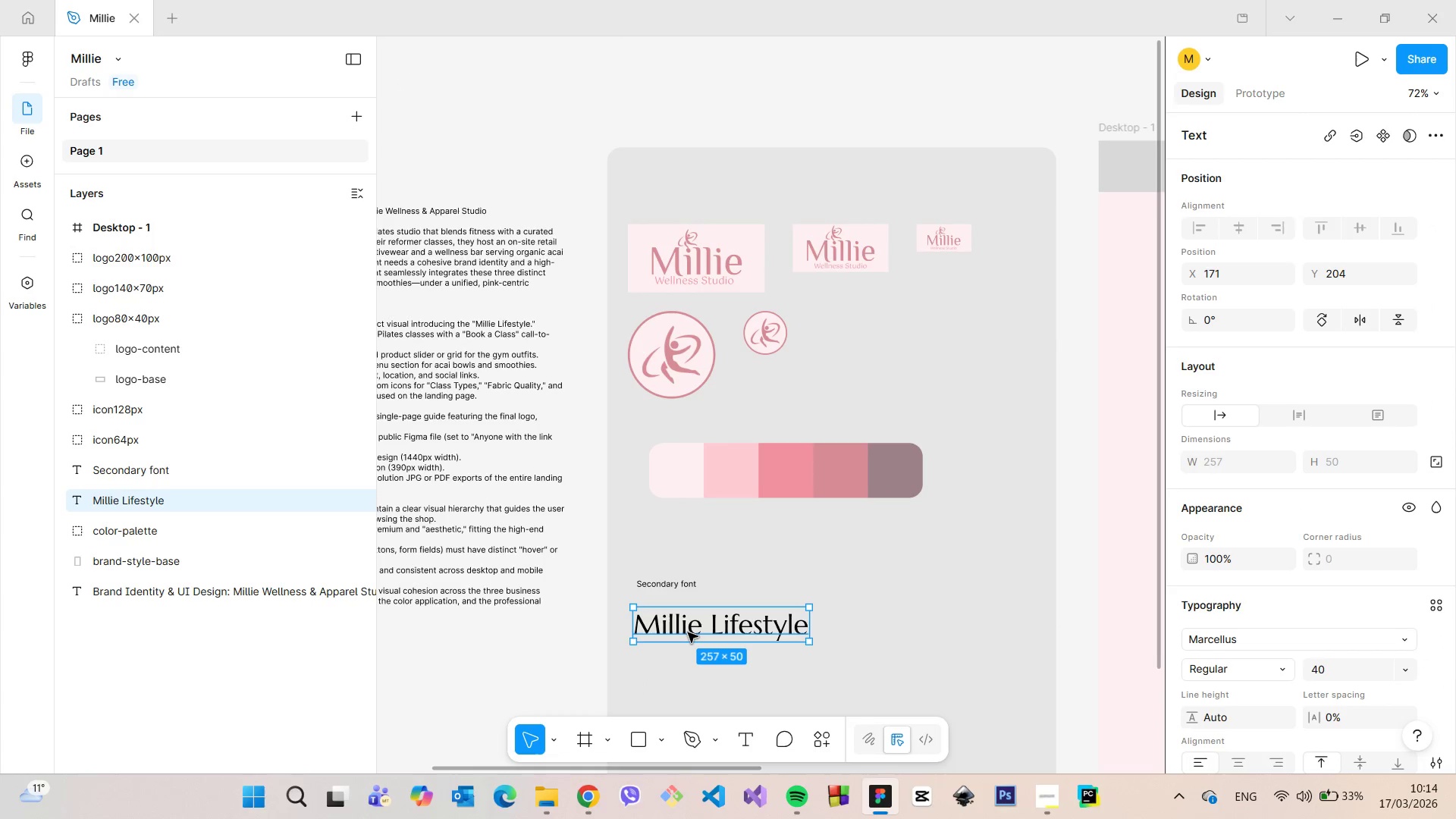 
double_click([688, 632])
 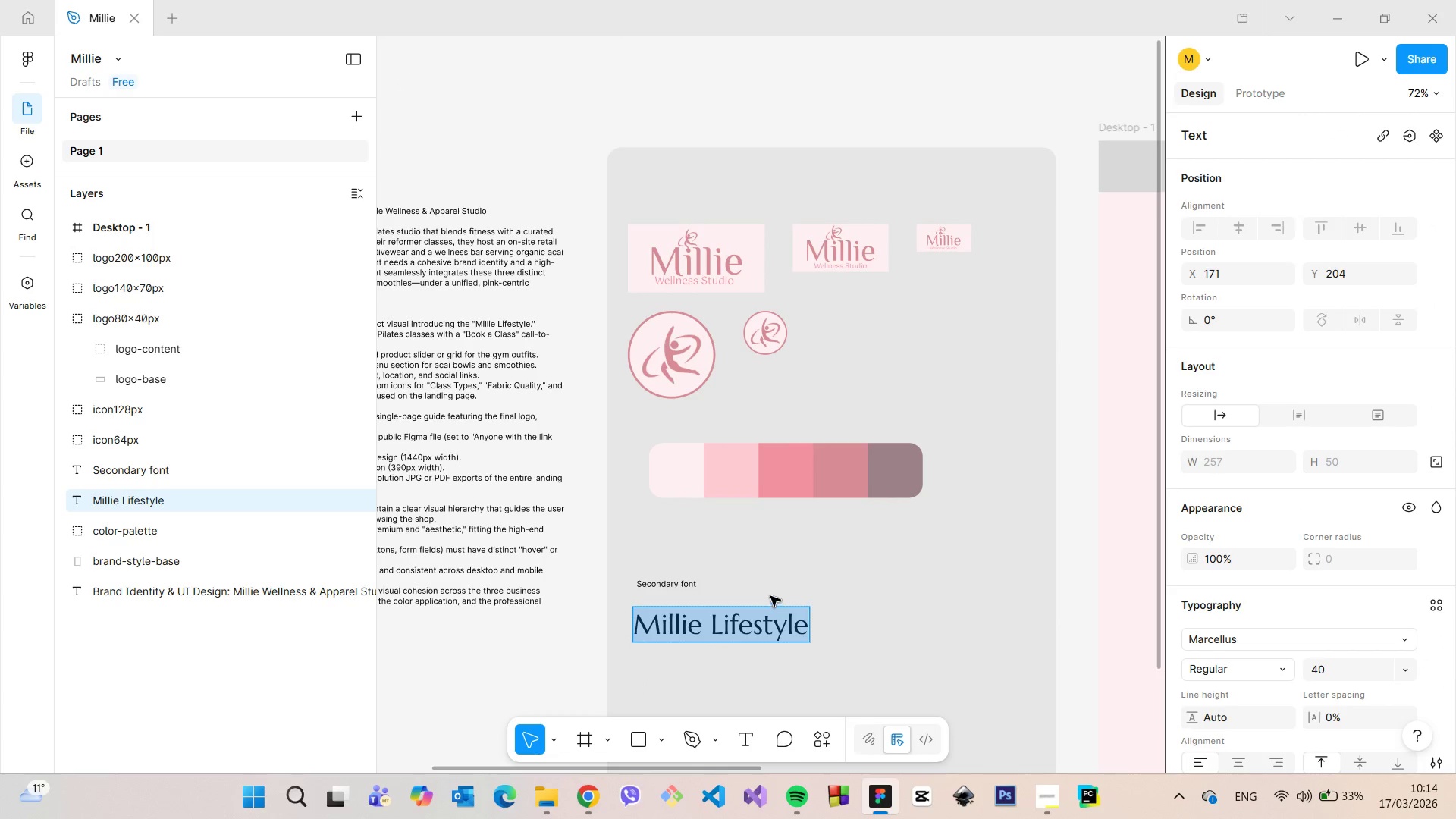 
type(Heading font: Marcellus)
 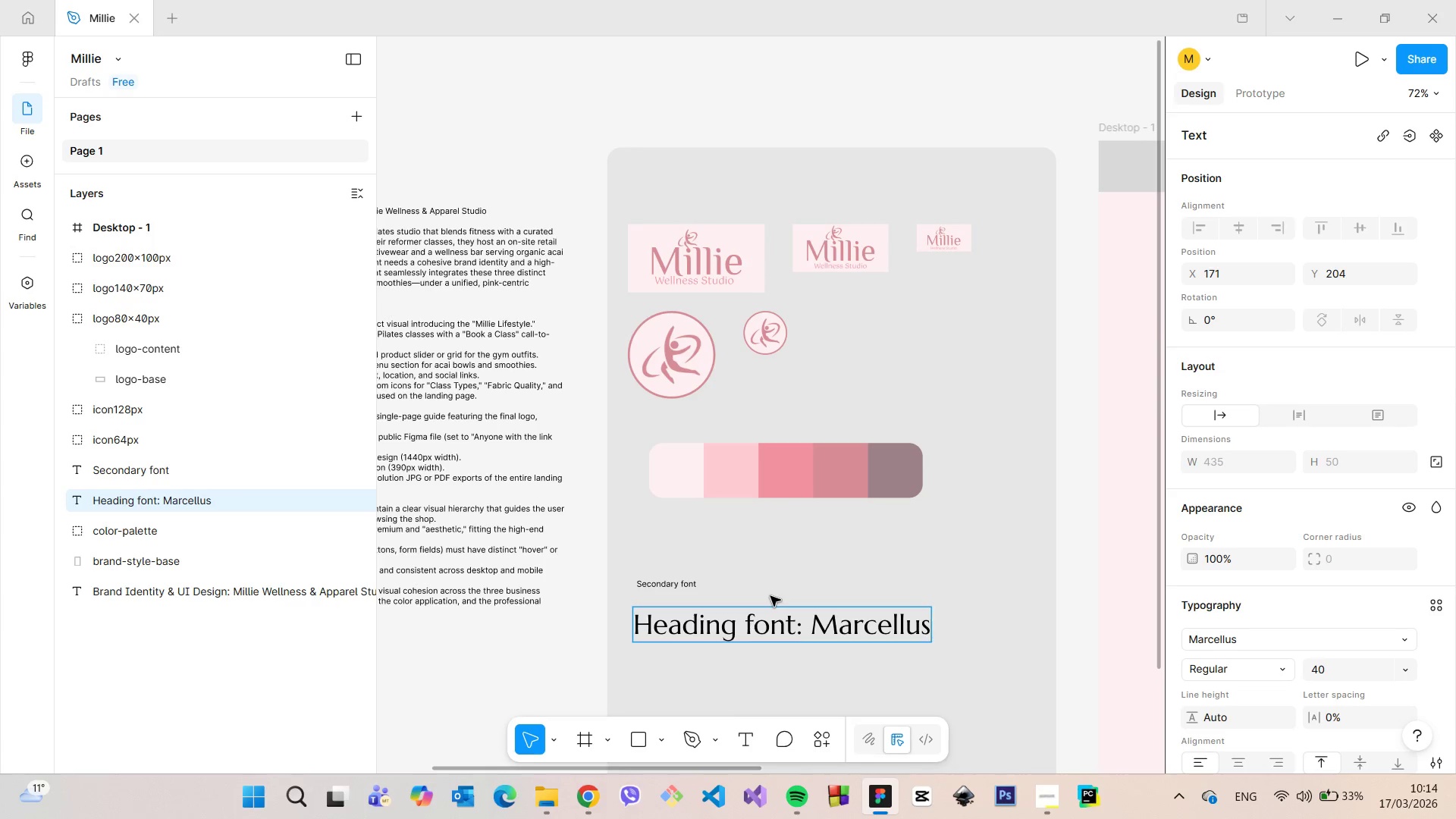 
double_click([780, 626])
 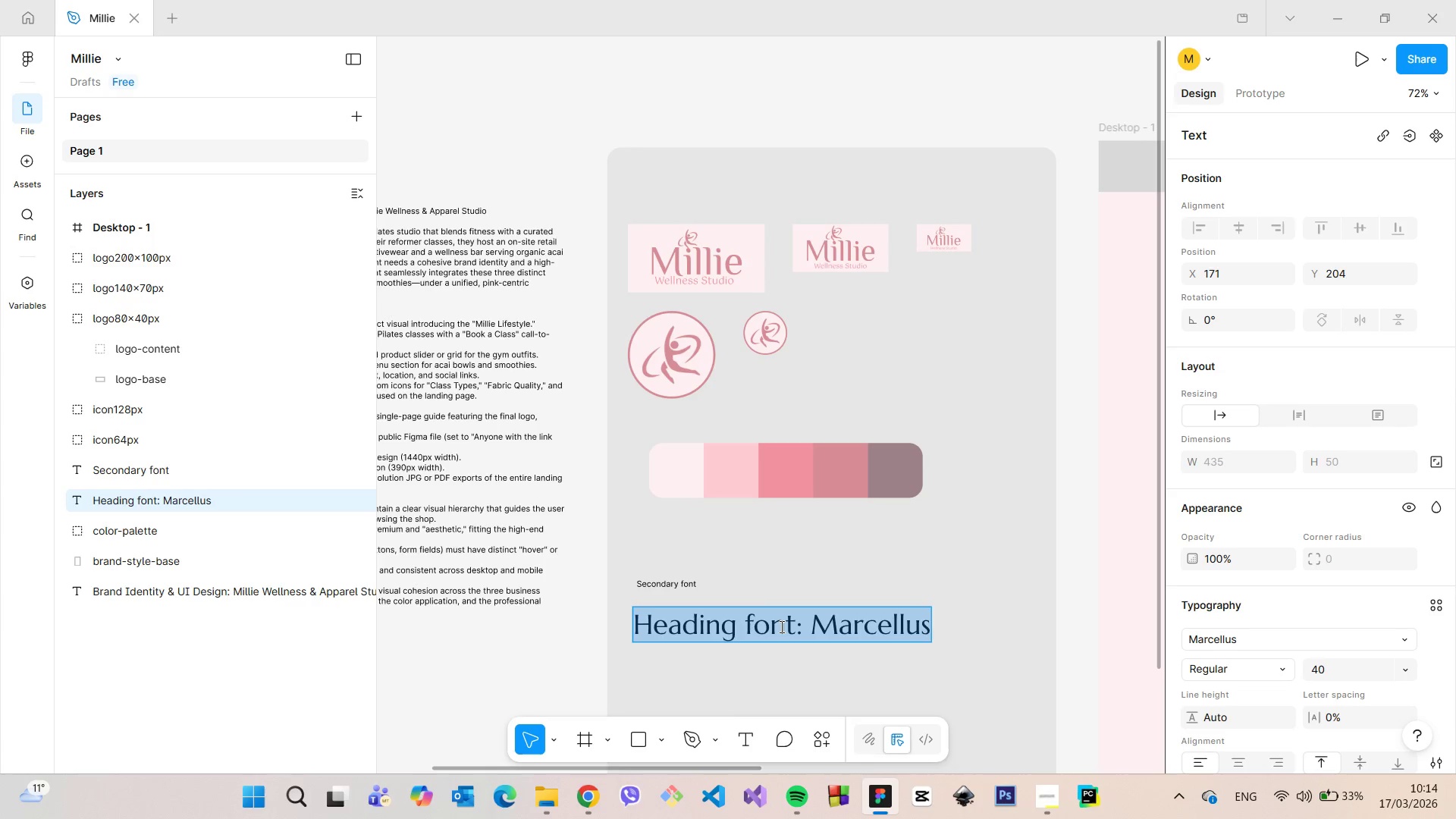 
triple_click([780, 626])
 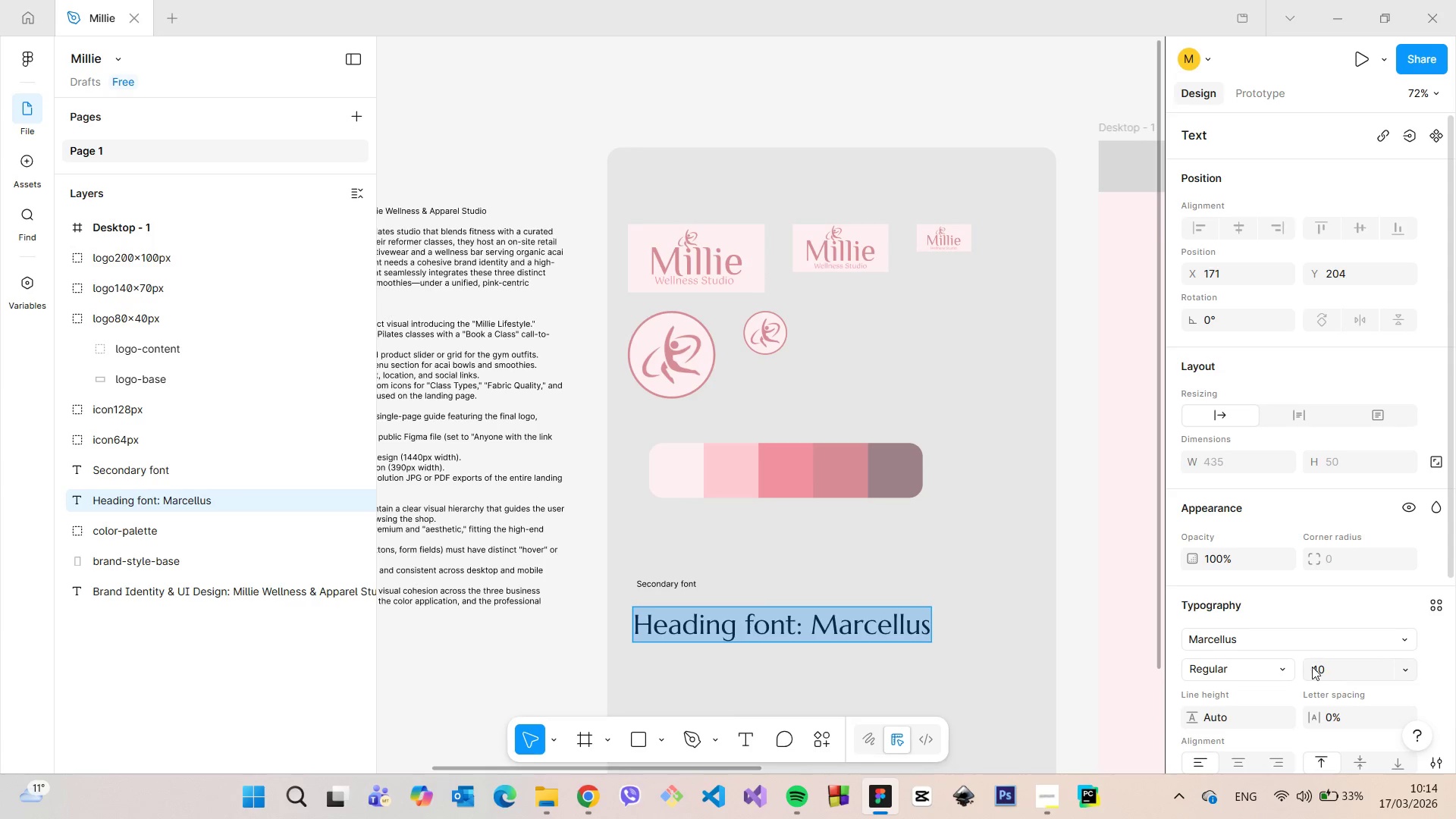 
left_click([1319, 668])
 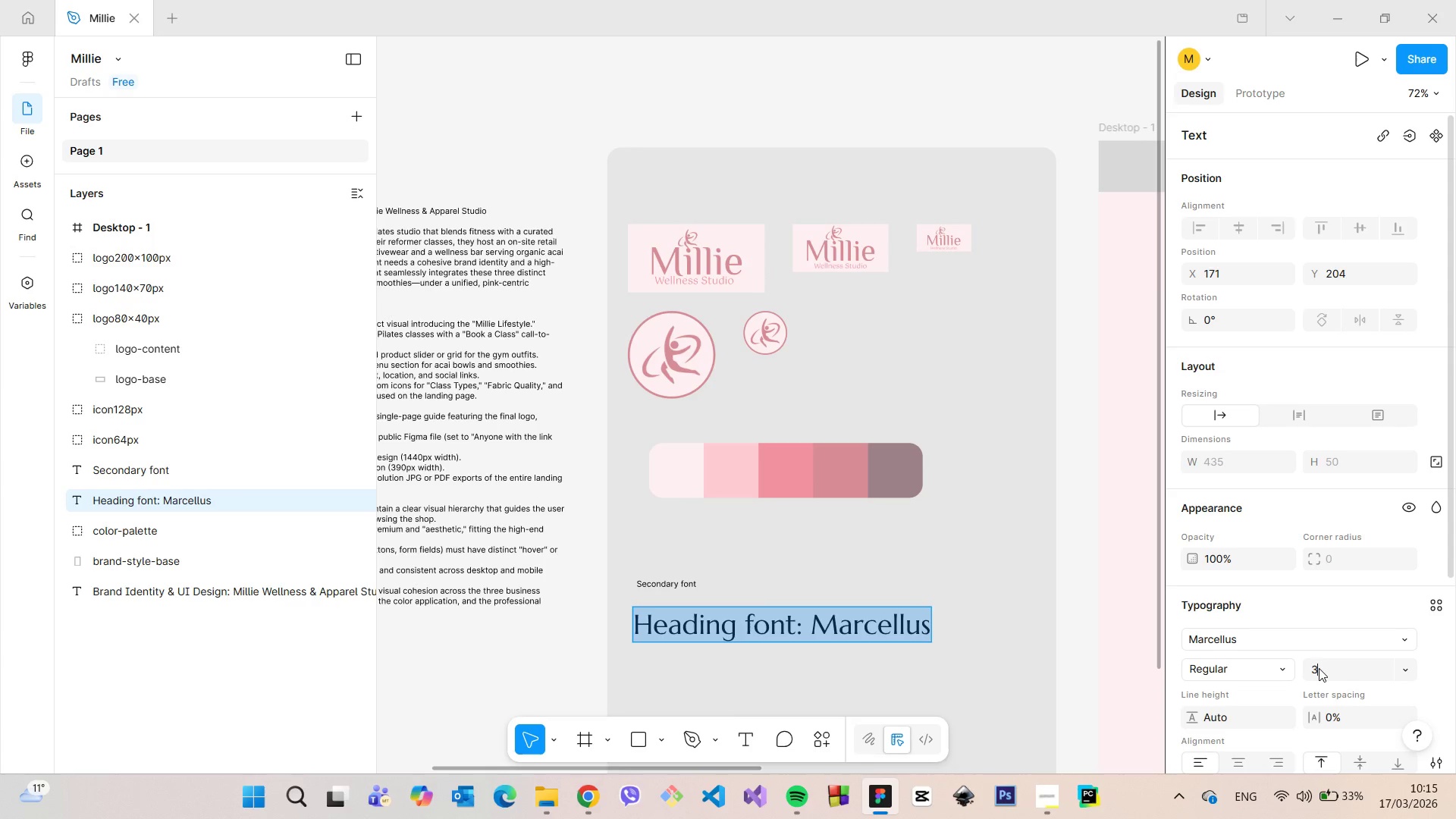 
type(30)
 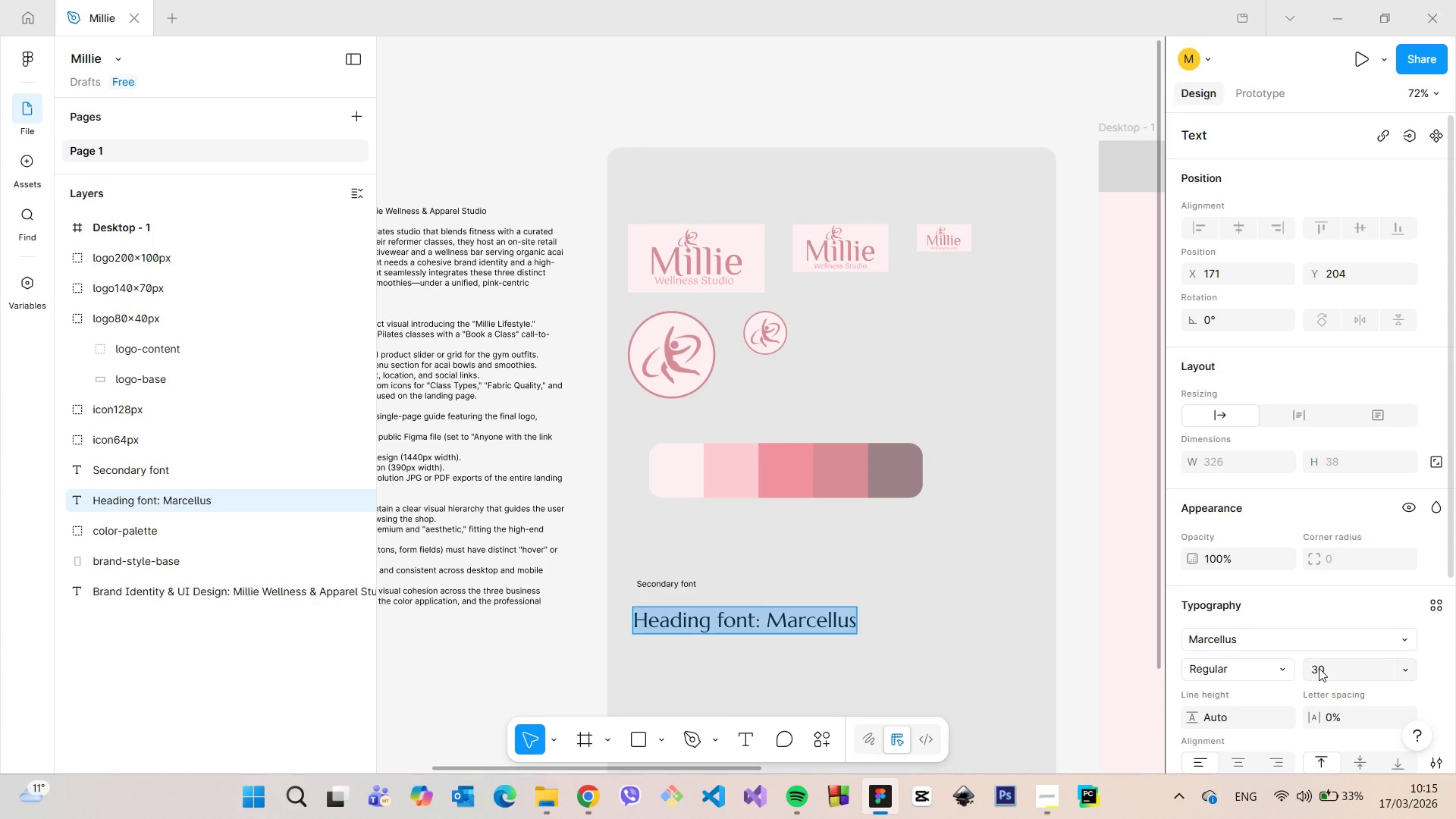 
key(Enter)
 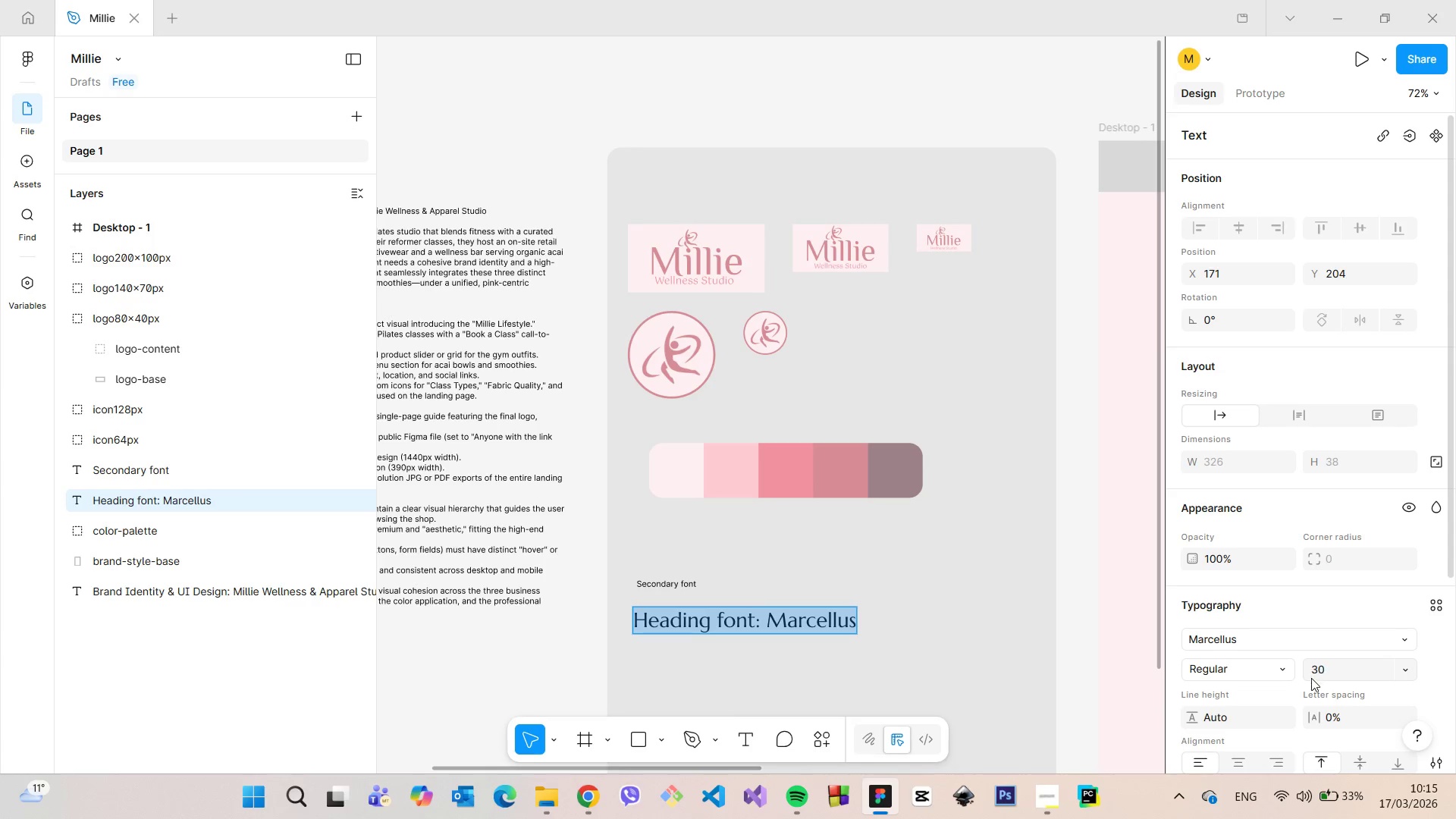 
scroll: coordinate [1309, 677], scroll_direction: down, amount: 2.0
 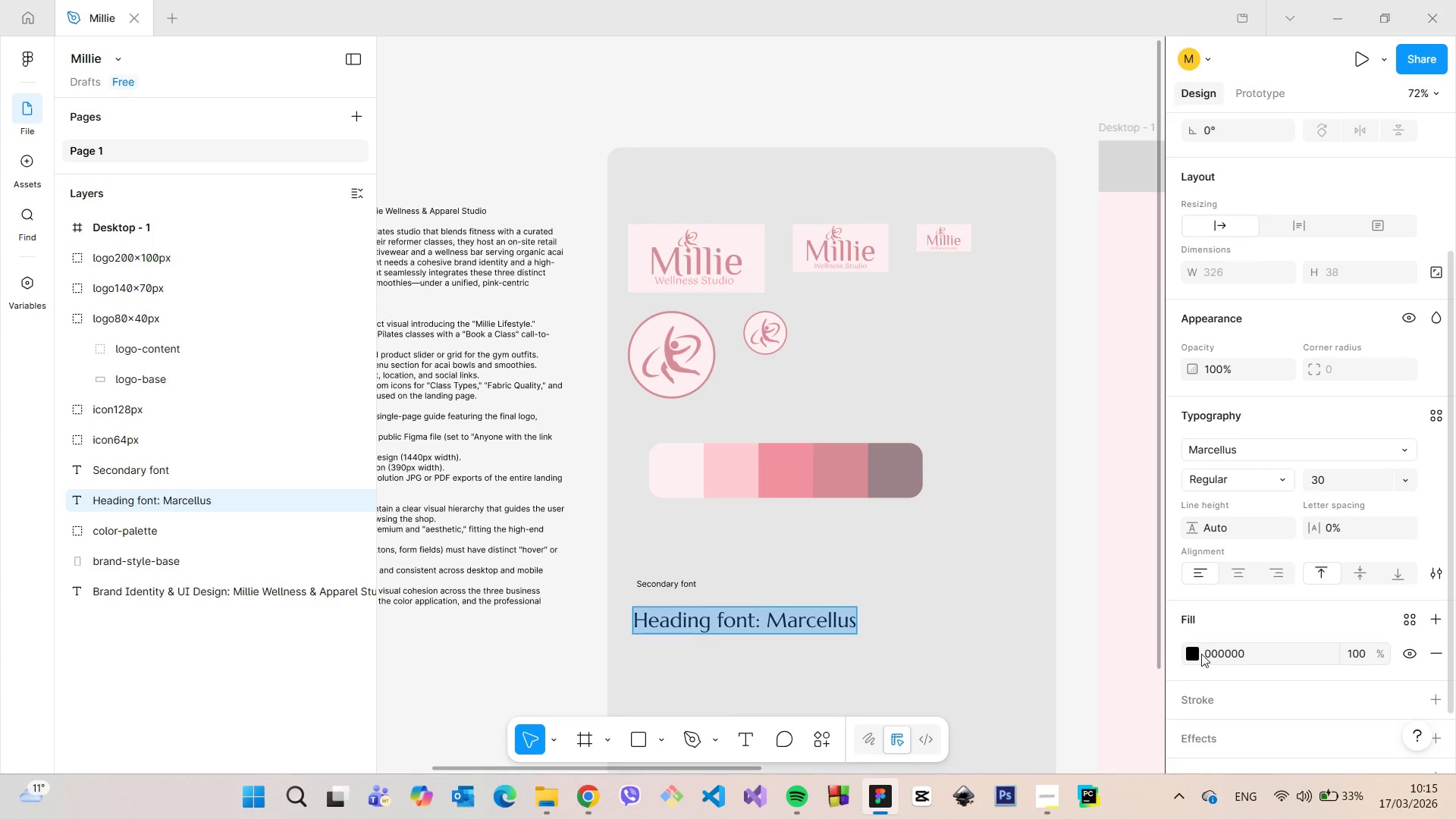 
left_click([1200, 654])
 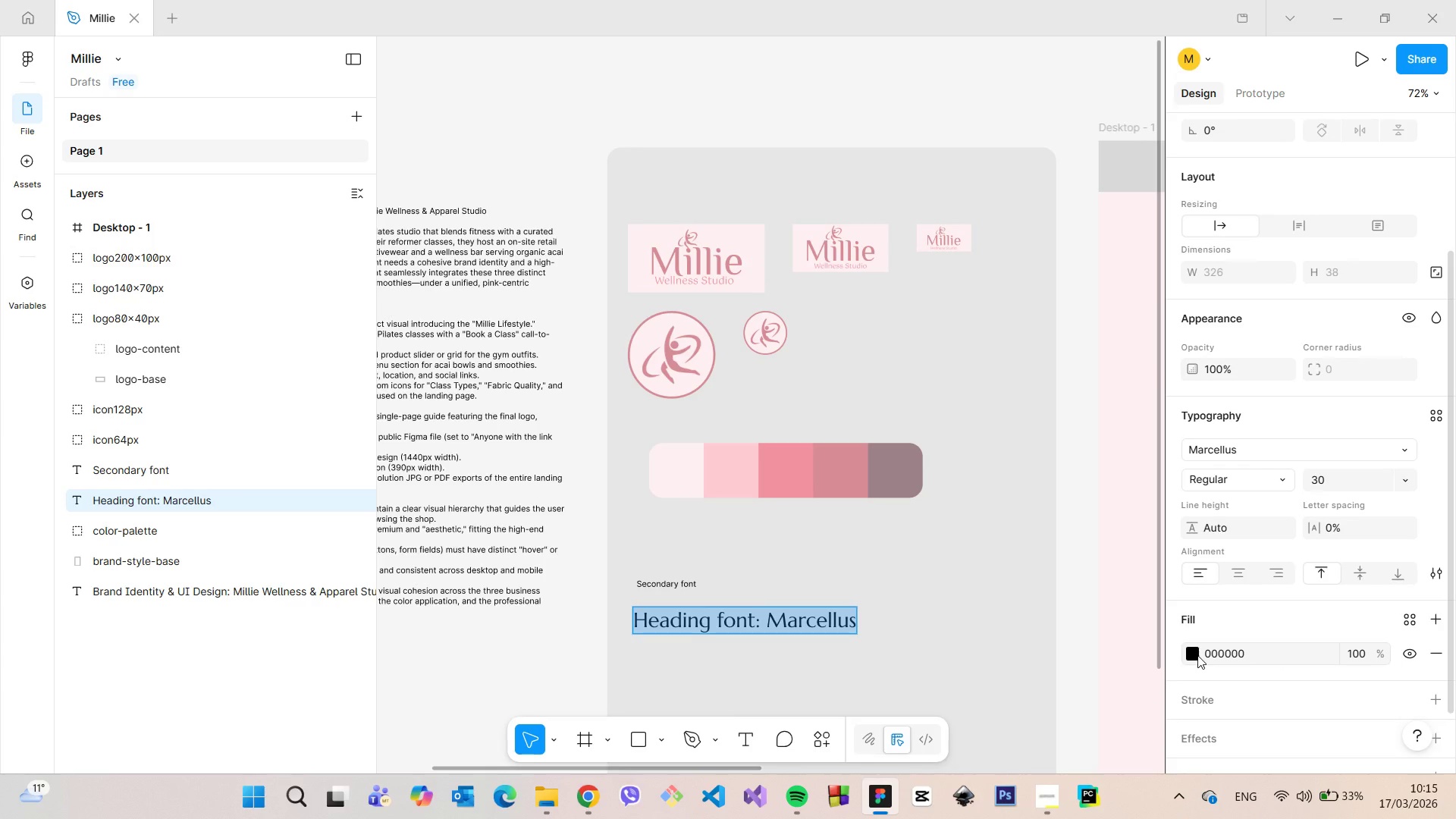 
left_click([1197, 655])
 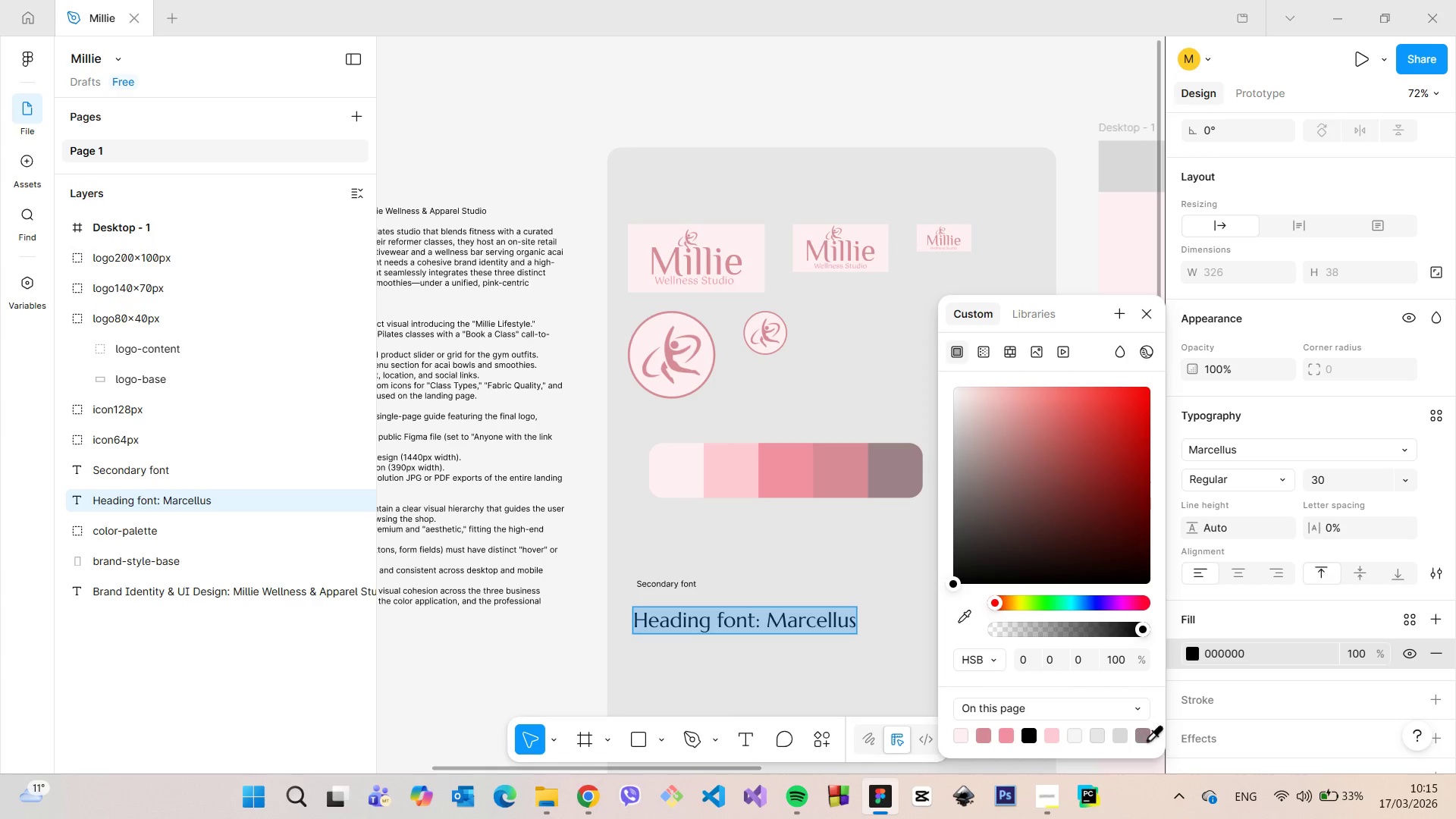 
left_click([1148, 739])
 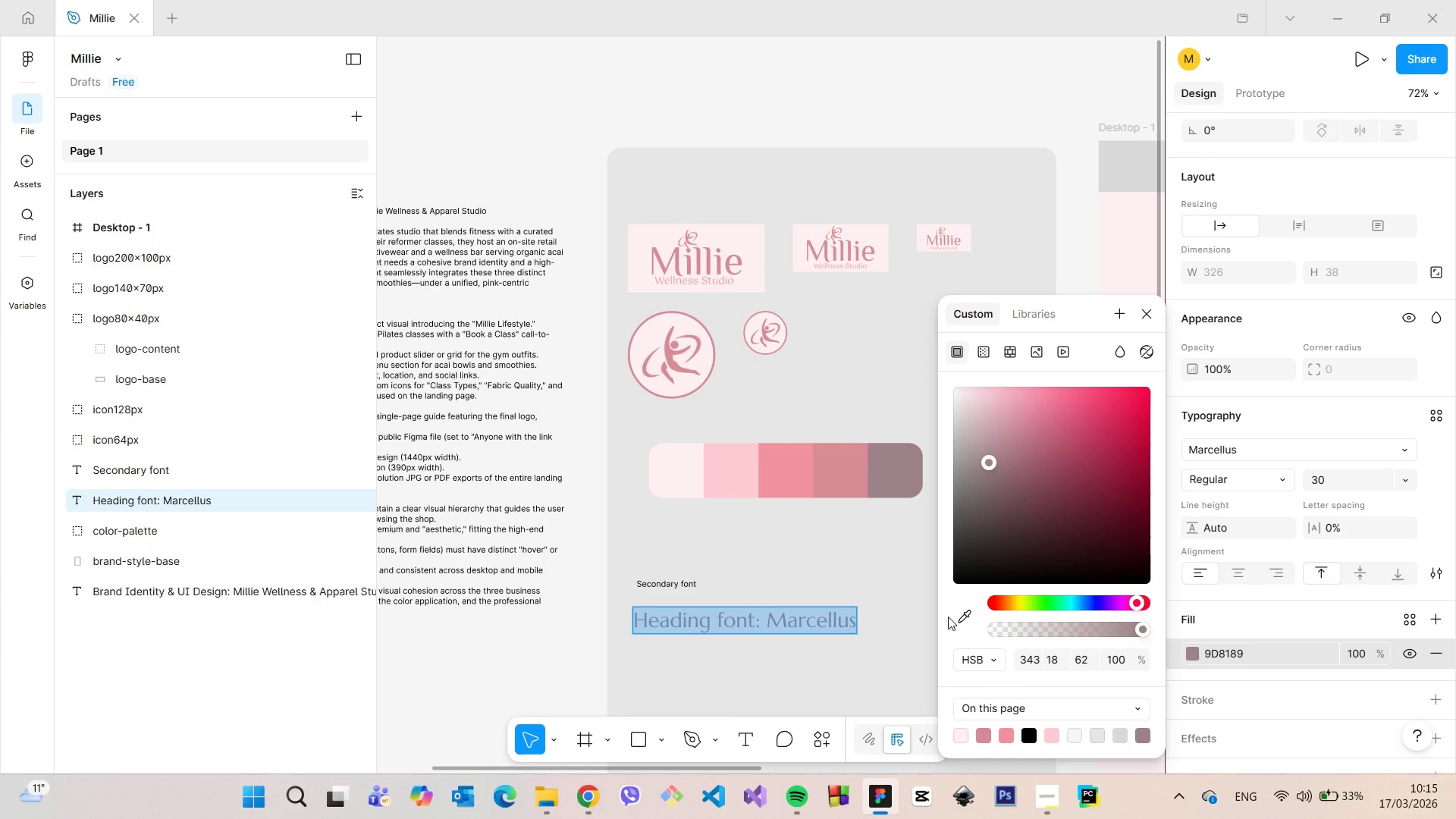 
left_click([962, 623])
 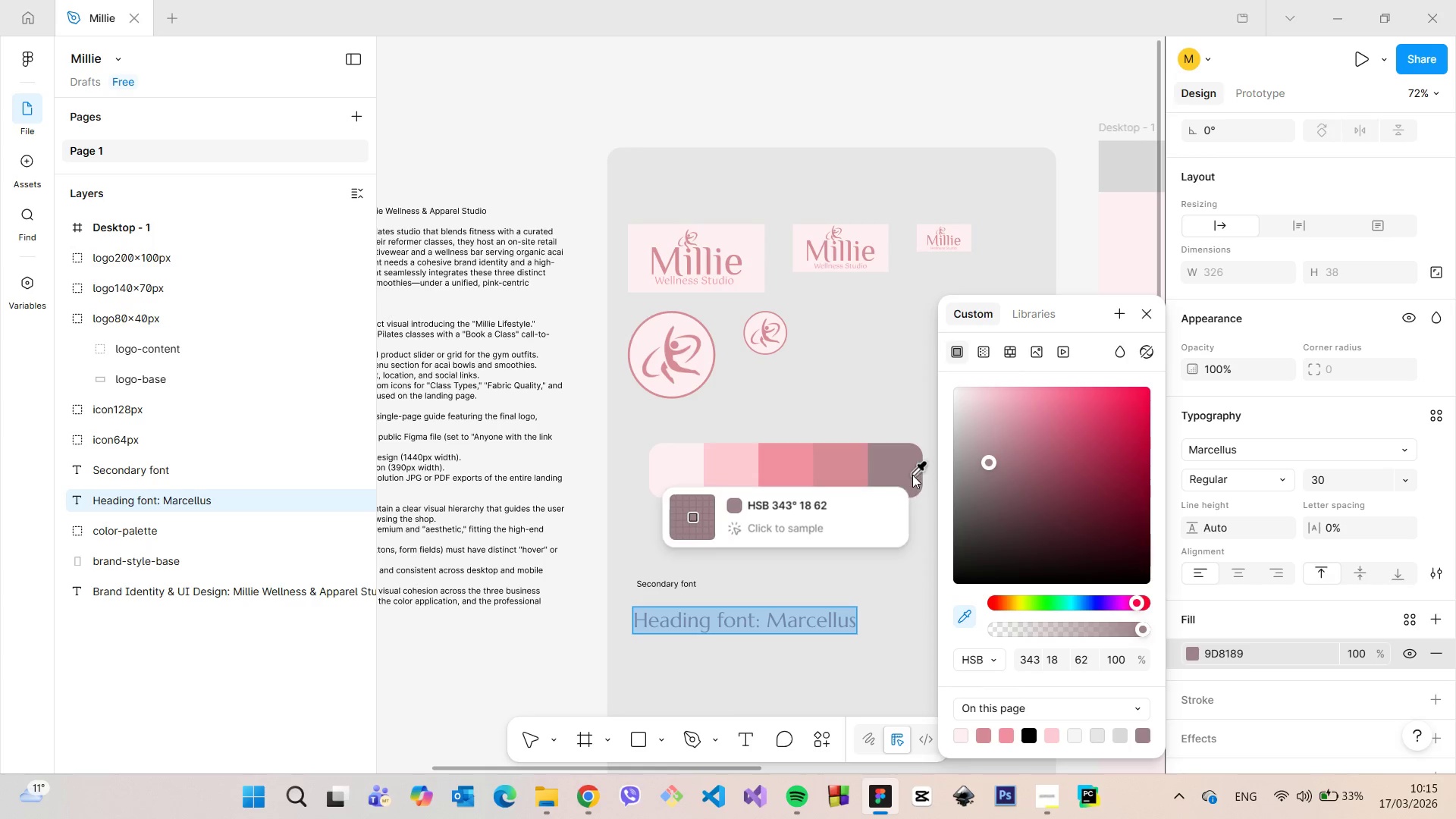 
left_click([912, 475])
 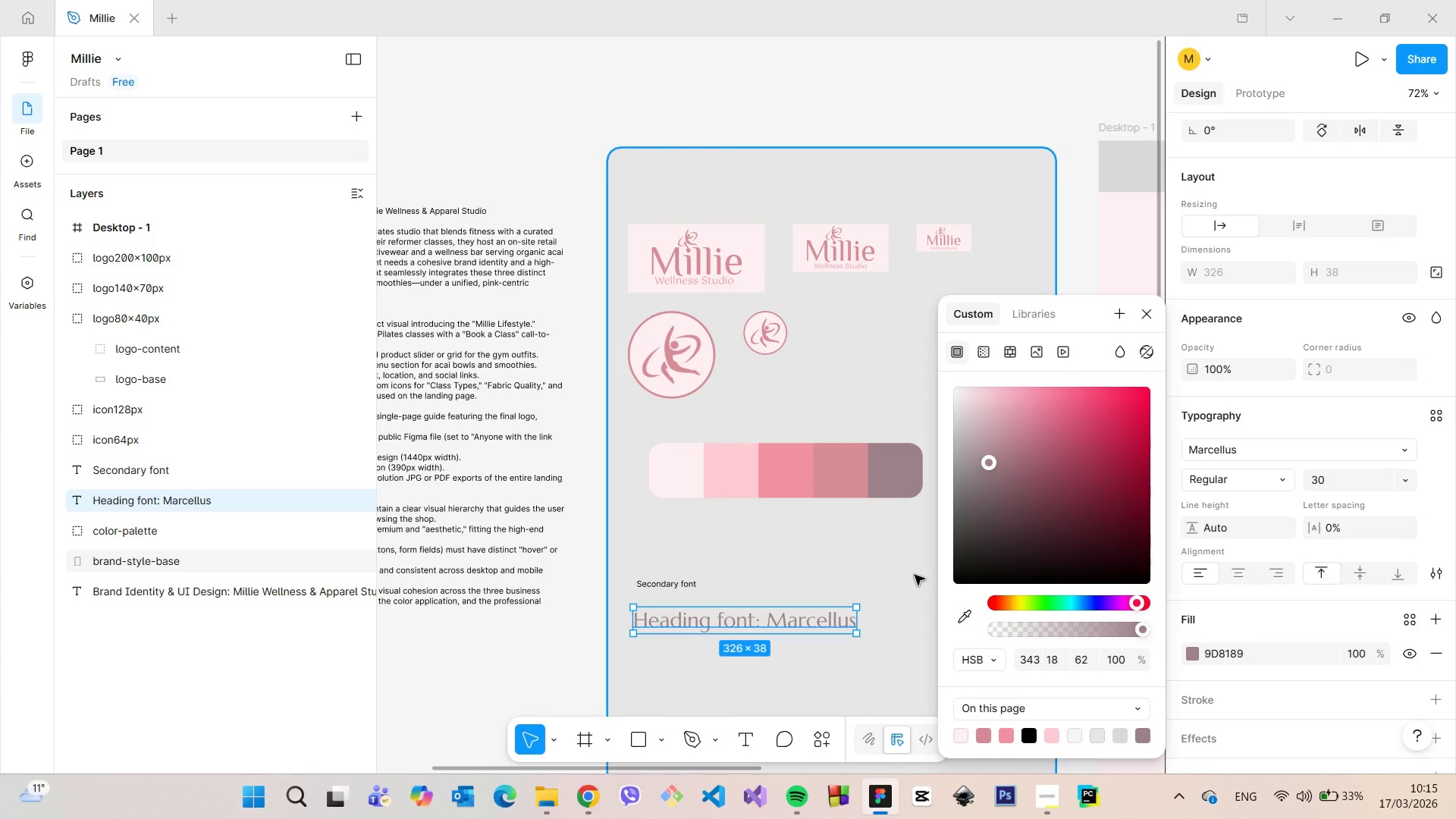 
double_click([915, 575])
 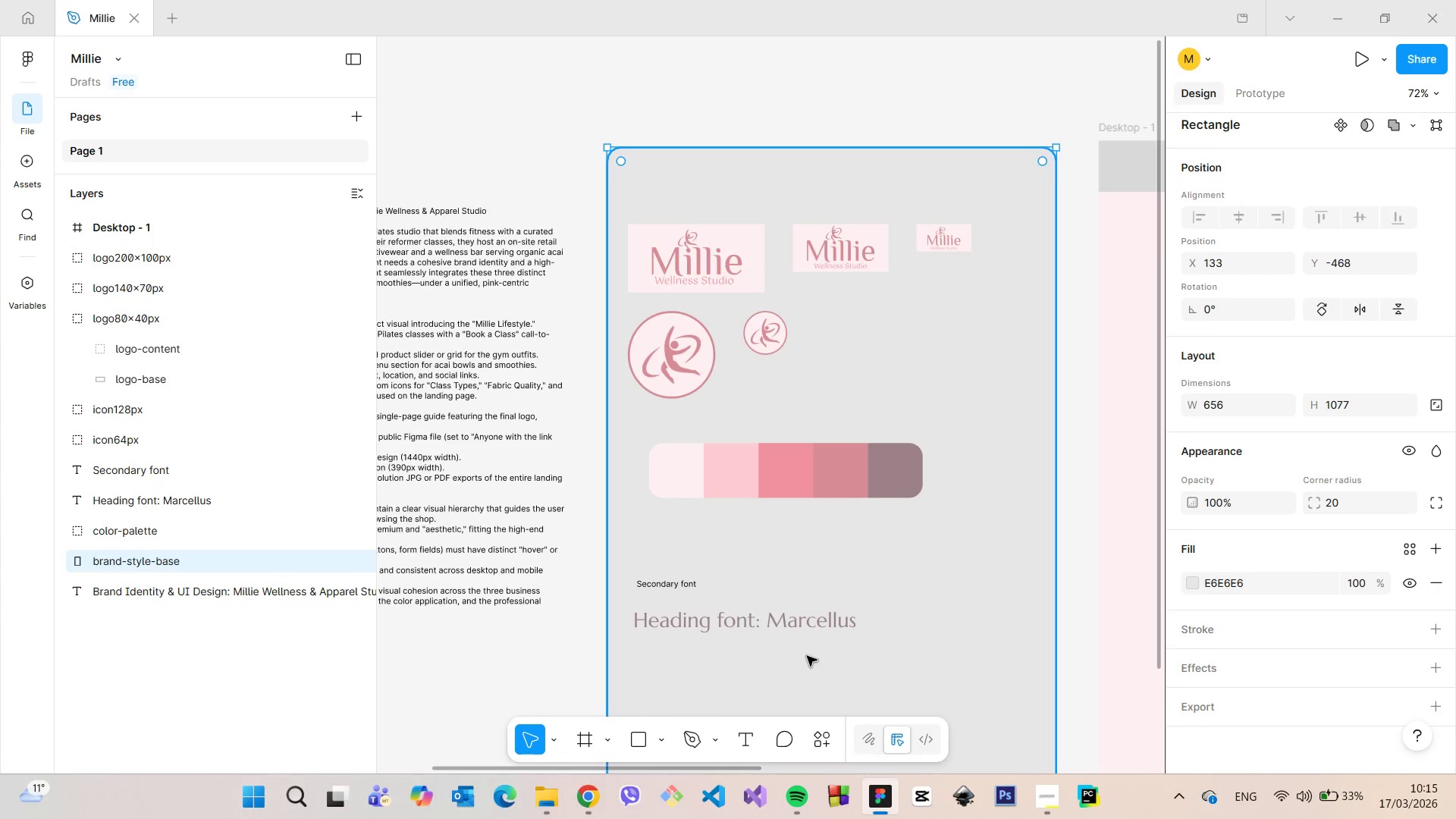 
scroll: coordinate [807, 656], scroll_direction: up, amount: 6.0
 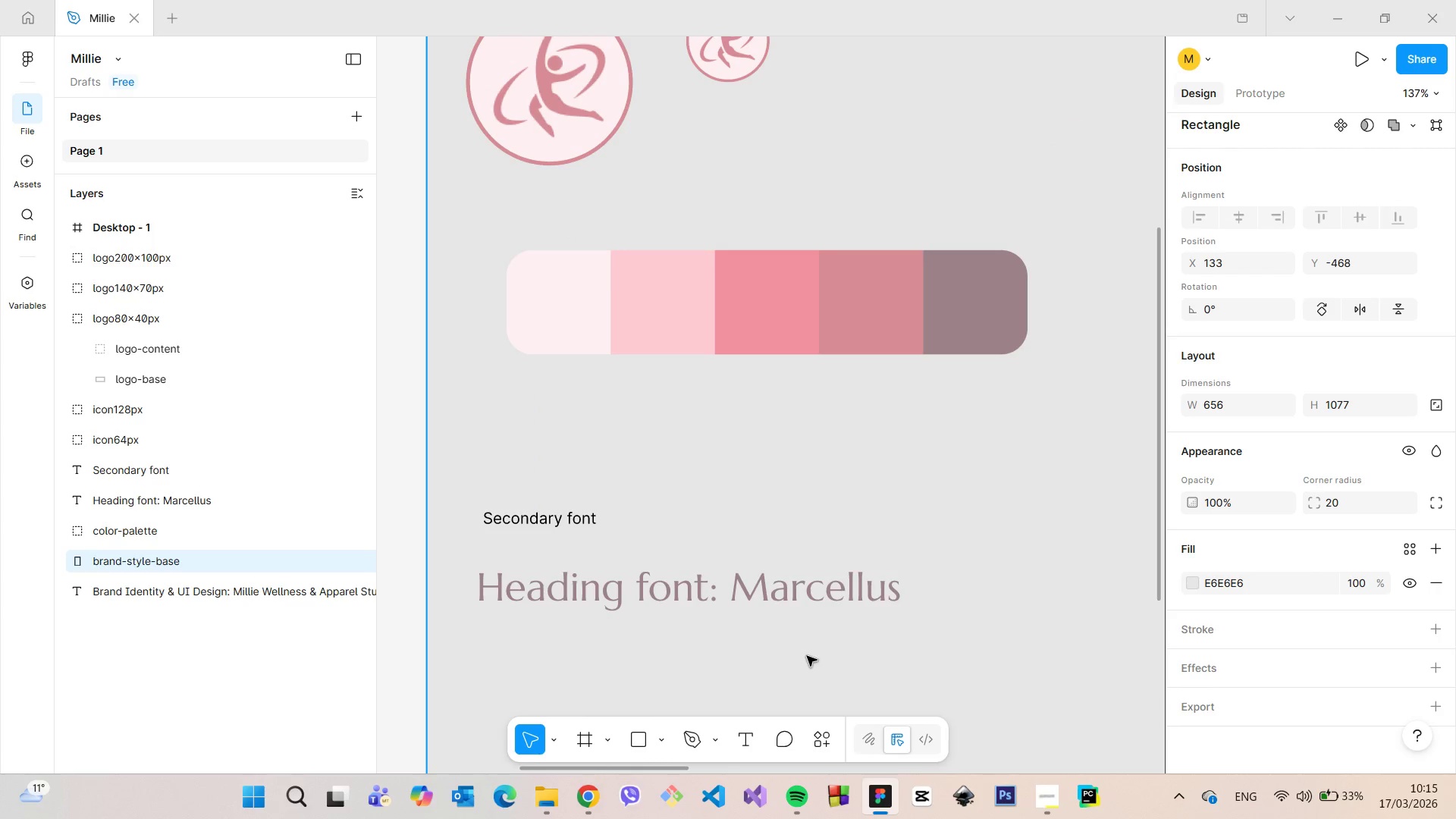 
scroll: coordinate [807, 656], scroll_direction: down, amount: 5.0
 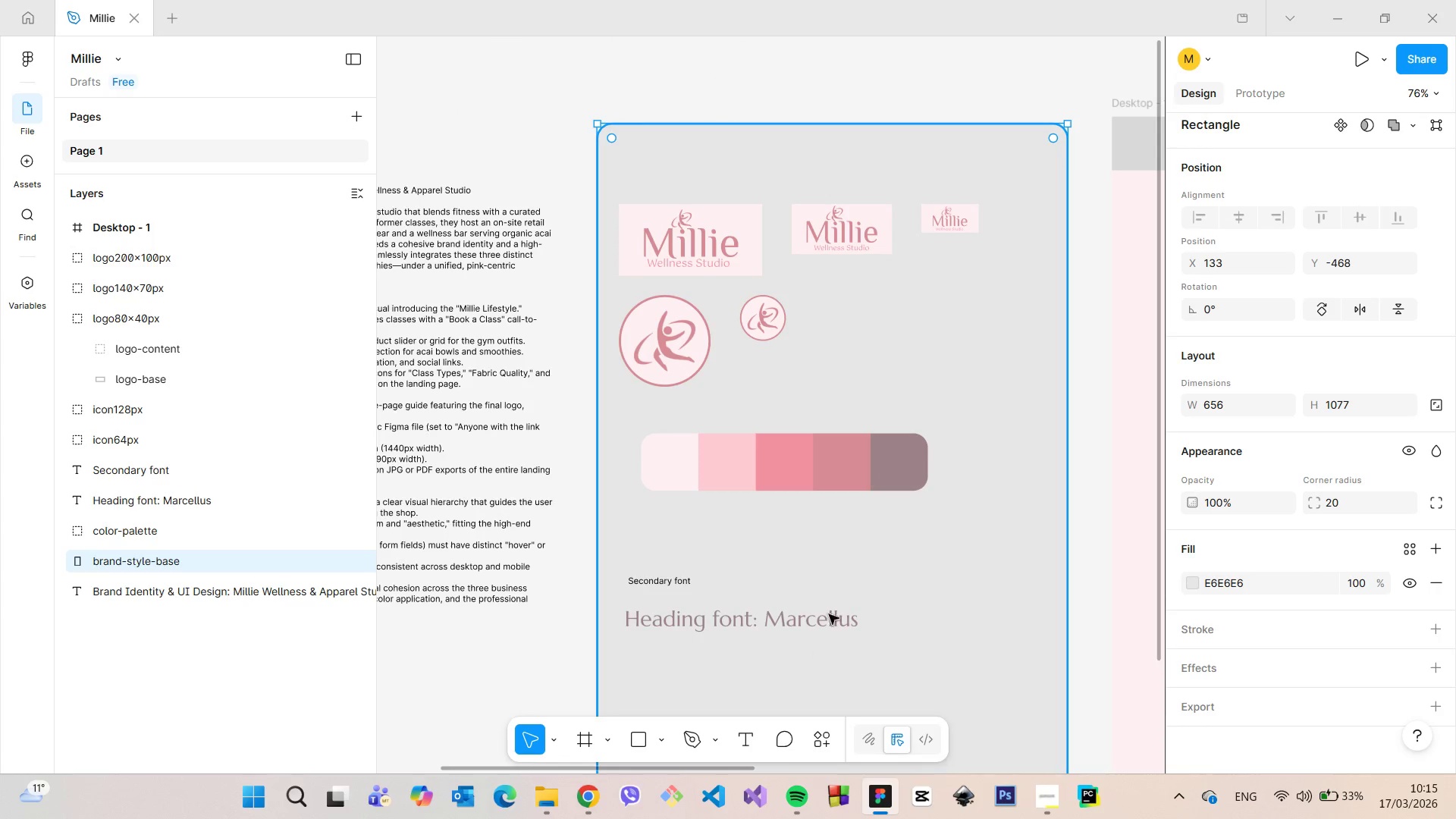 
double_click([819, 624])
 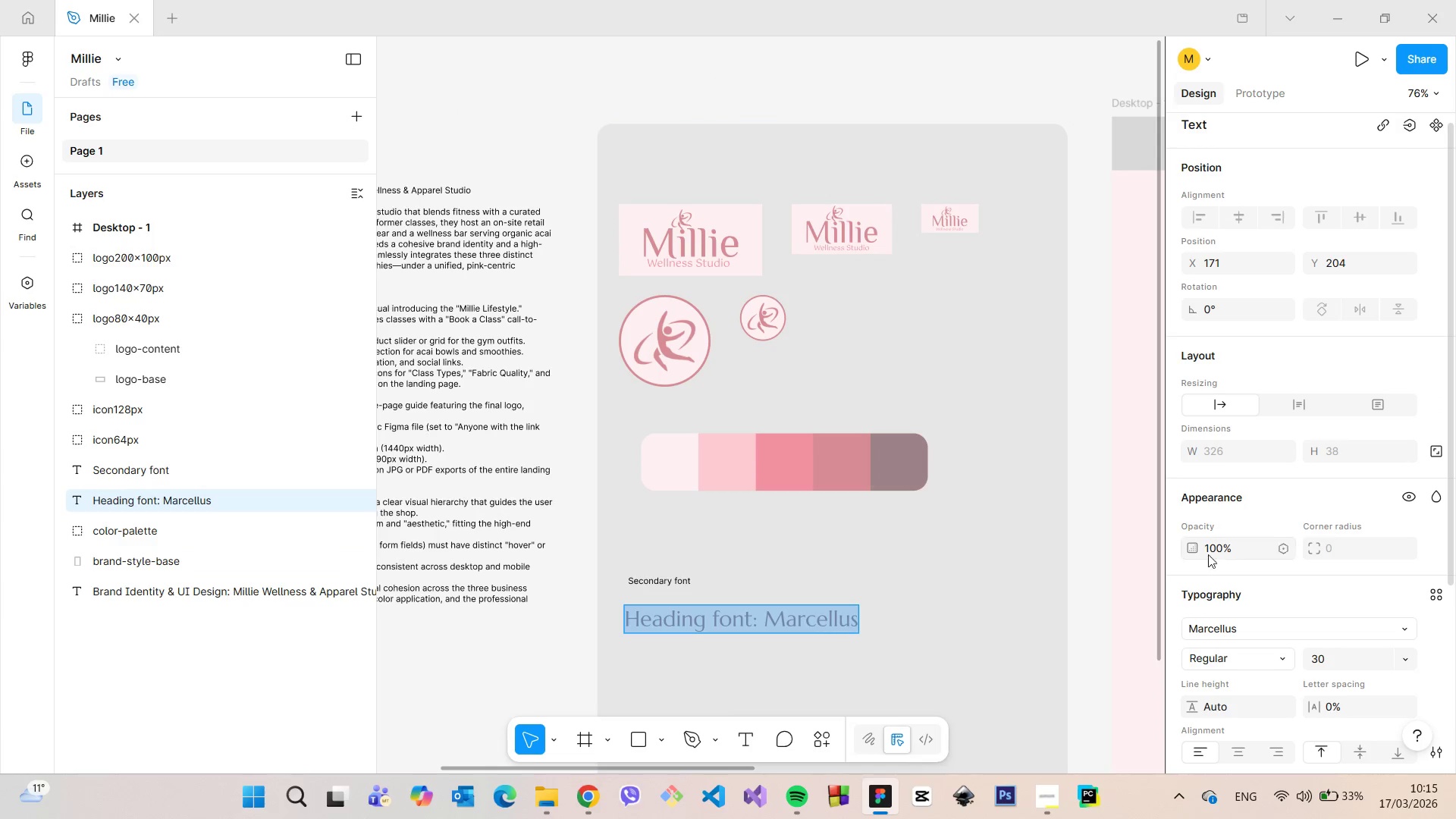 
scroll: coordinate [1218, 684], scroll_direction: down, amount: 1.0
 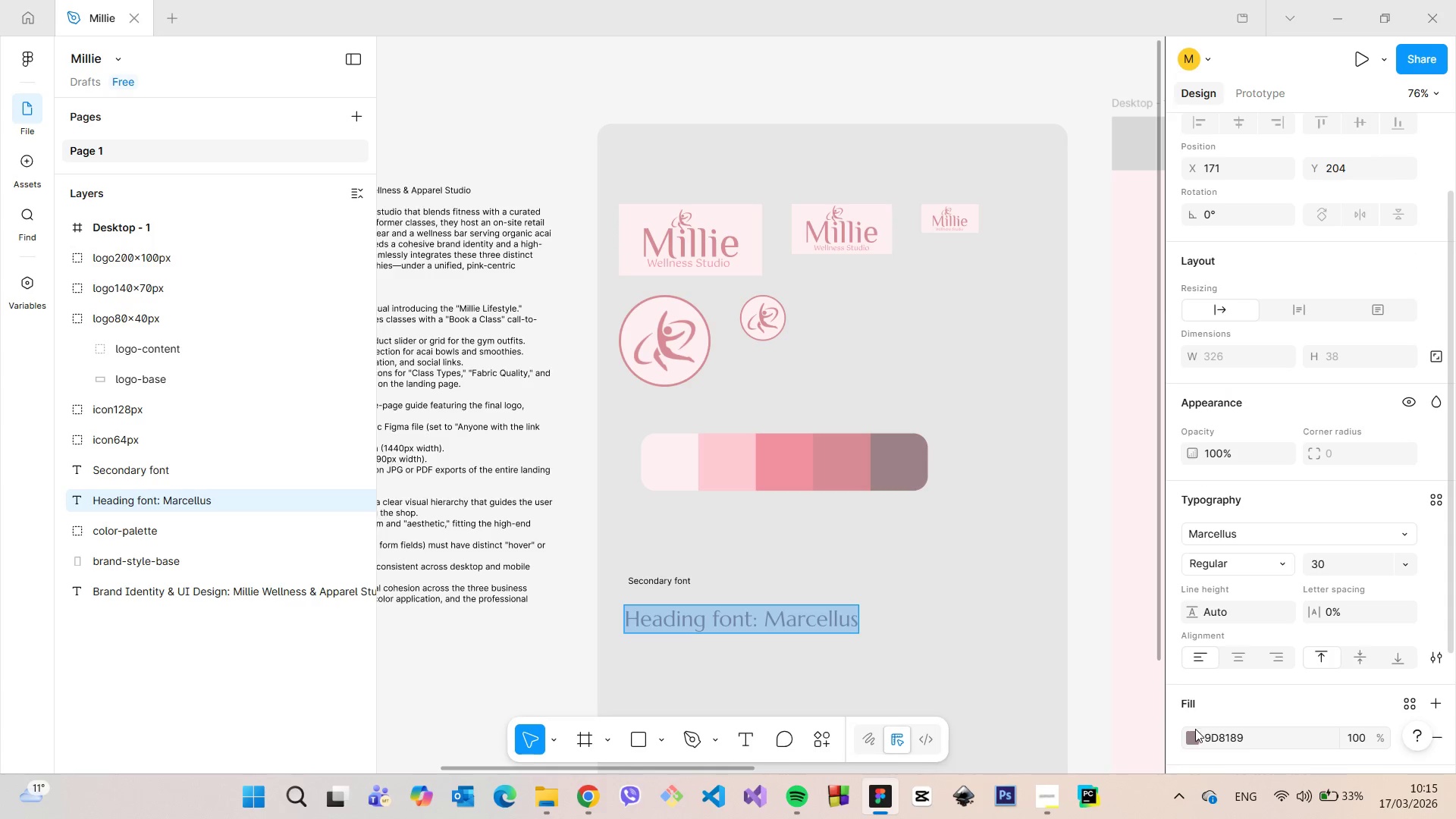 
left_click([1195, 733])
 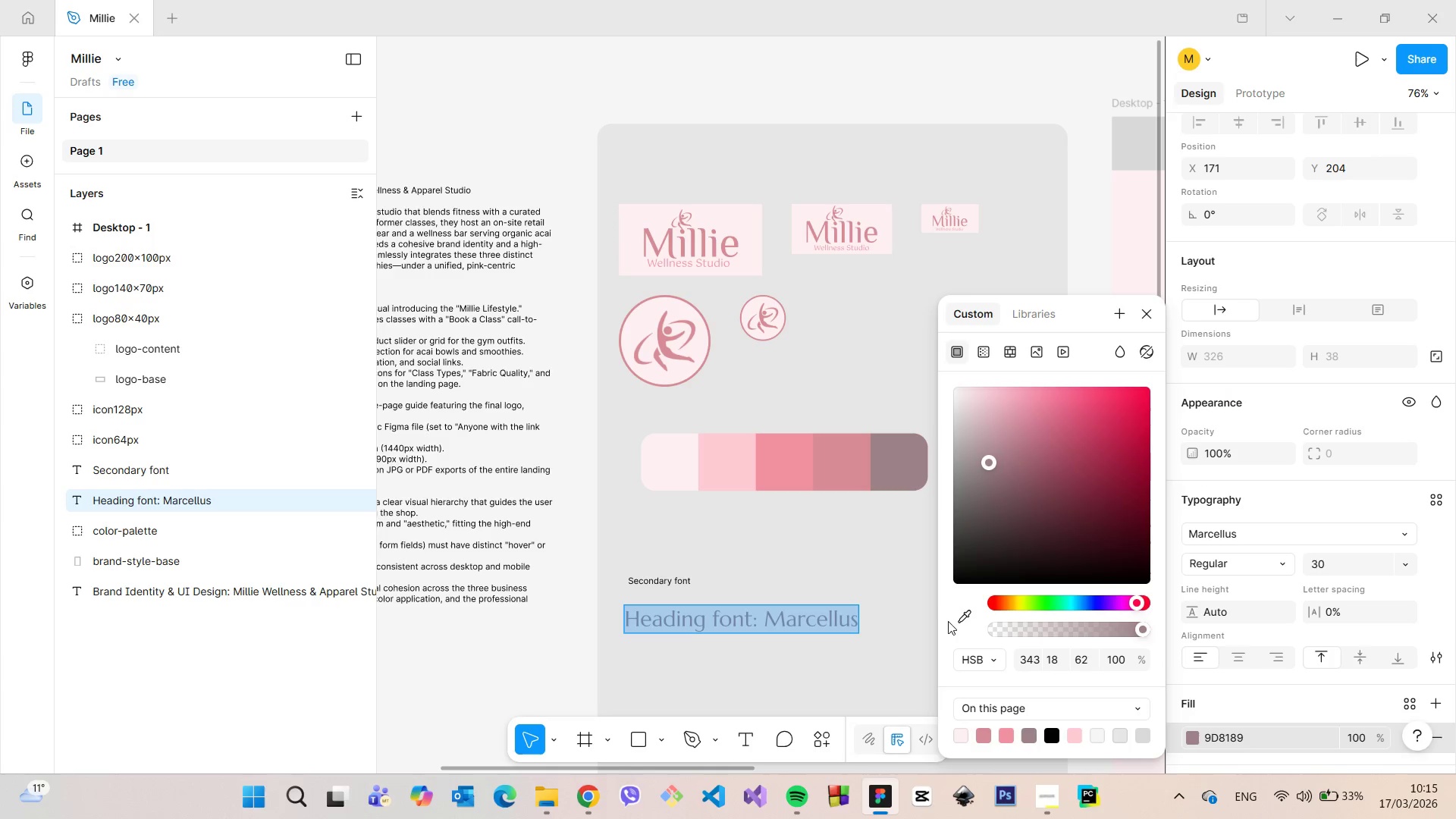 
left_click([953, 623])
 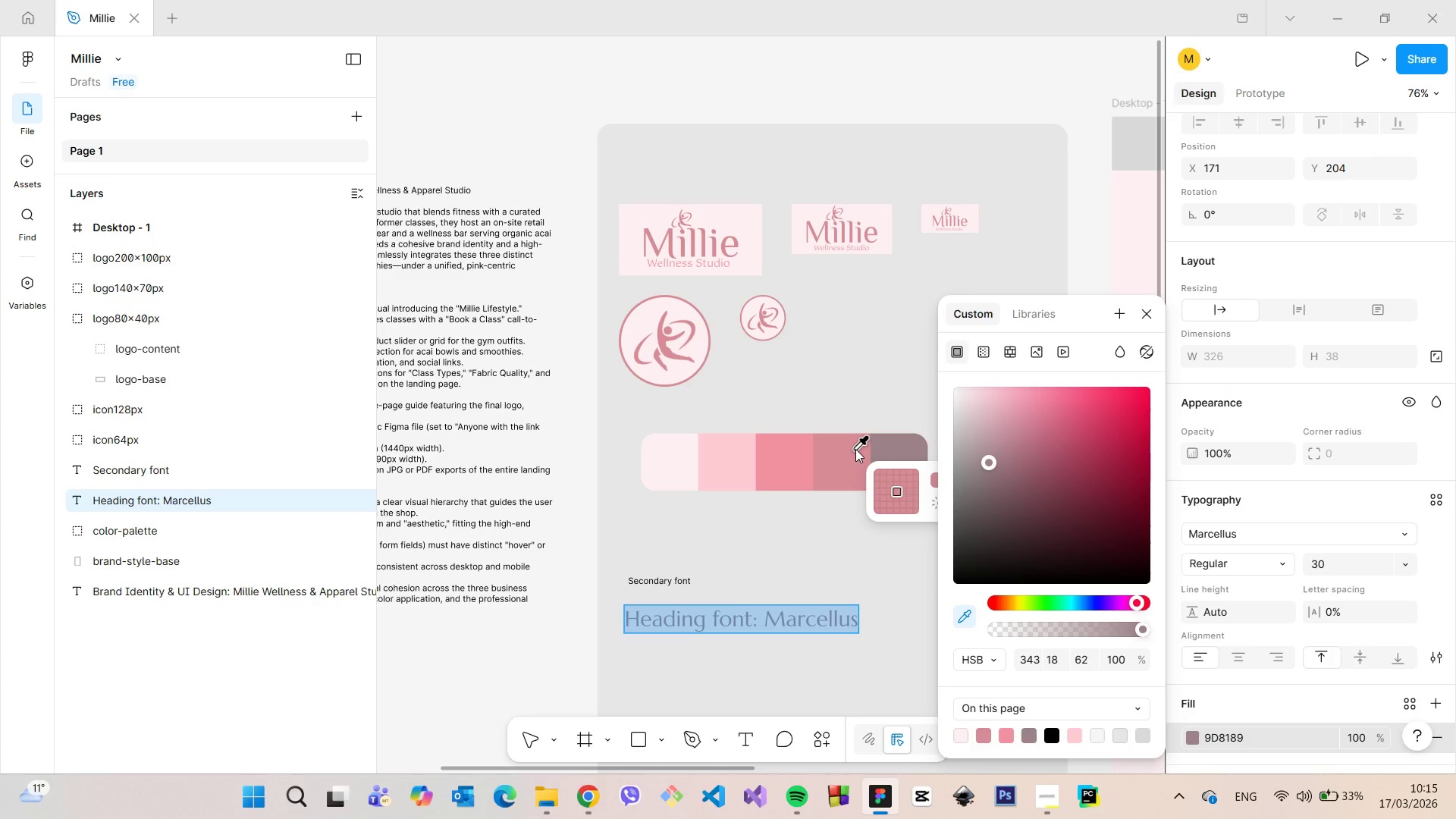 
left_click([855, 449])
 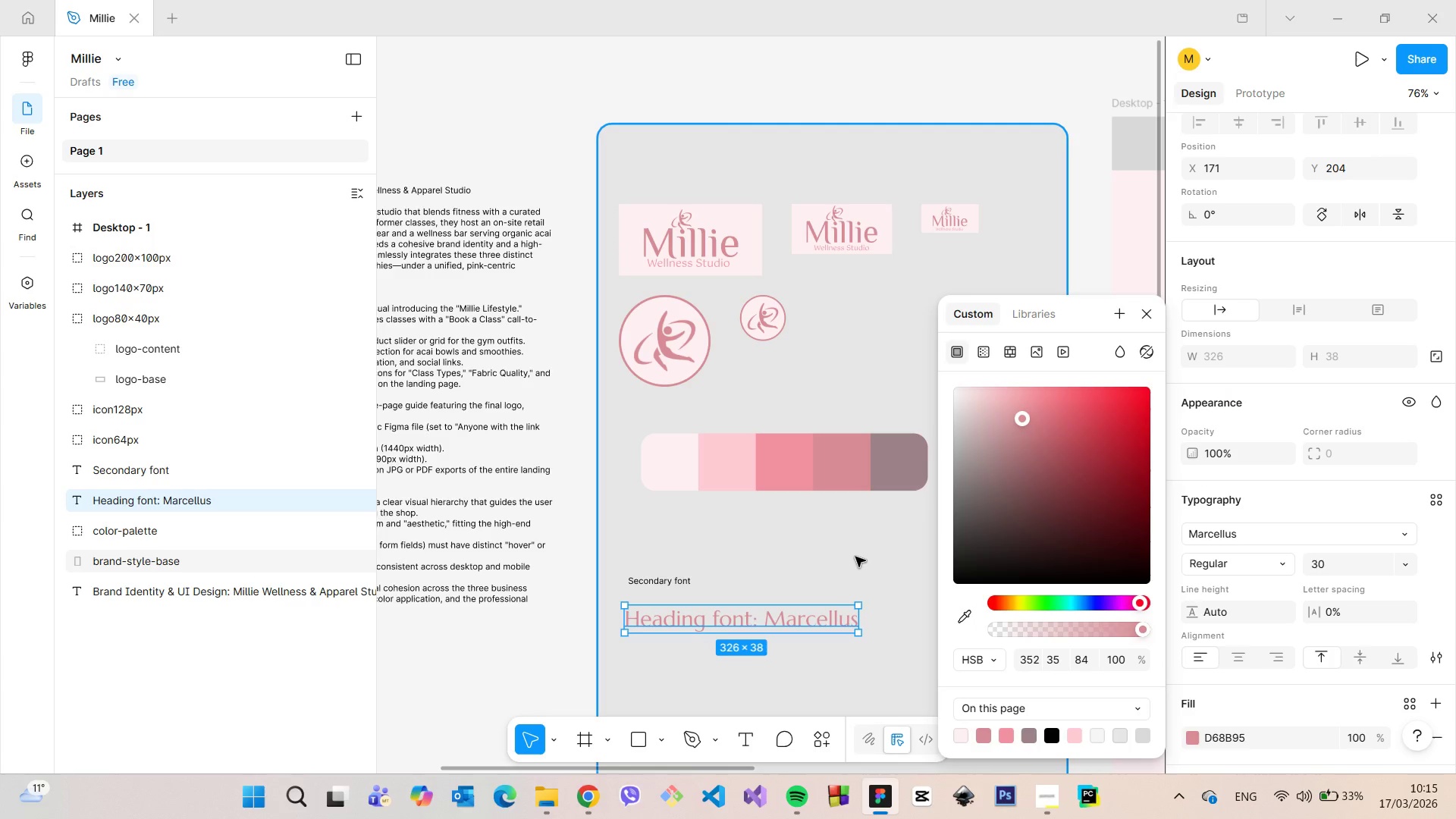 
double_click([855, 557])
 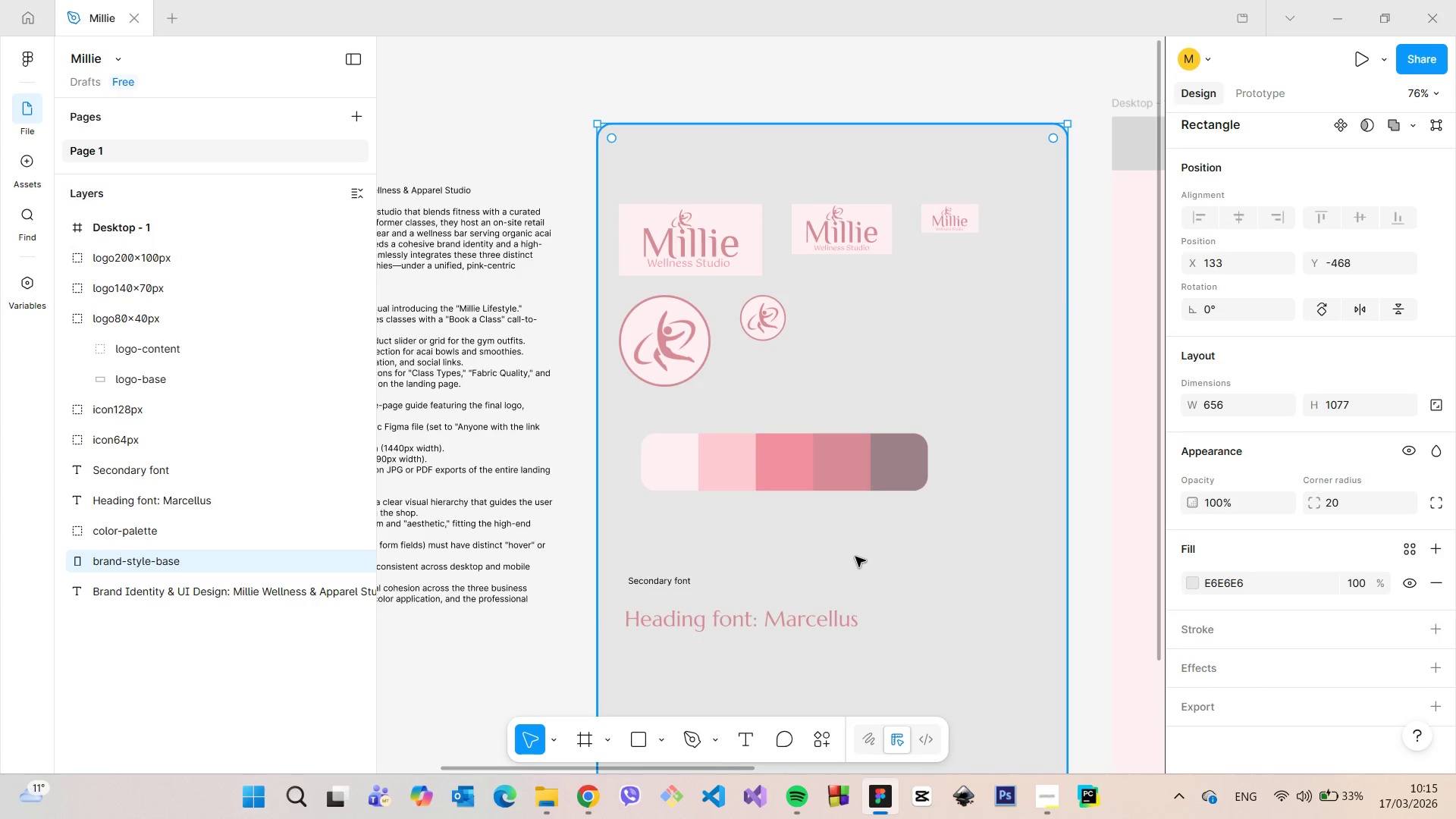 
scroll: coordinate [855, 557], scroll_direction: up, amount: 4.0
 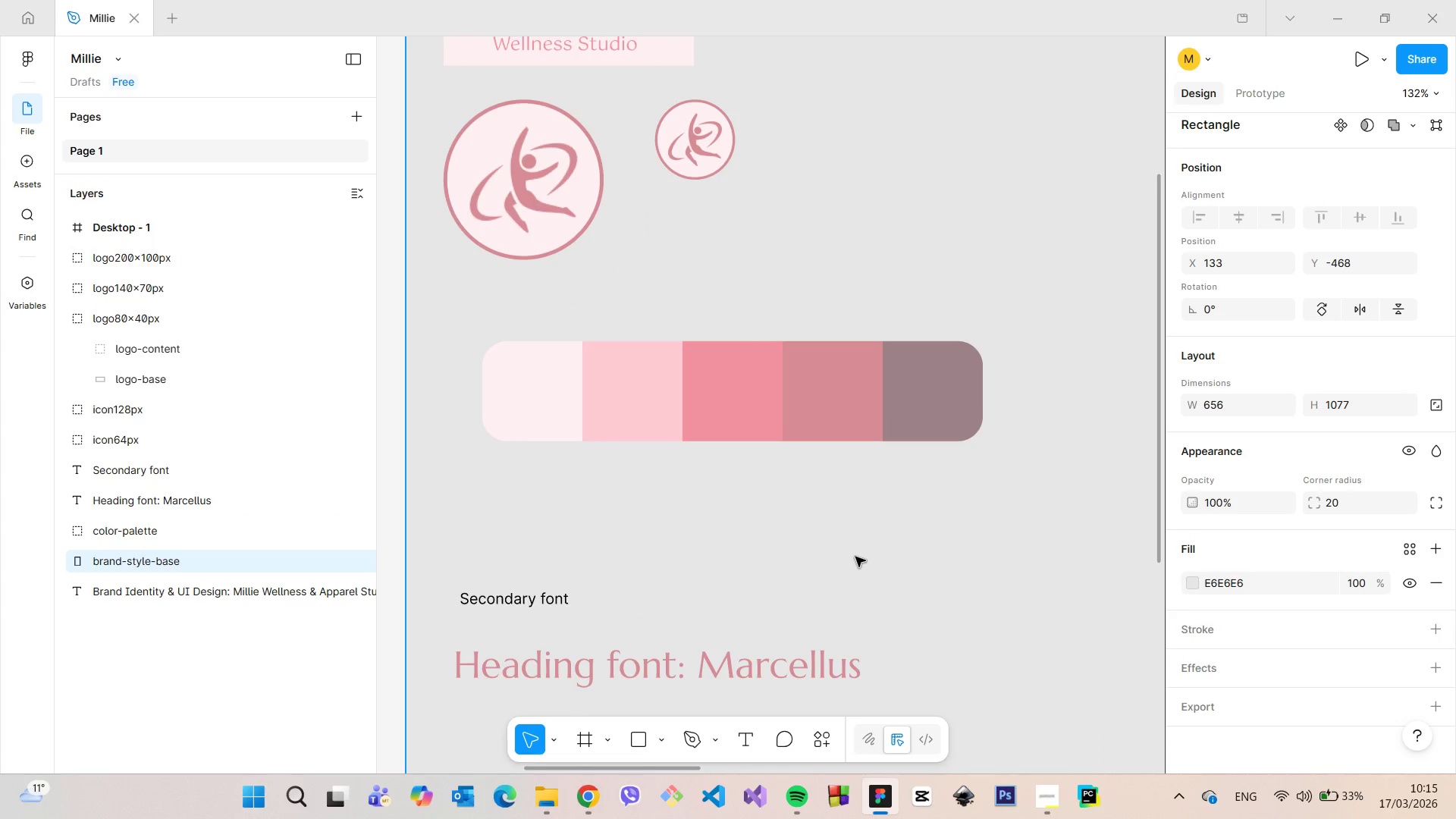 
scroll: coordinate [855, 557], scroll_direction: down, amount: 4.0
 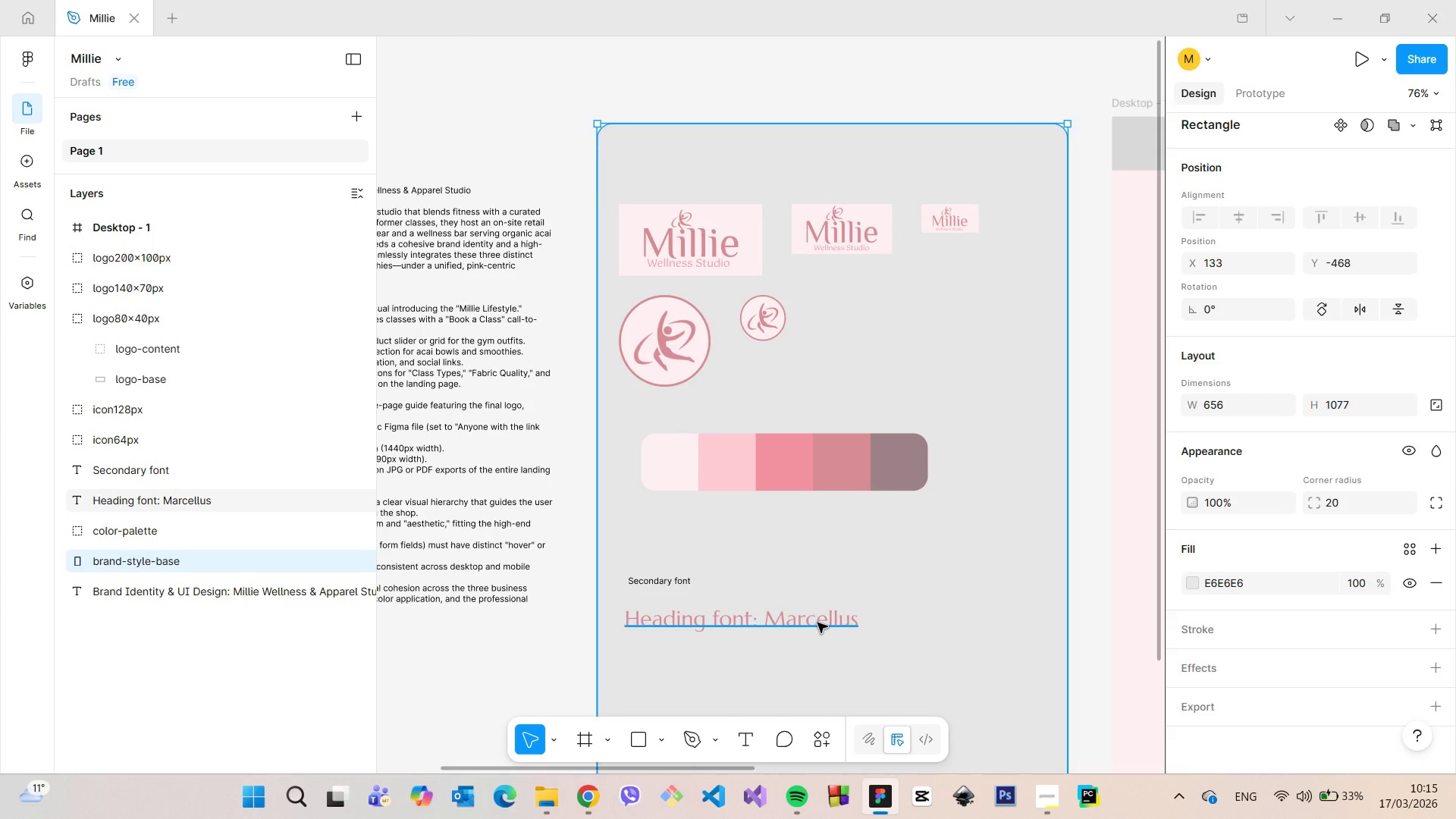 
double_click([817, 623])
 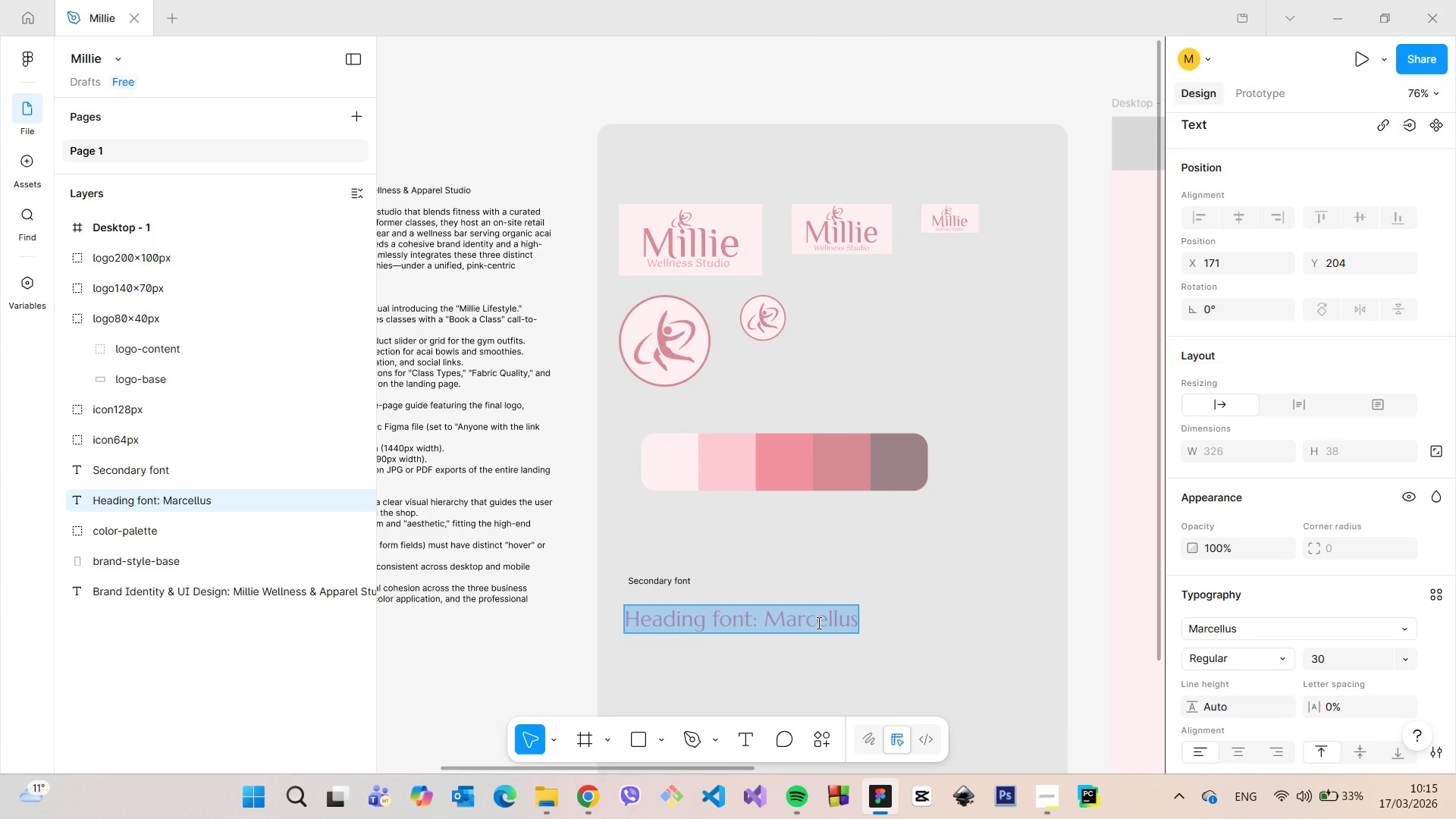 
triple_click([817, 623])
 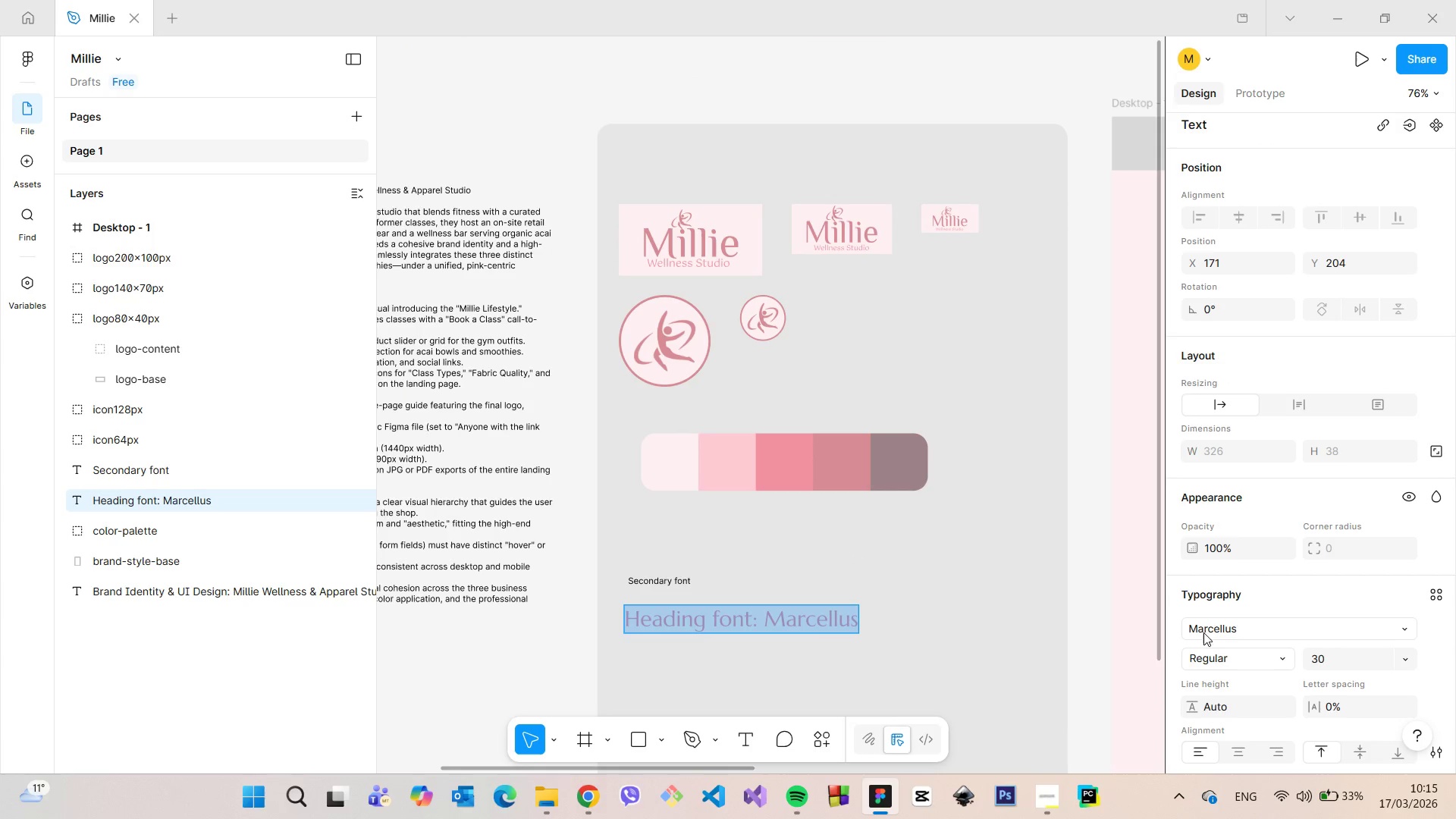 
scroll: coordinate [1209, 629], scroll_direction: down, amount: 3.0
 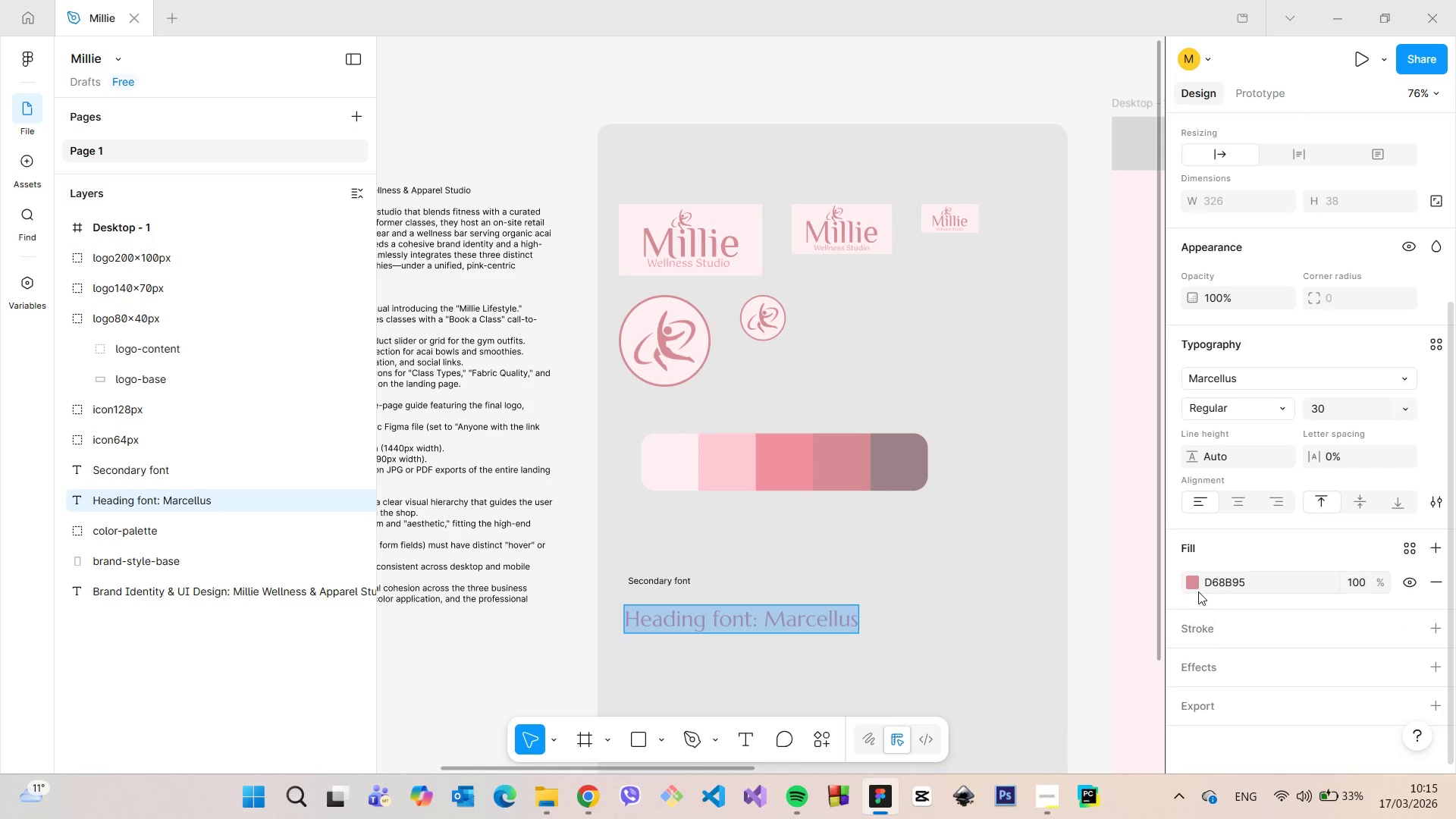 
left_click([1198, 589])
 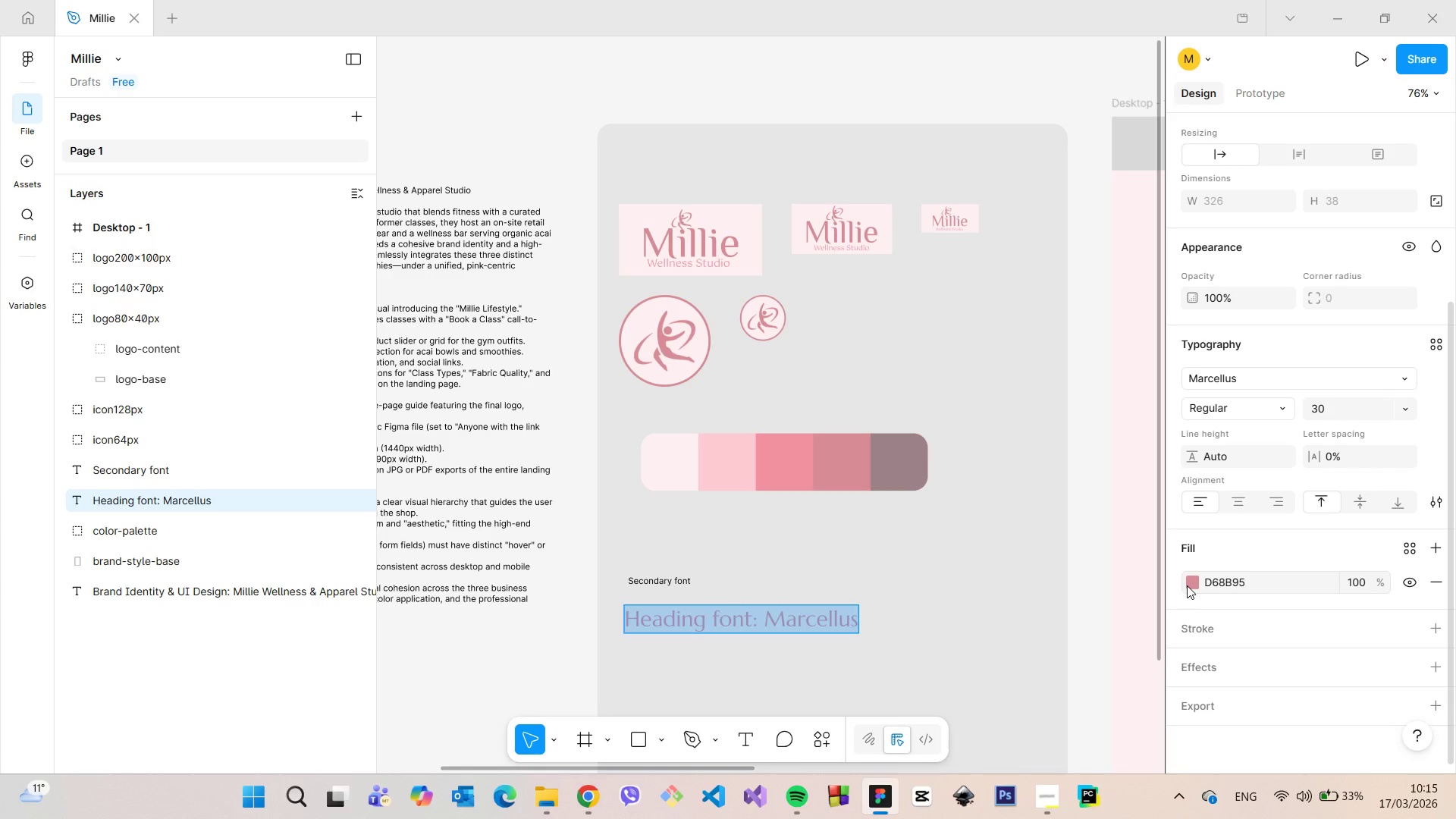 
left_click([1187, 585])
 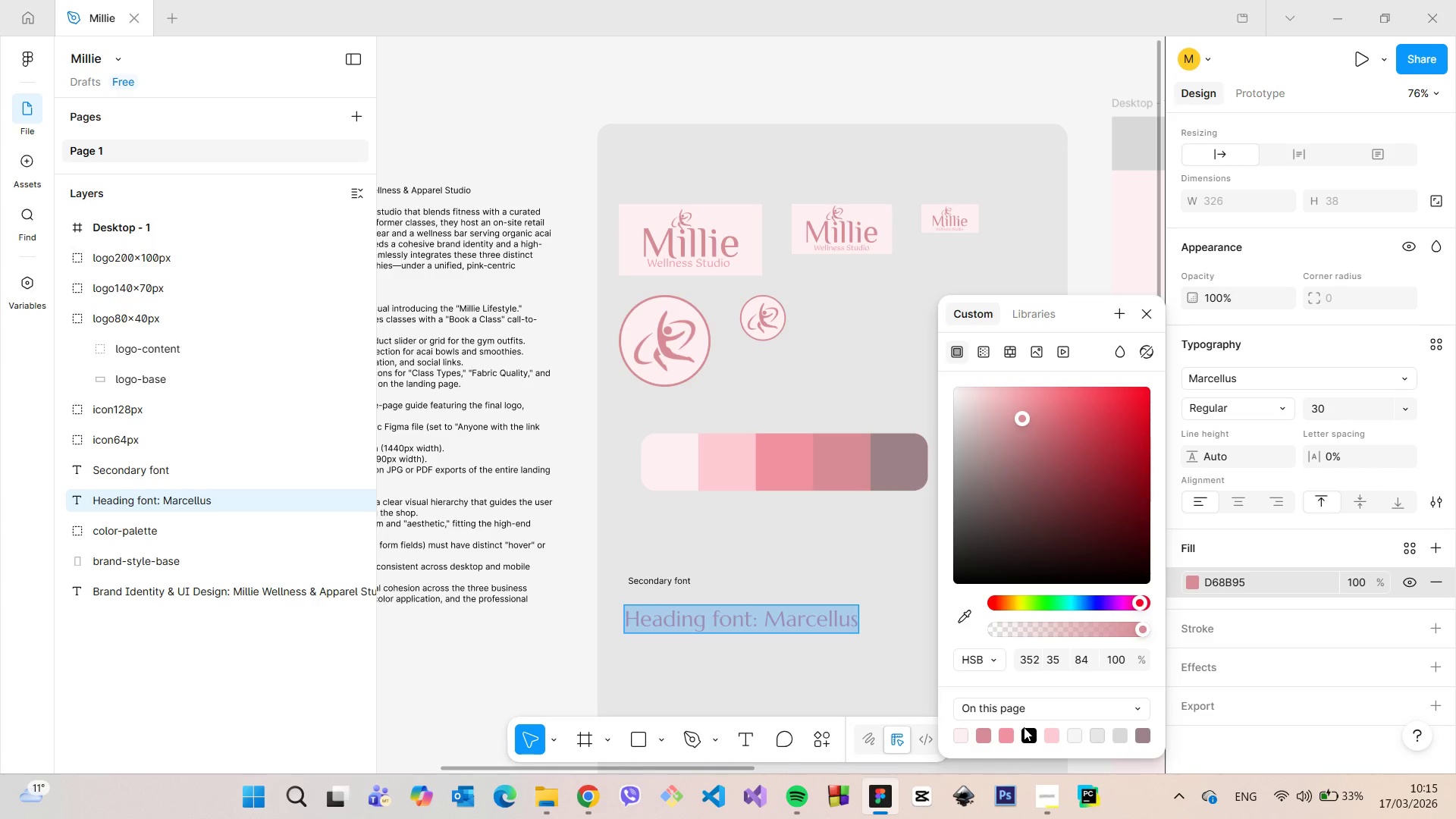 
left_click([1025, 733])
 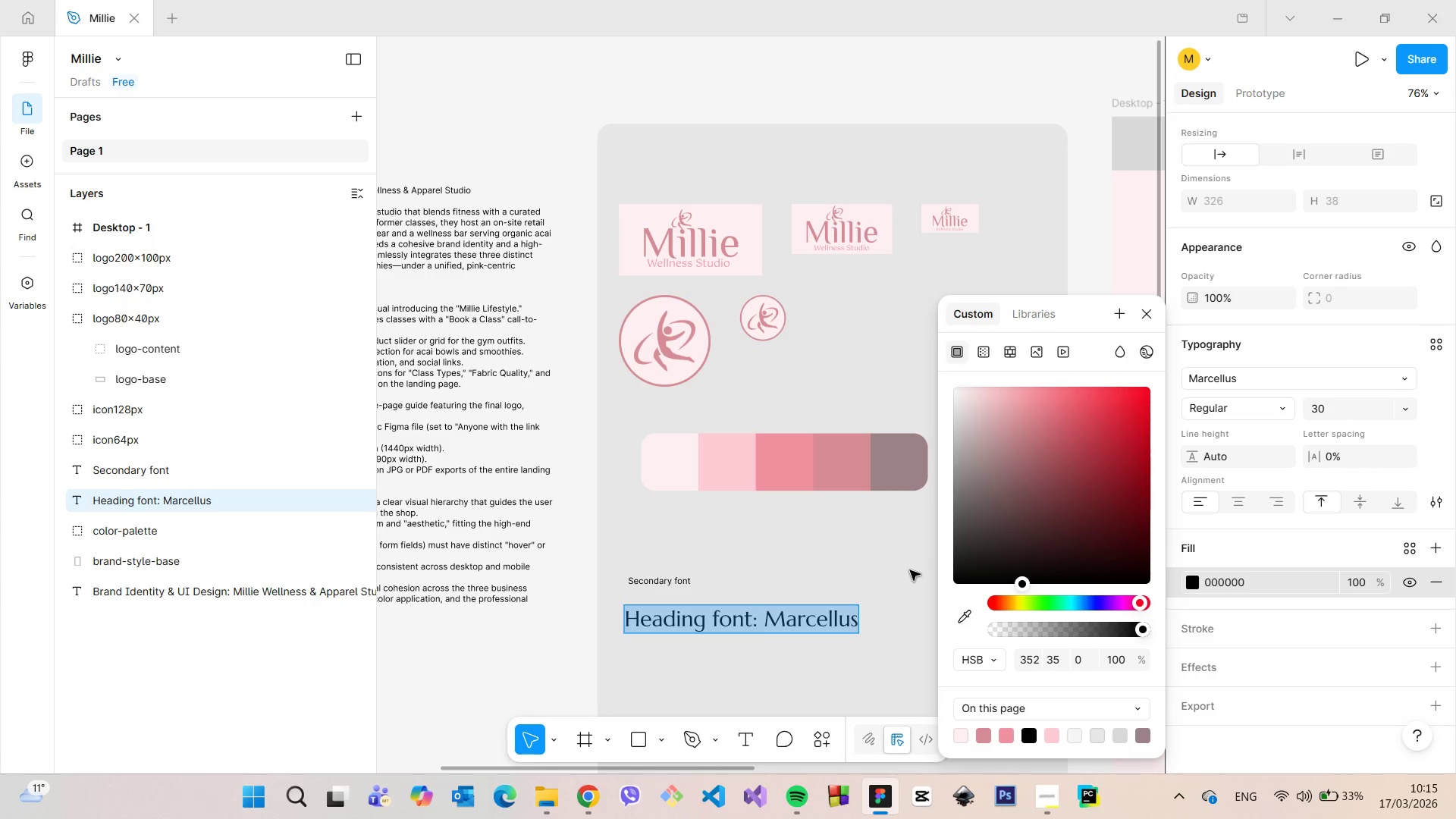 
left_click([910, 570])
 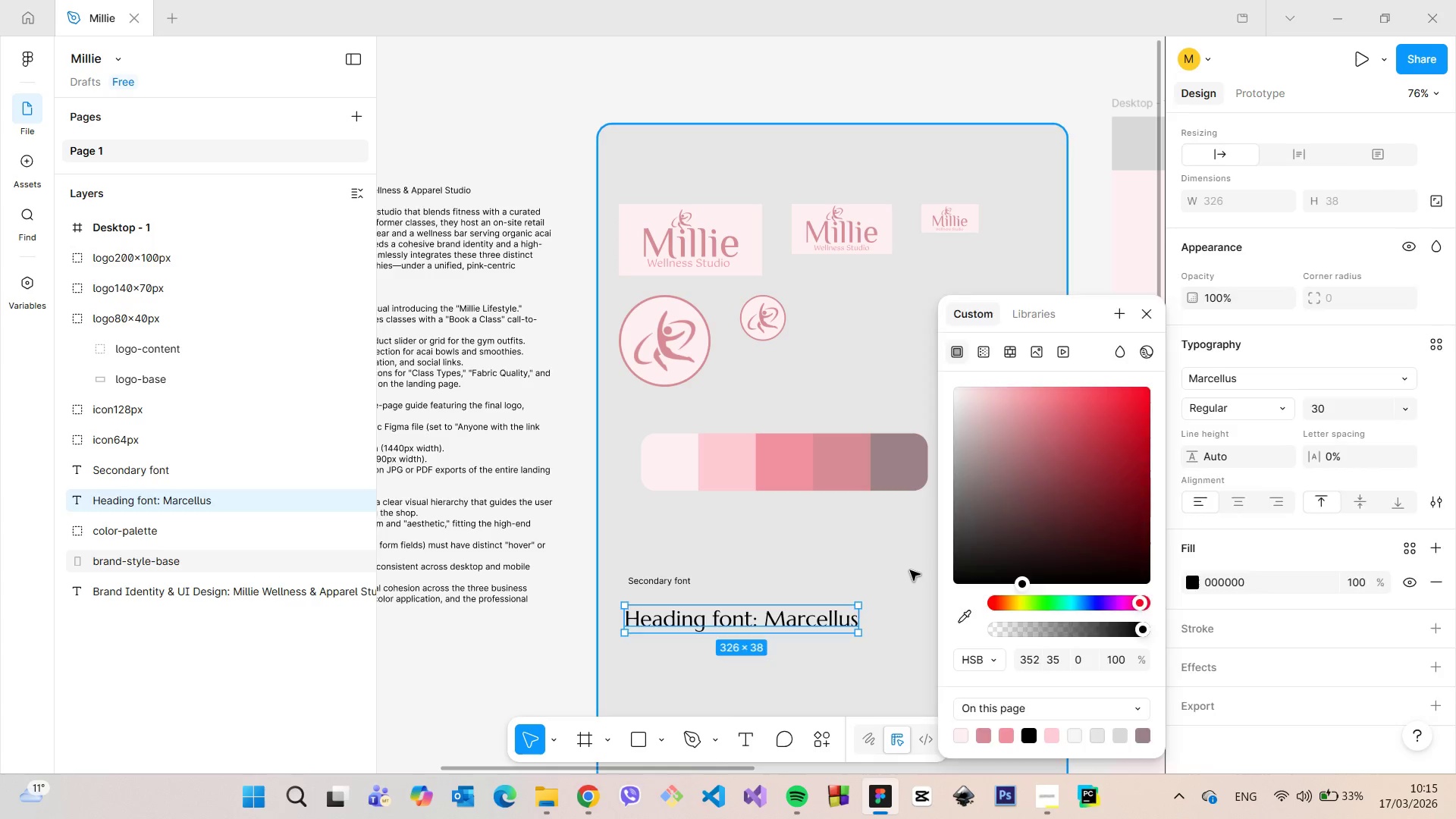 
left_click([910, 570])
 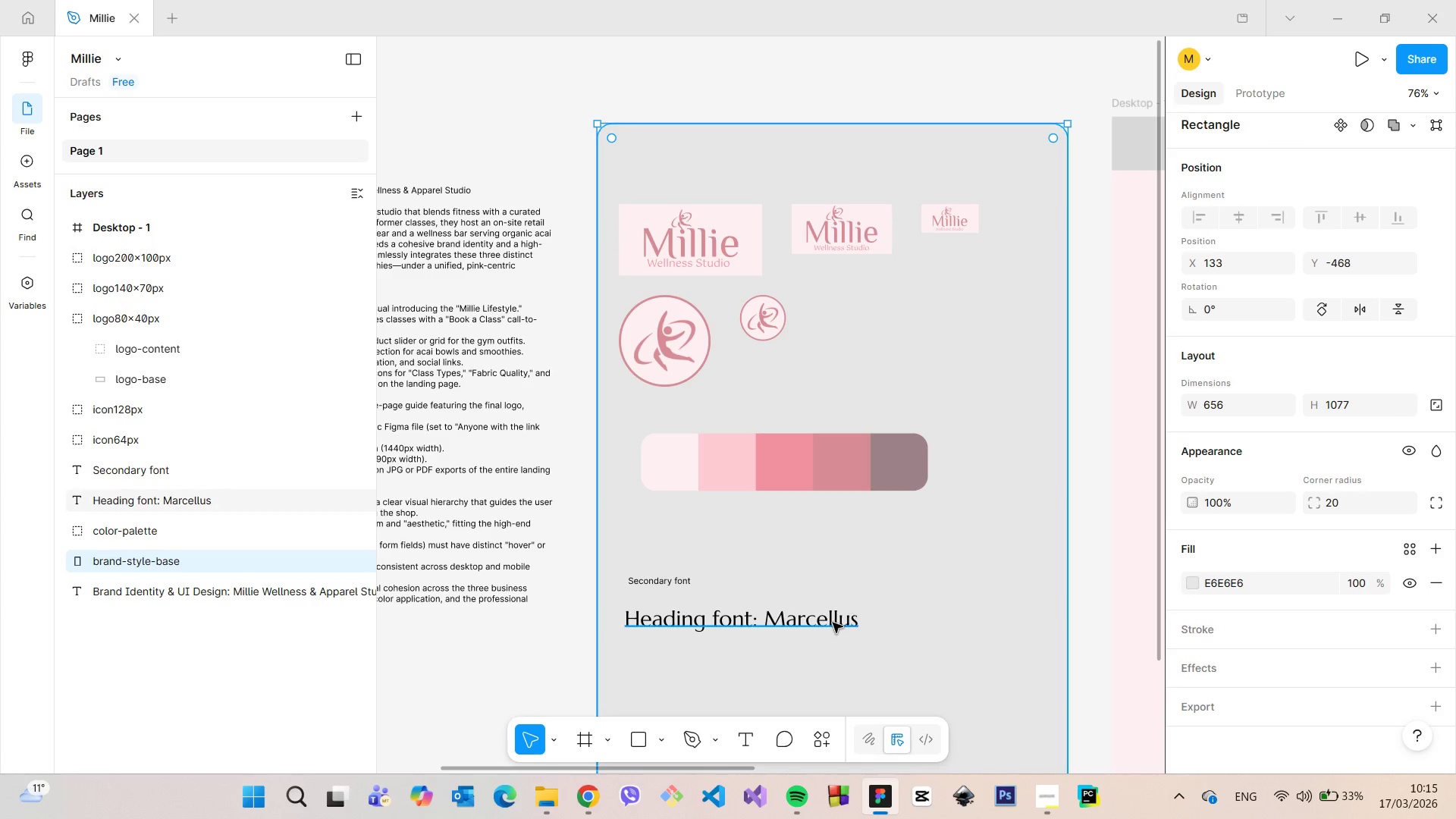 
double_click([669, 576])
 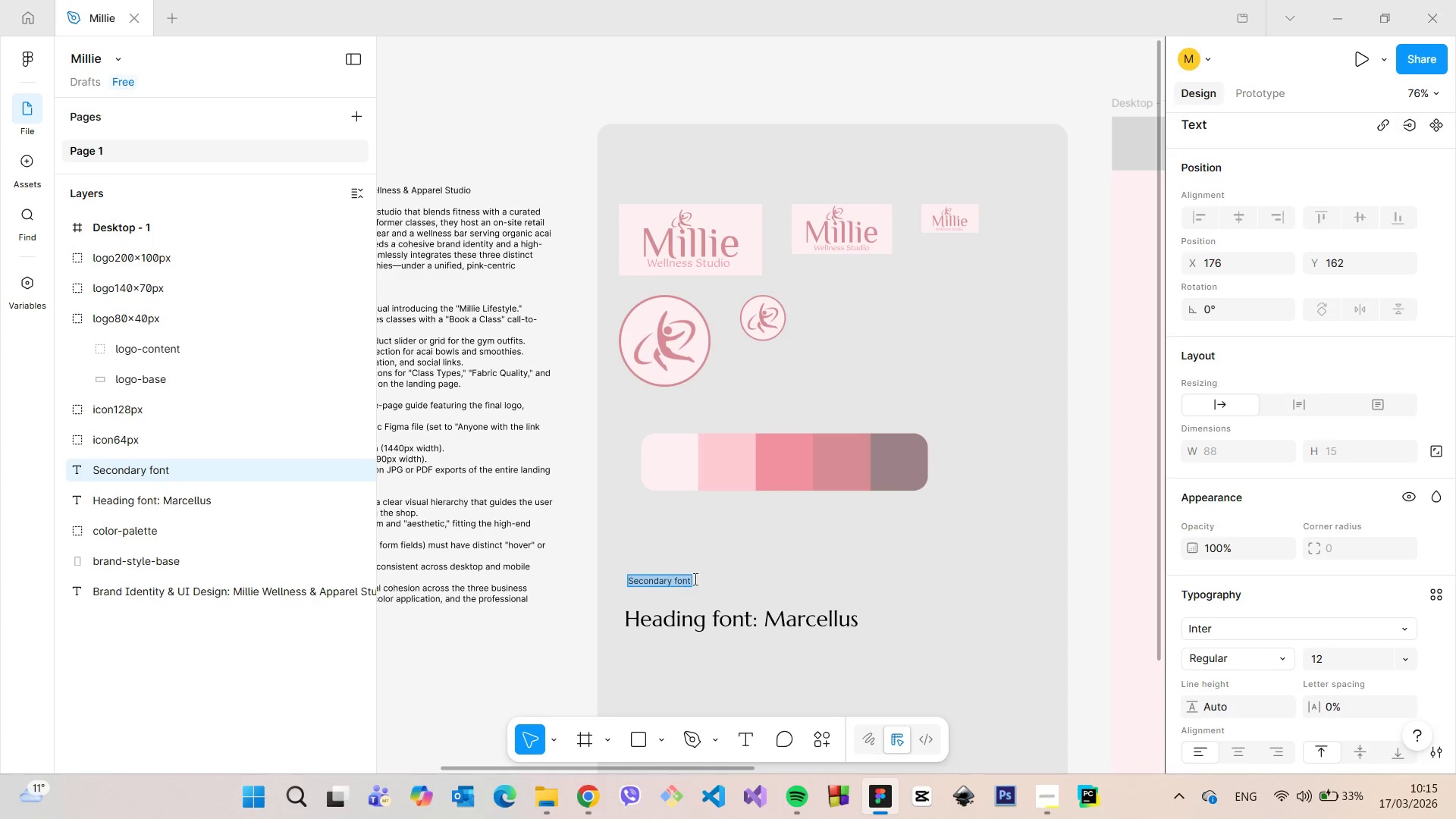 
left_click([712, 579])
 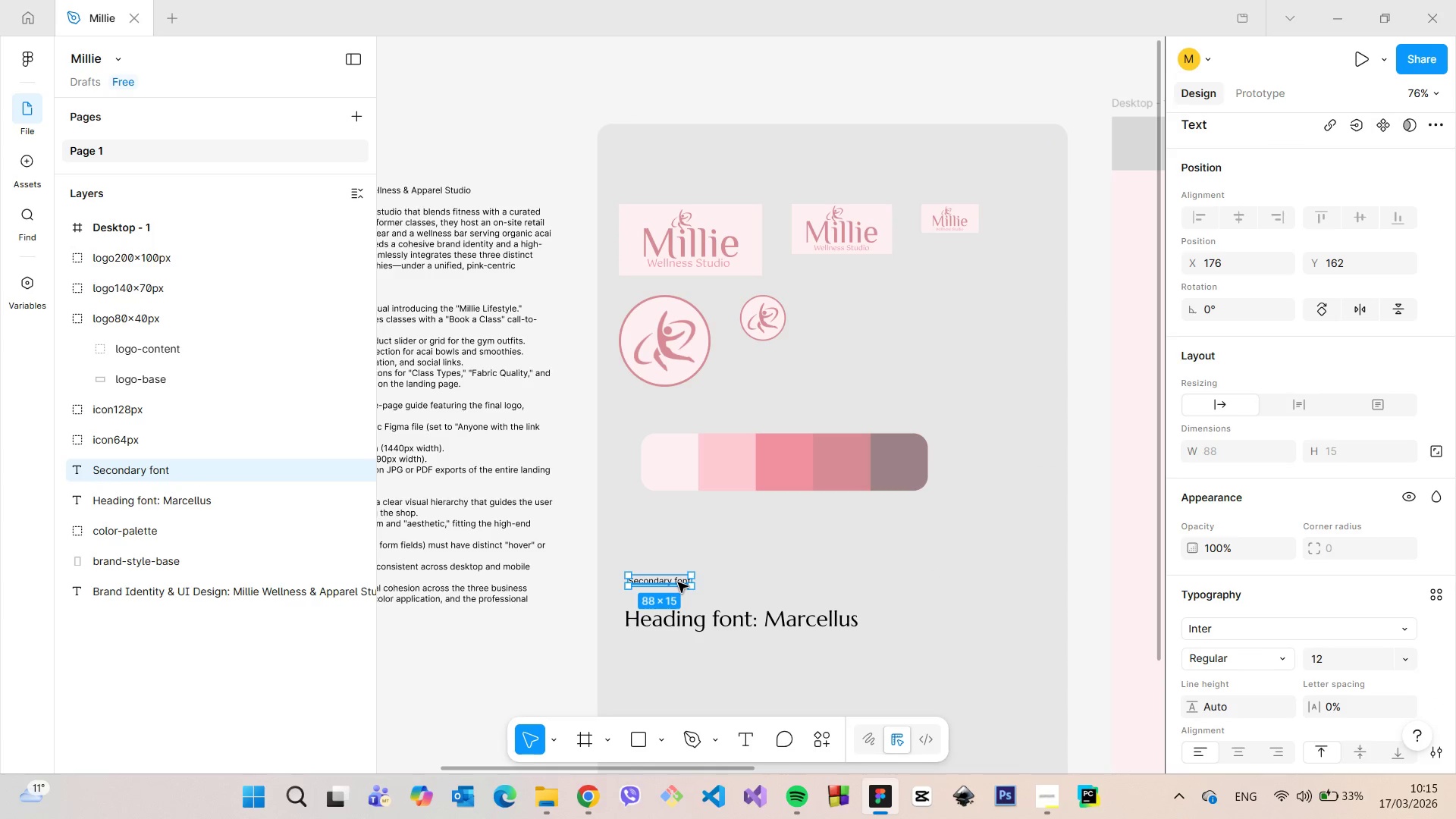 
double_click([678, 582])
 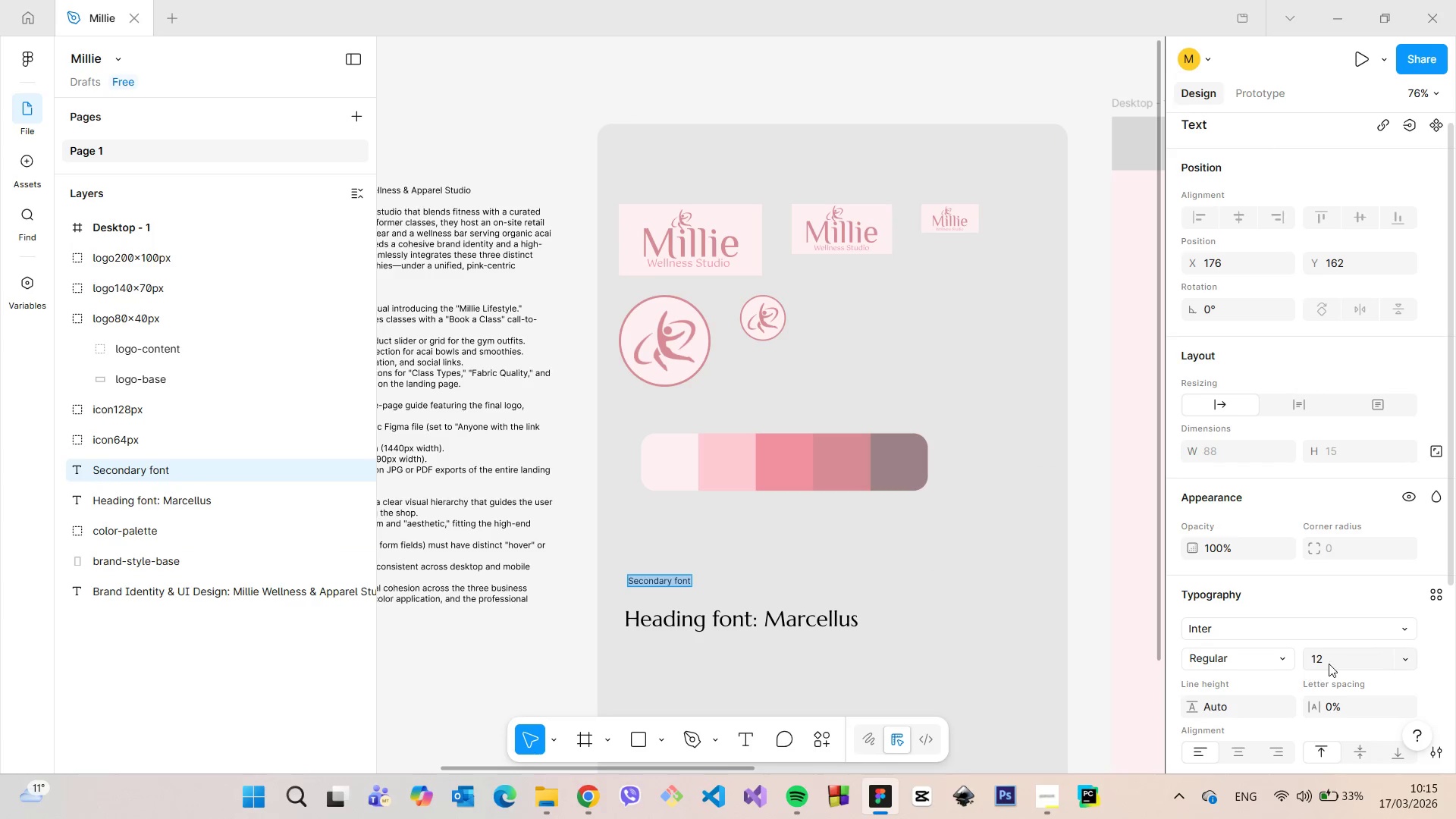 
left_click([1332, 662])
 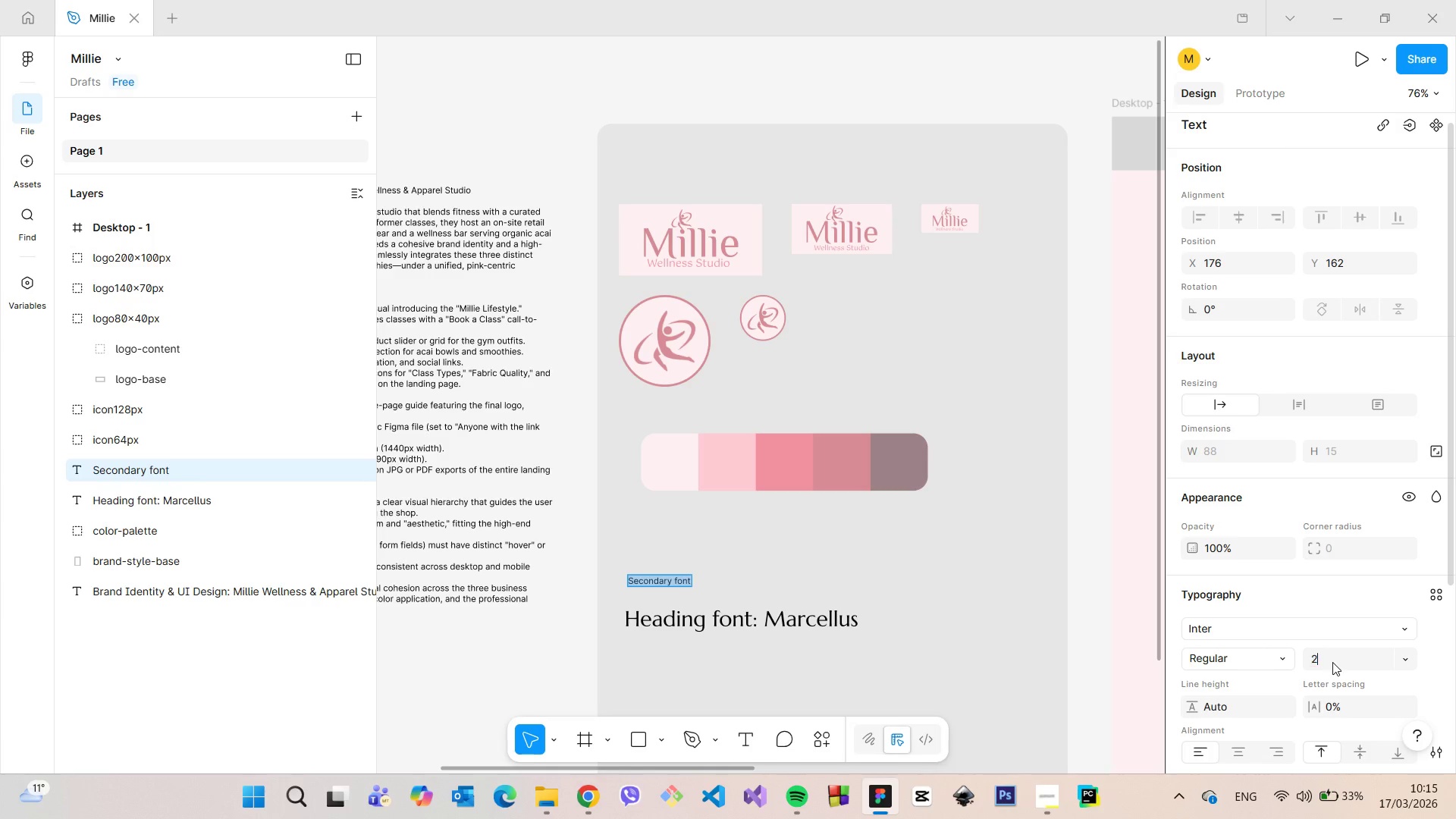 
type(20)
 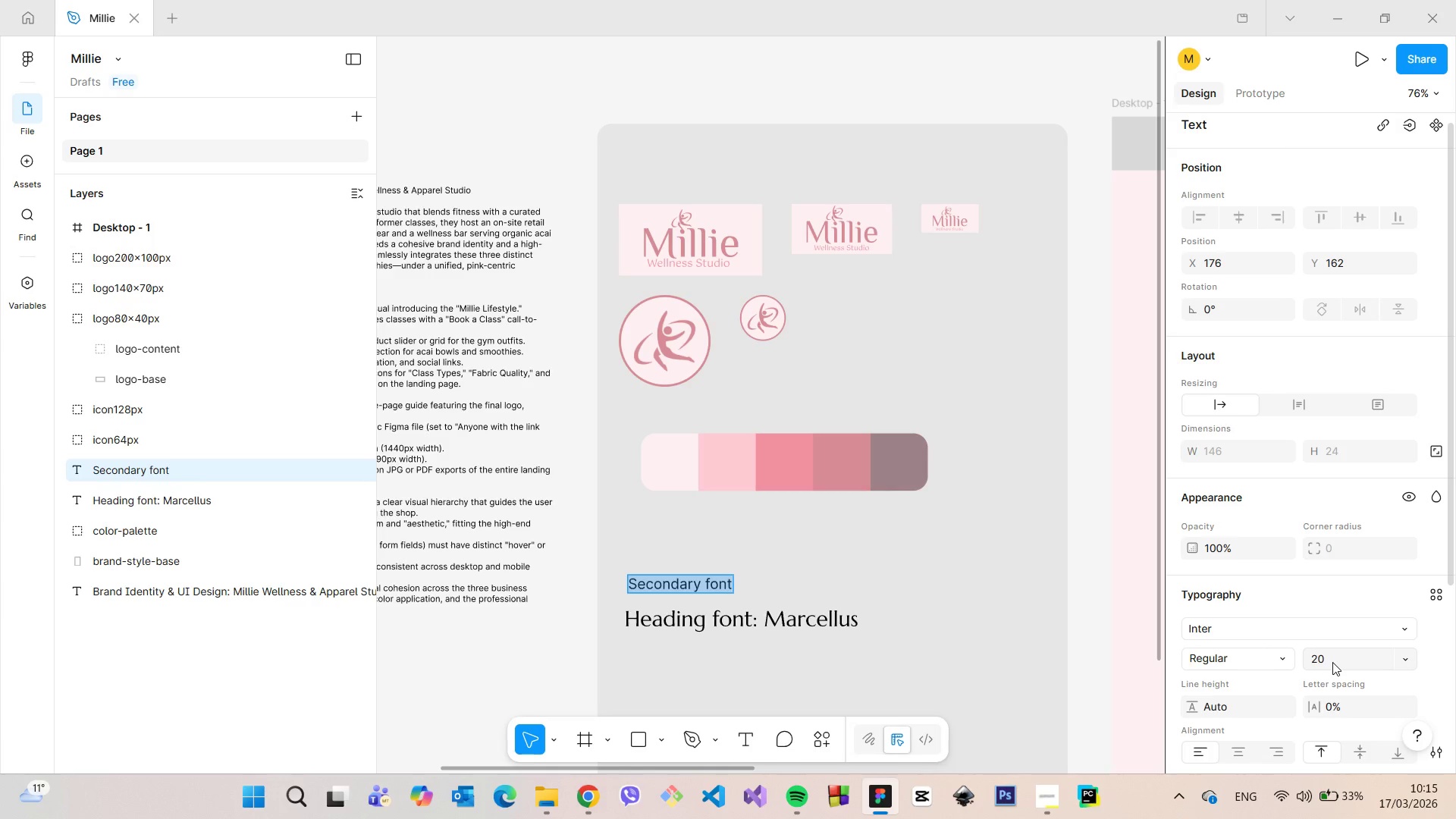 
key(Enter)
 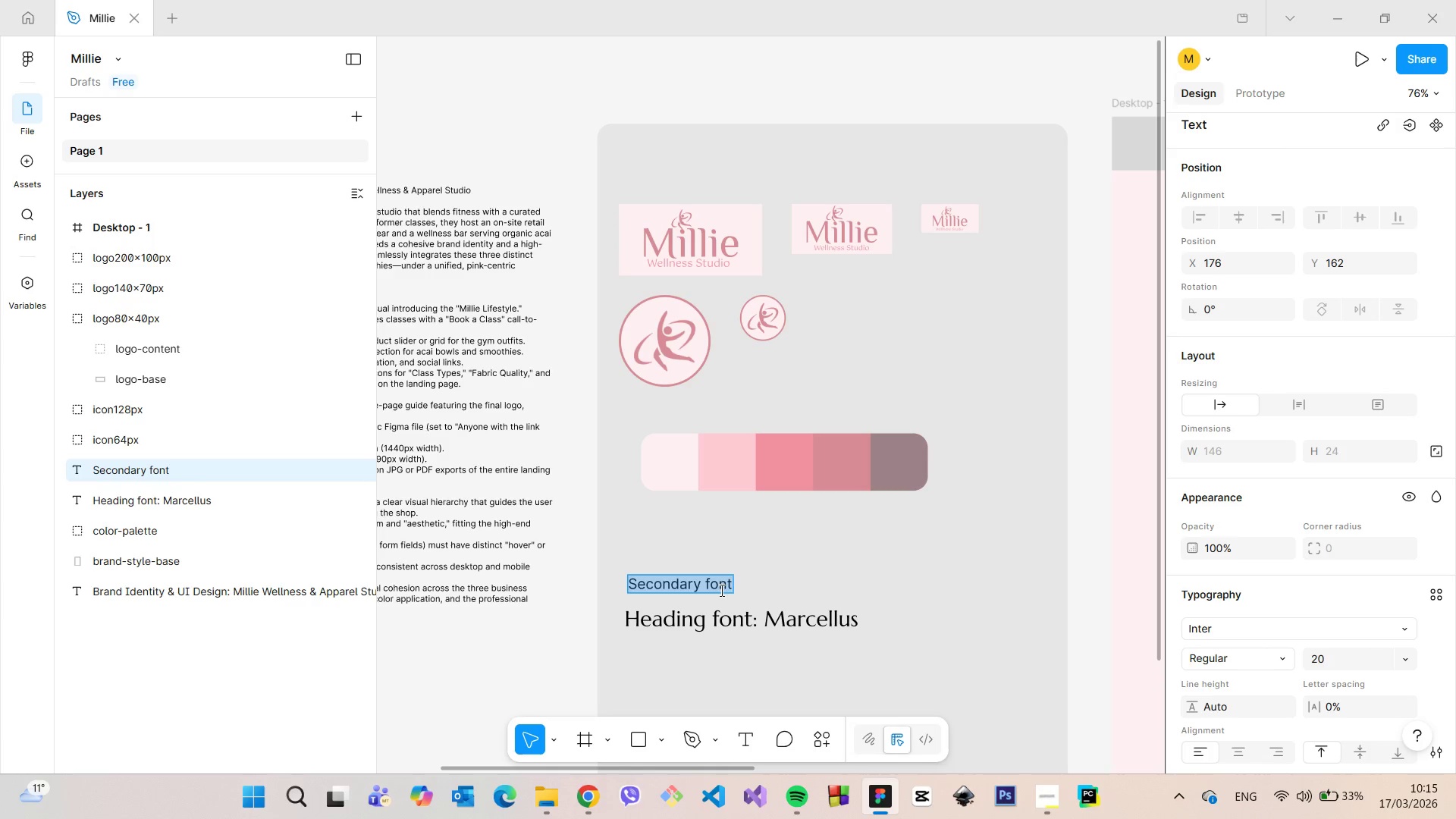 
double_click([731, 589])
 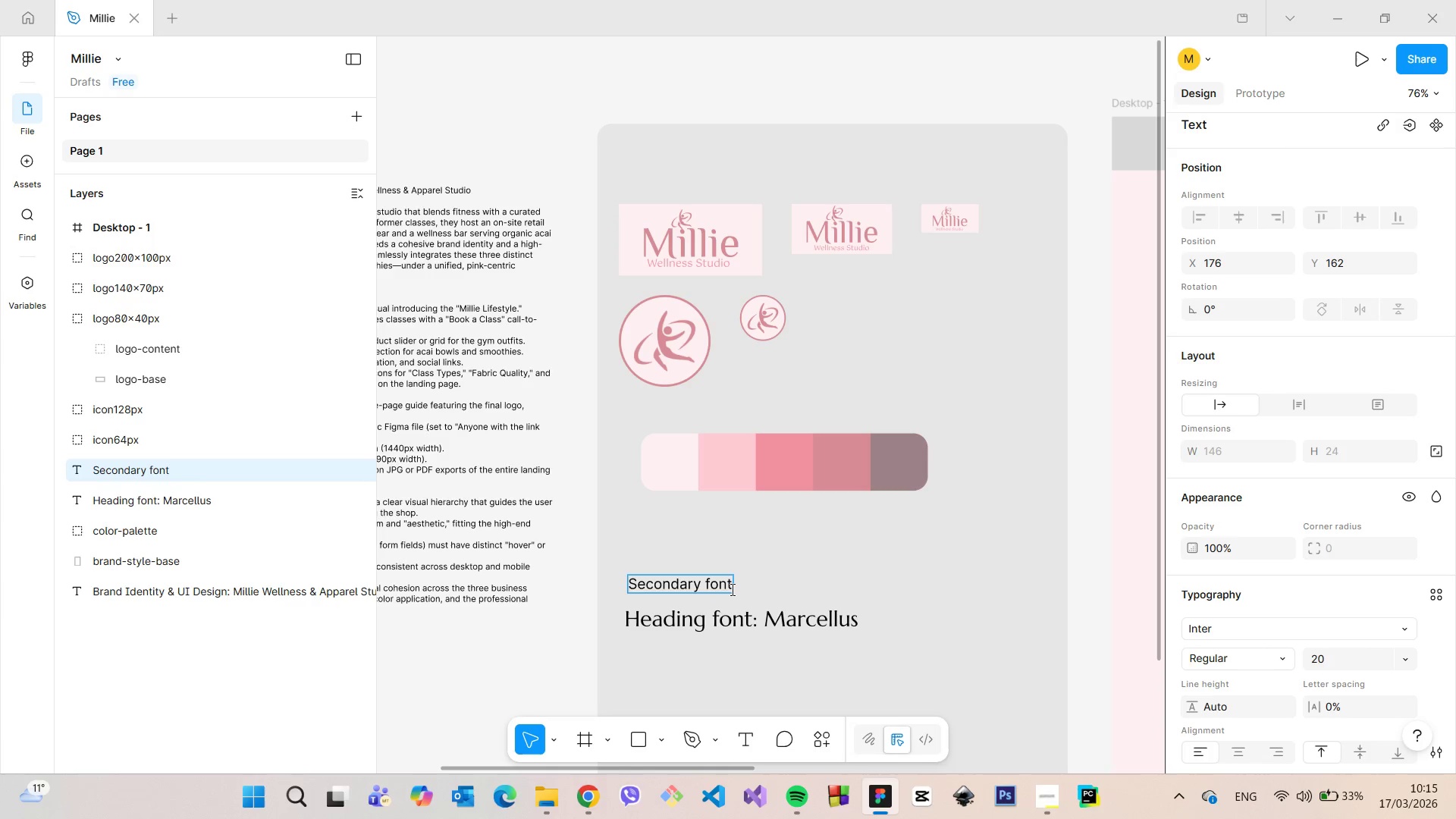 
key(Shift+Semicolon)
 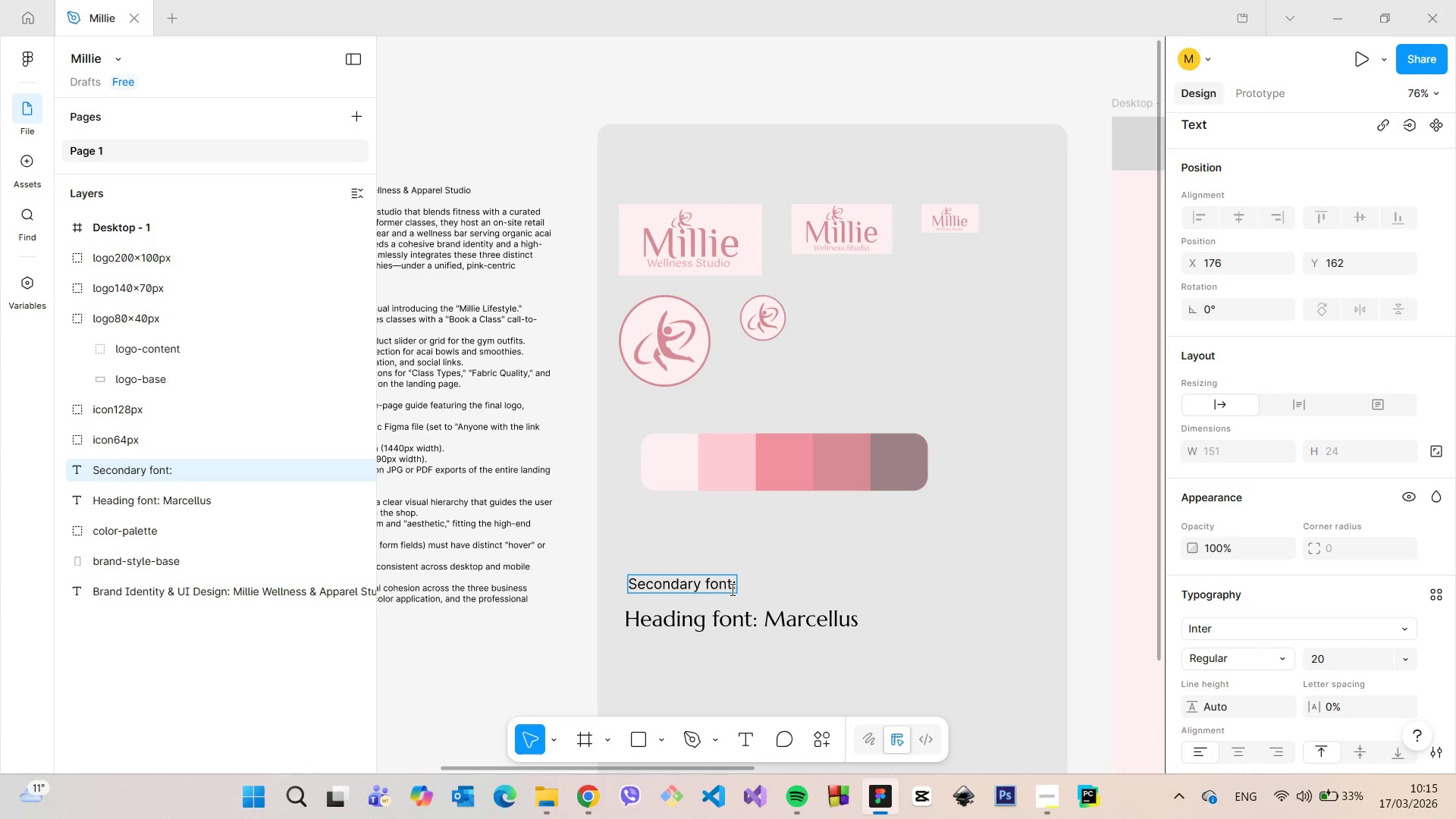 
key(Space)
 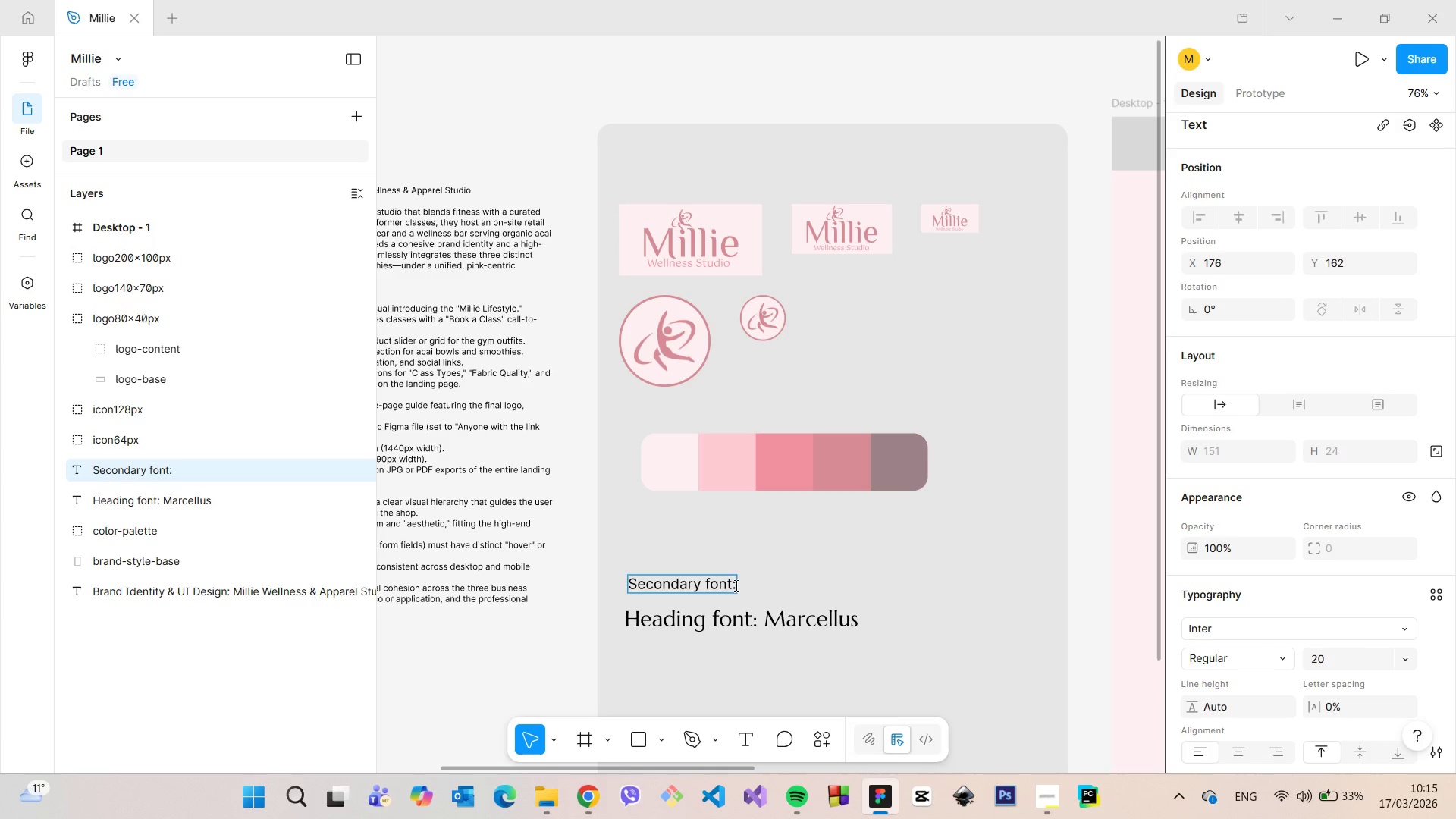 
left_click_drag(start_coordinate=[735, 585], to_coordinate=[629, 587])
 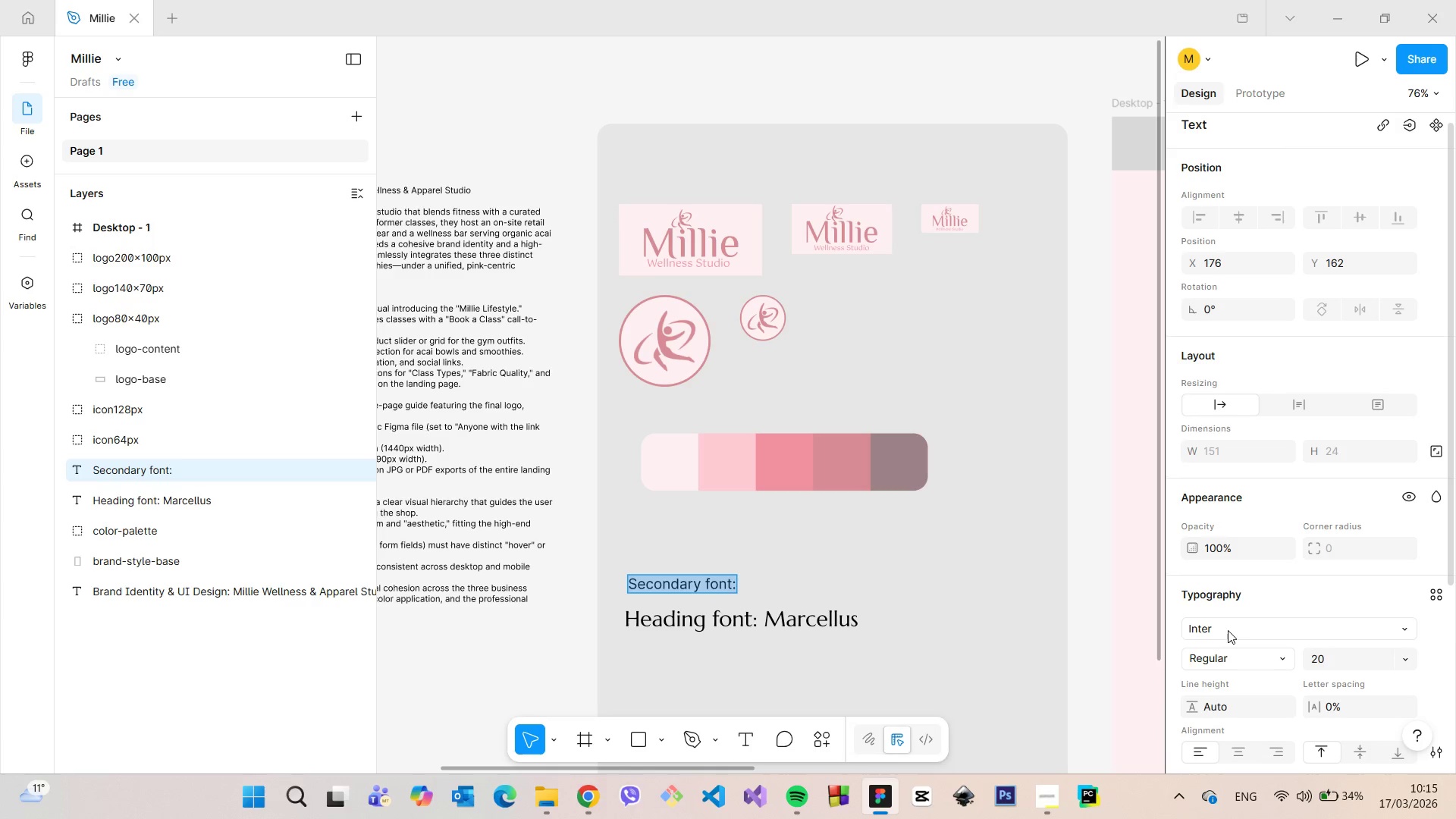 
left_click([1228, 630])
 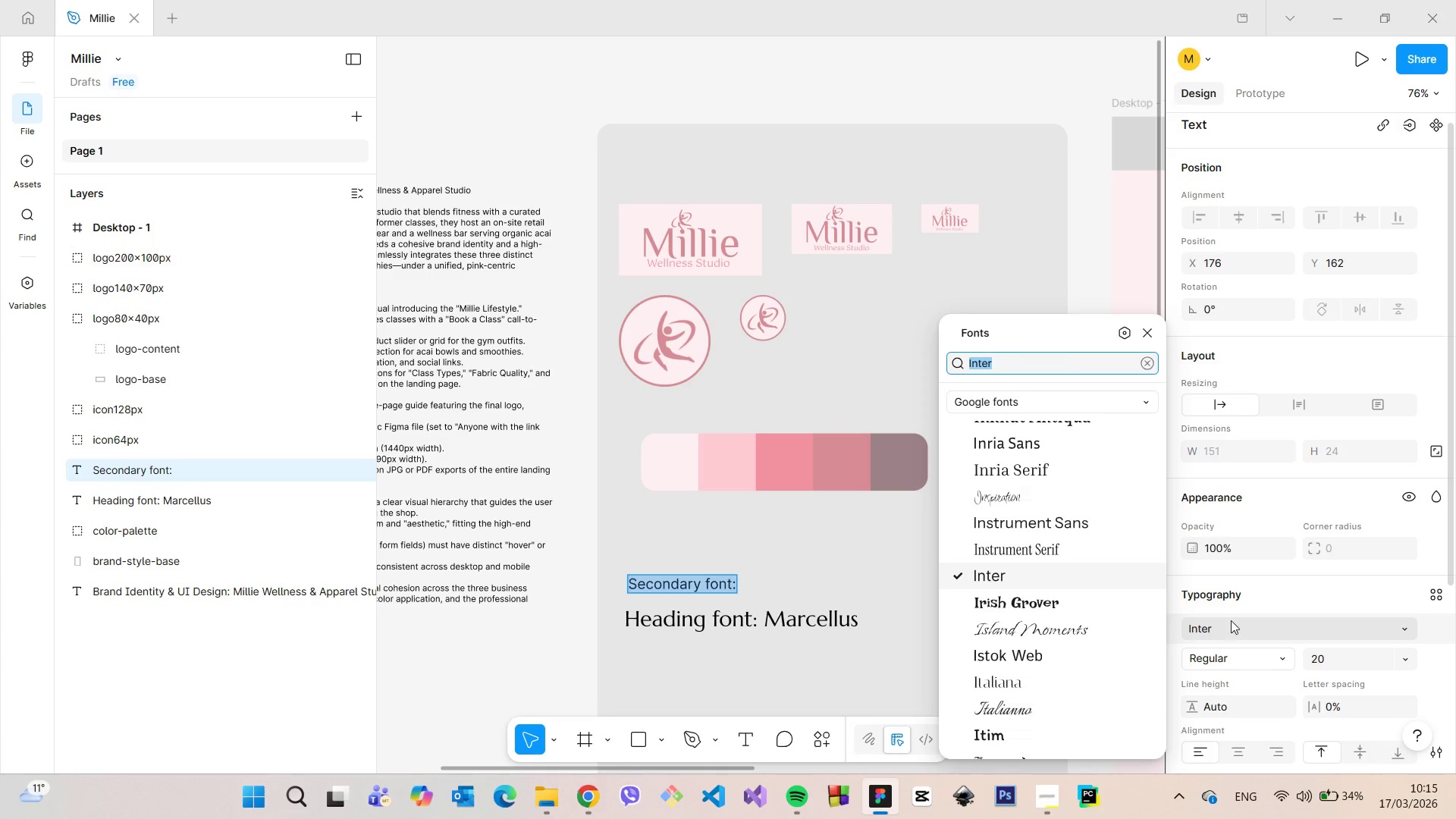 
scroll: coordinate [1057, 577], scroll_direction: down, amount: 8.0
 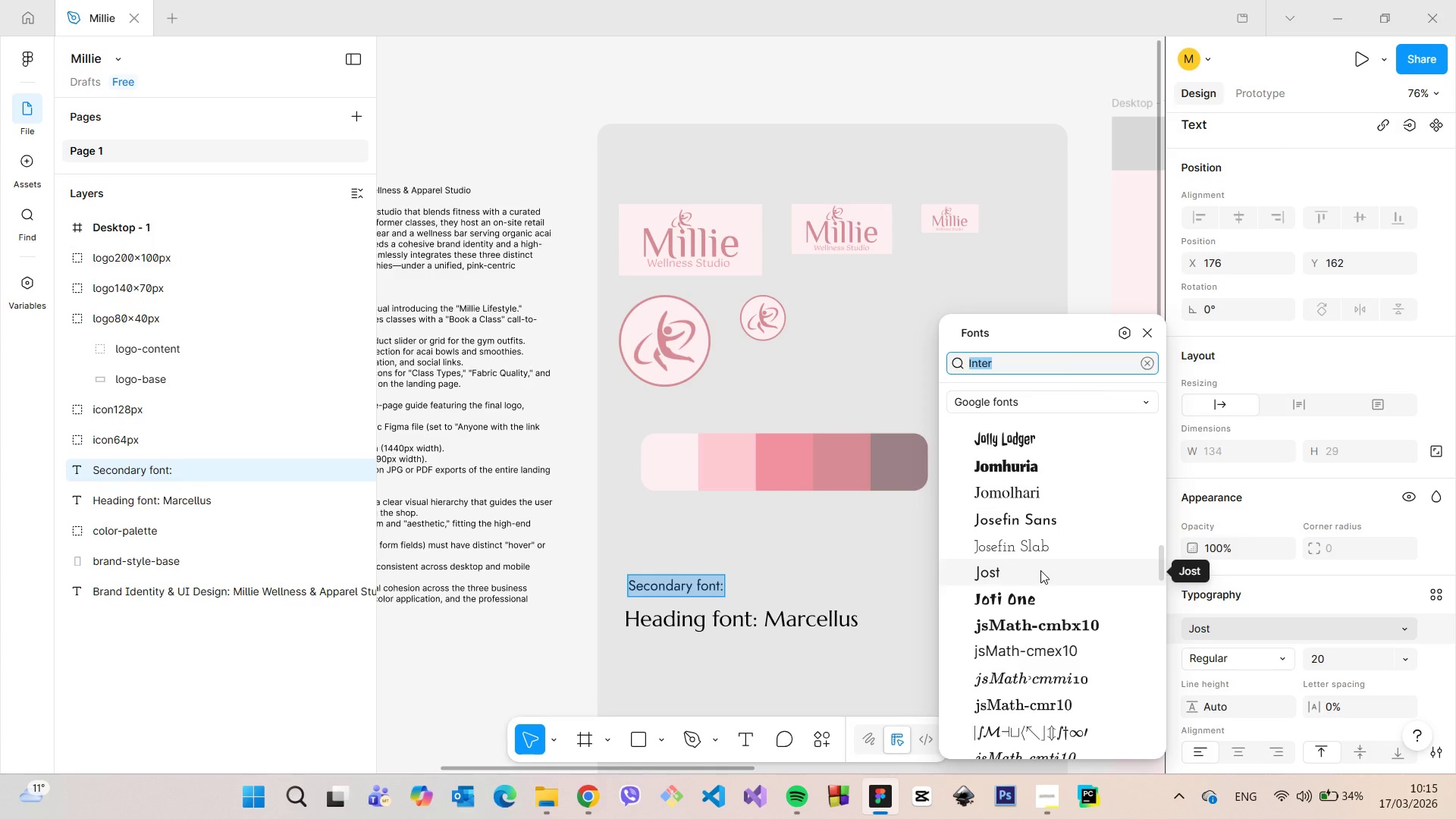 
left_click([1040, 570])
 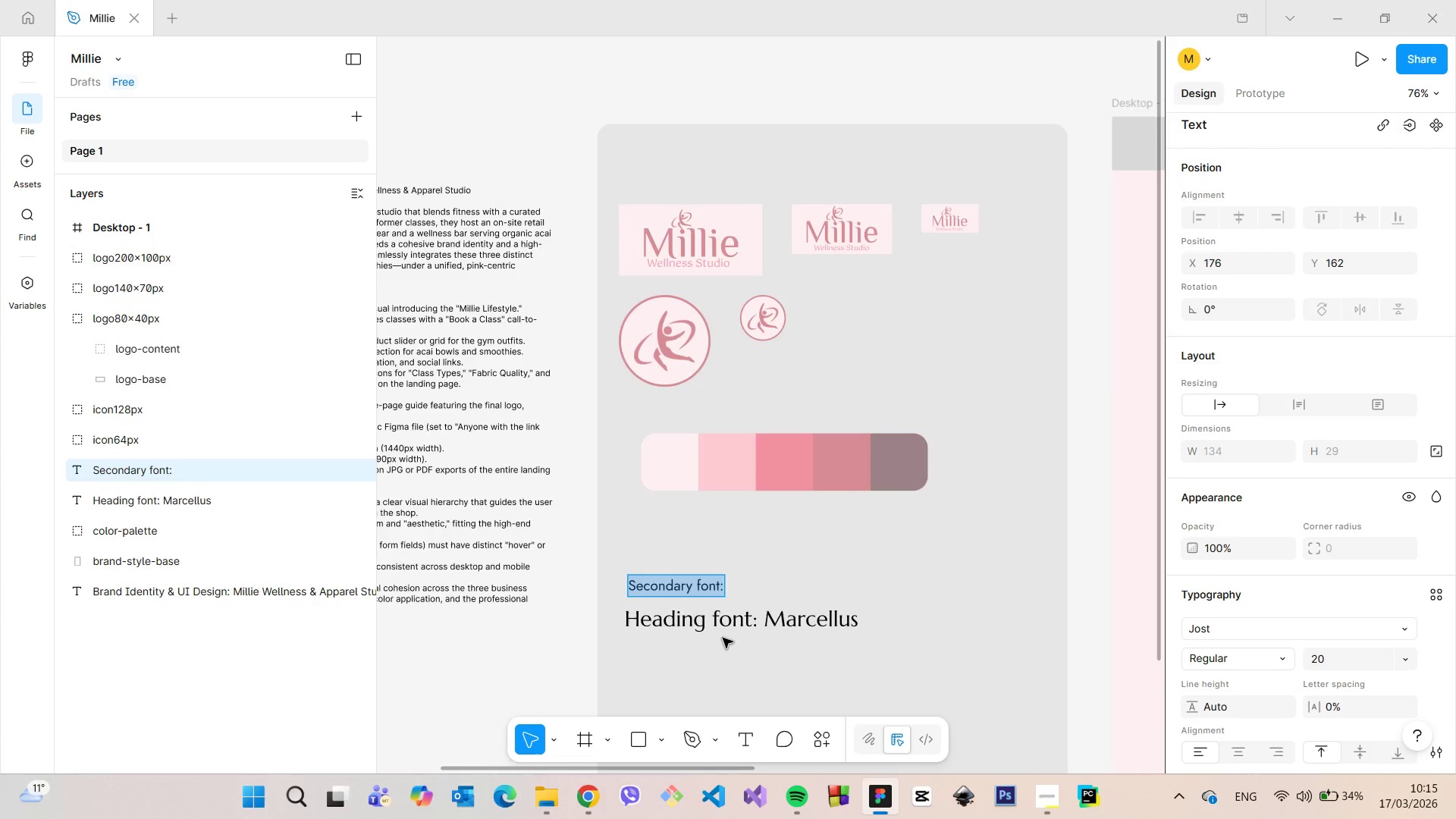 
scroll: coordinate [723, 638], scroll_direction: up, amount: 8.0
 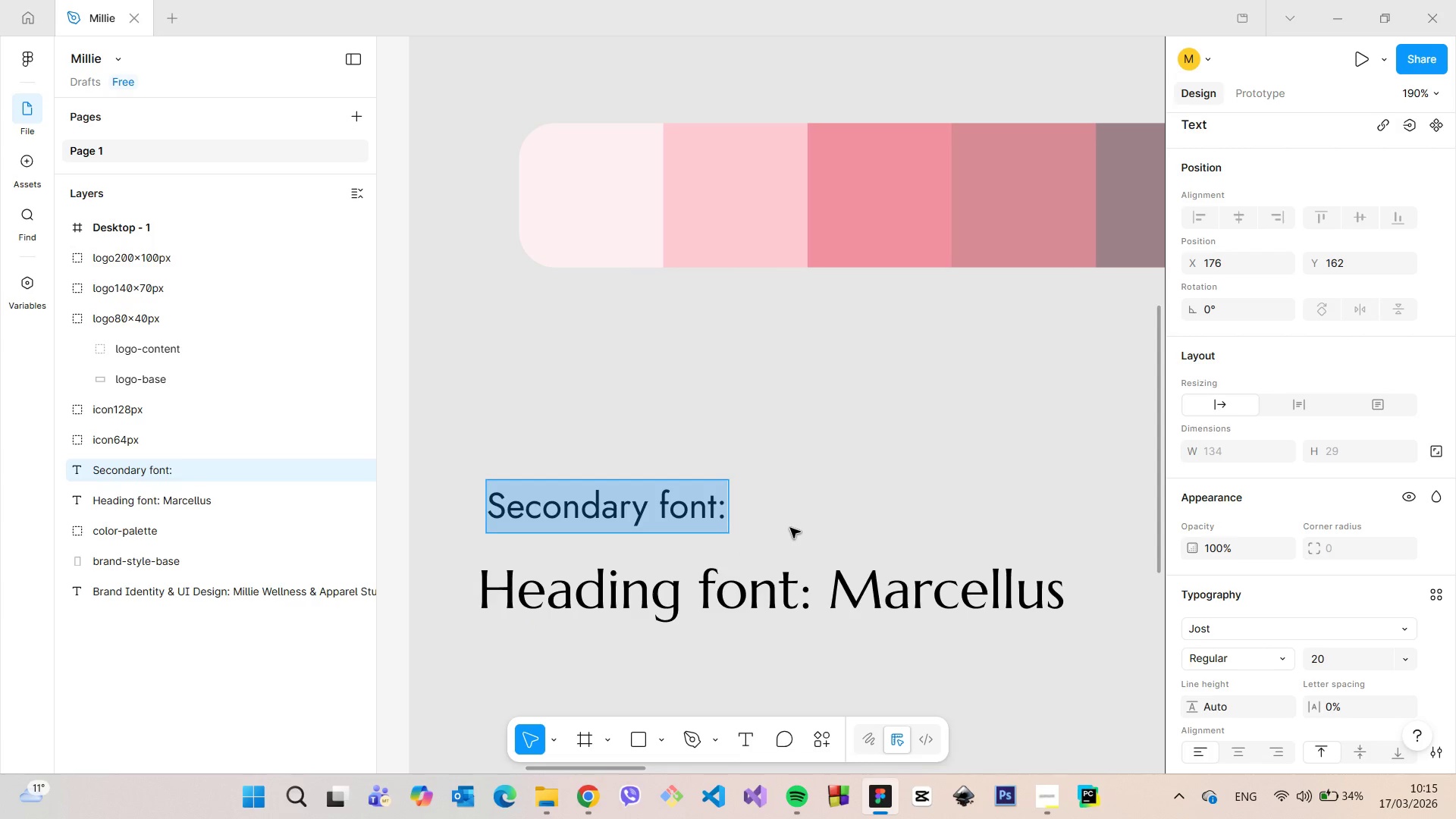 
left_click([790, 528])
 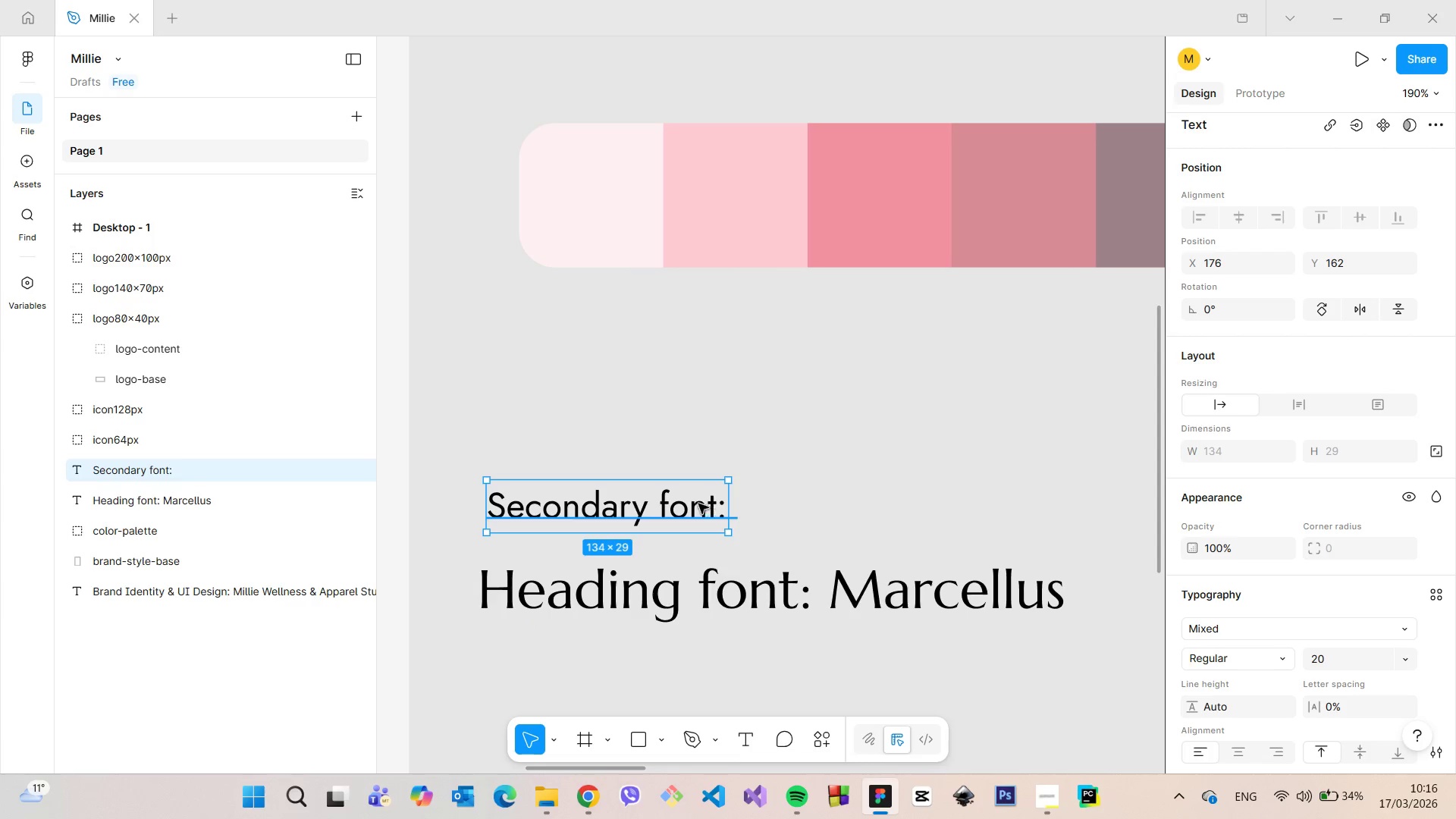 
left_click_drag(start_coordinate=[694, 502], to_coordinate=[682, 649])
 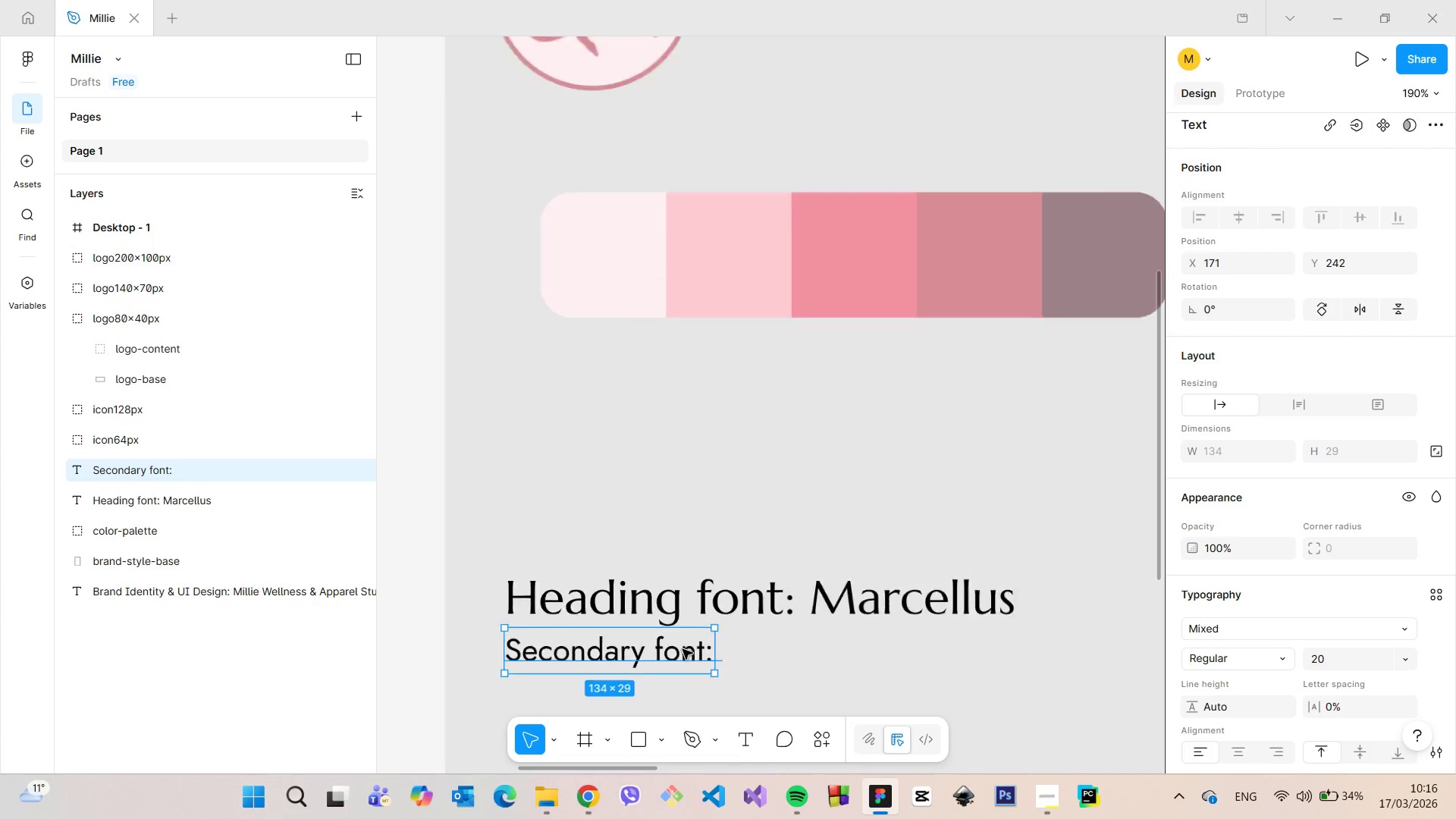 
left_click([747, 673])
 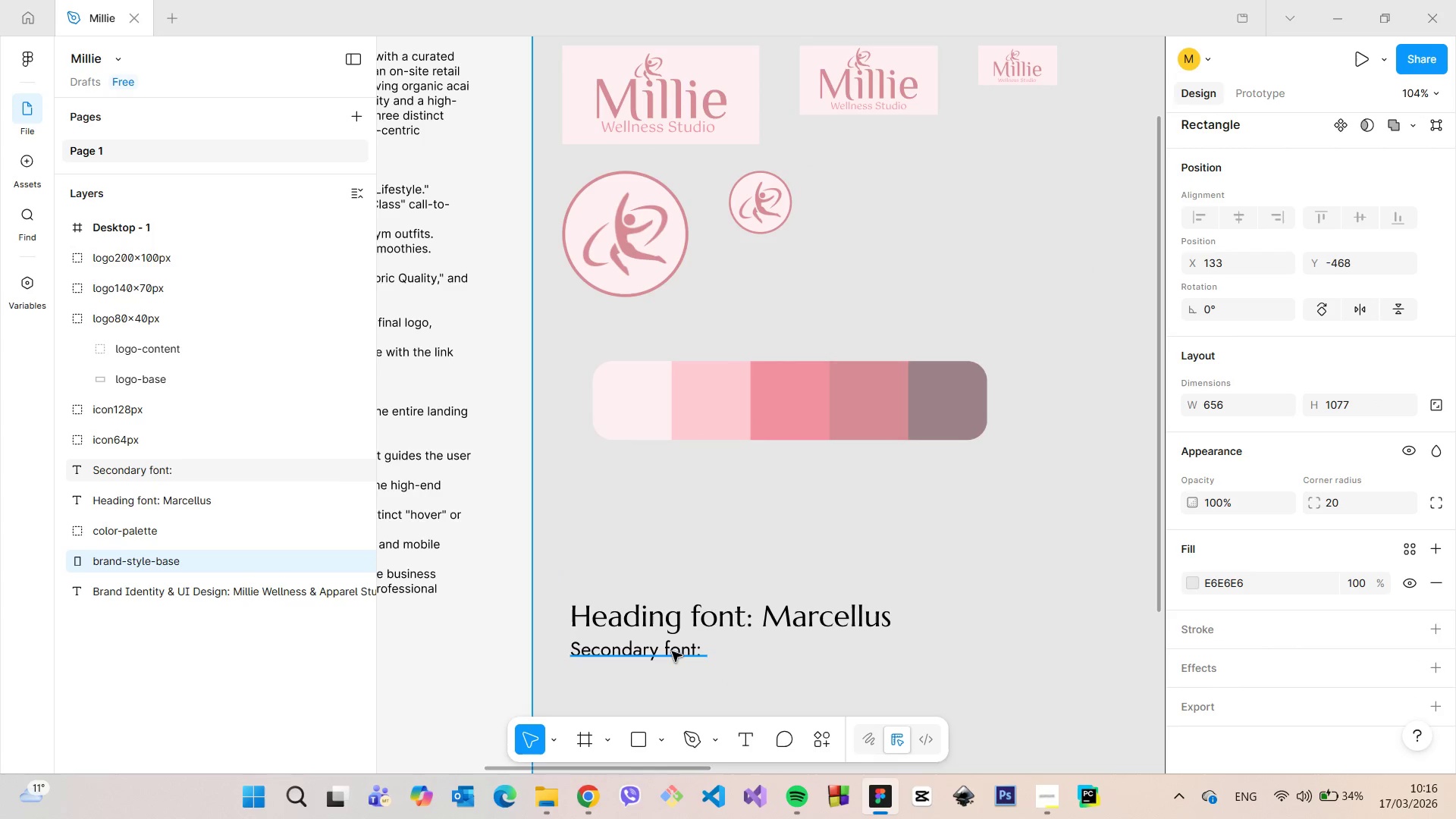 
scroll: coordinate [682, 649], scroll_direction: down, amount: 5.0
 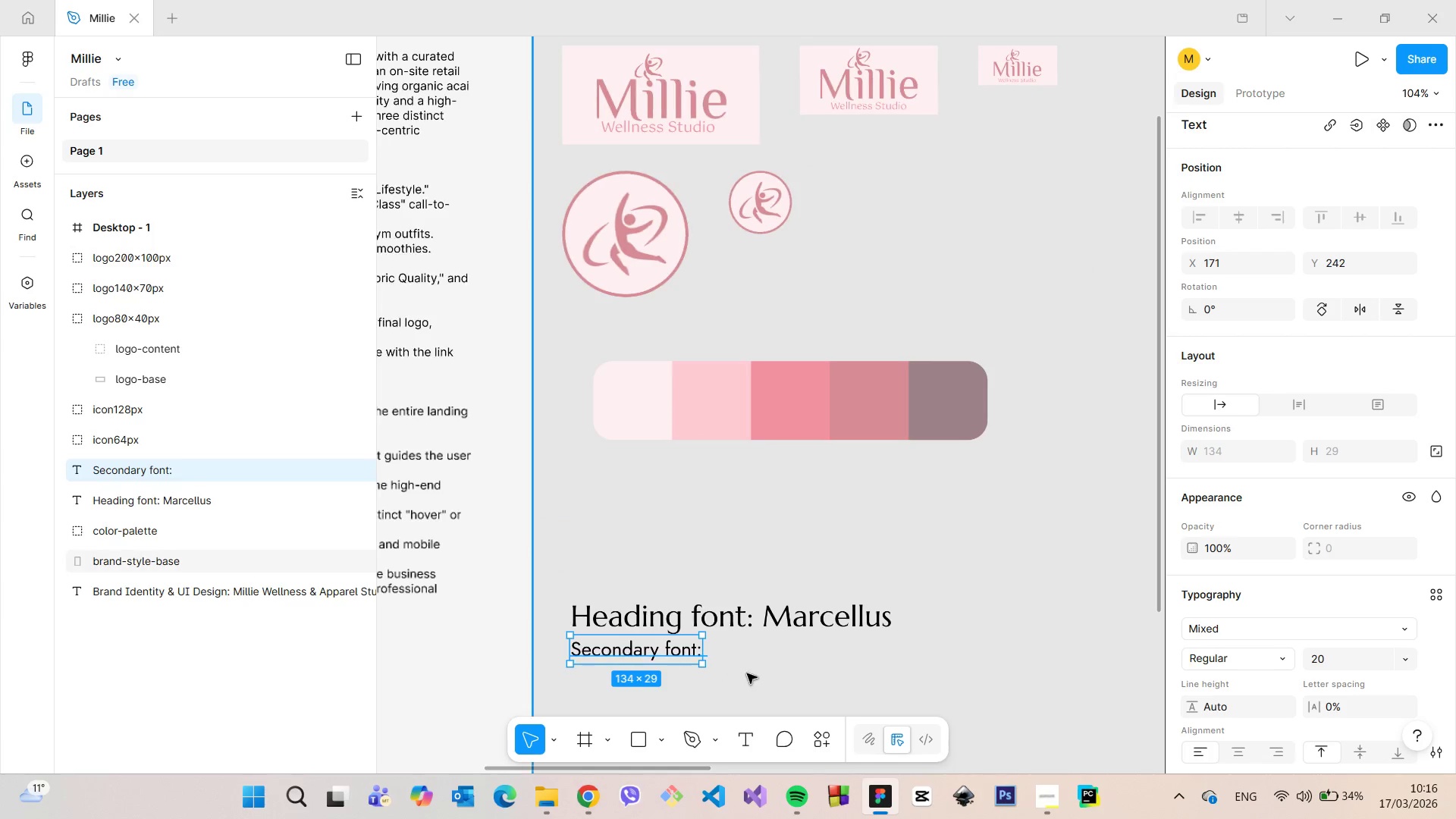 
double_click([672, 651])
 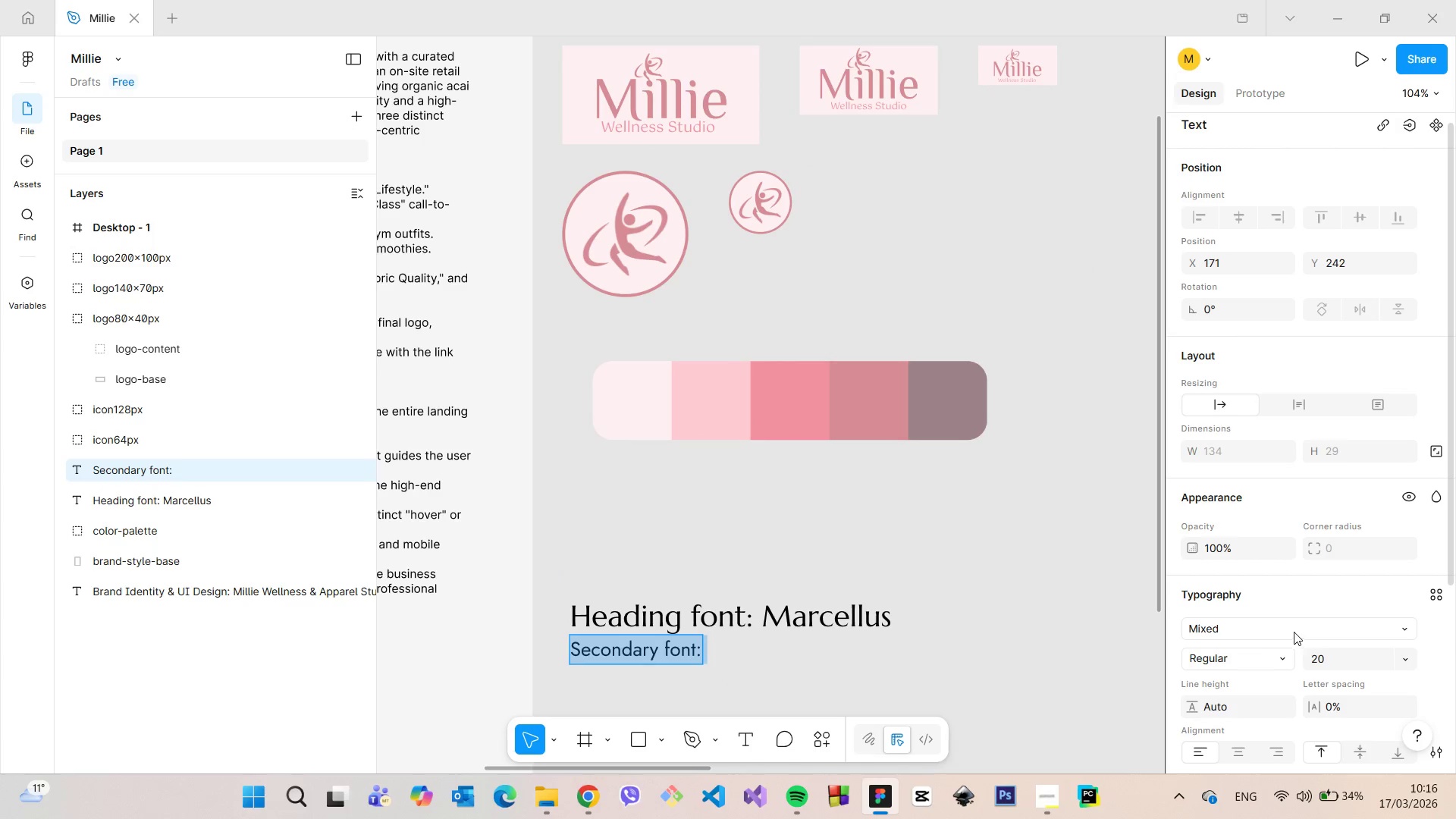 
left_click([1284, 627])
 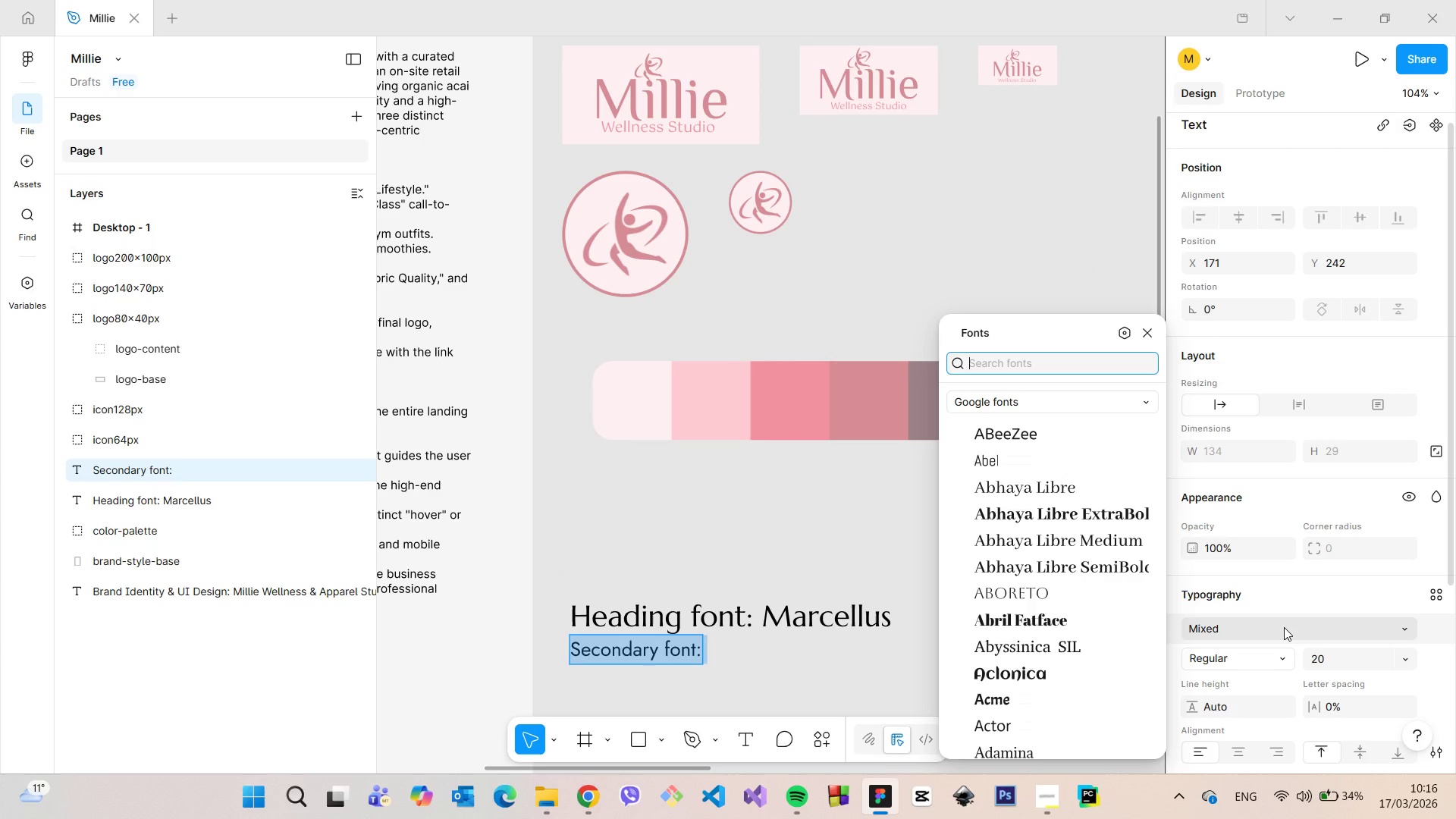 
type(Quic)
 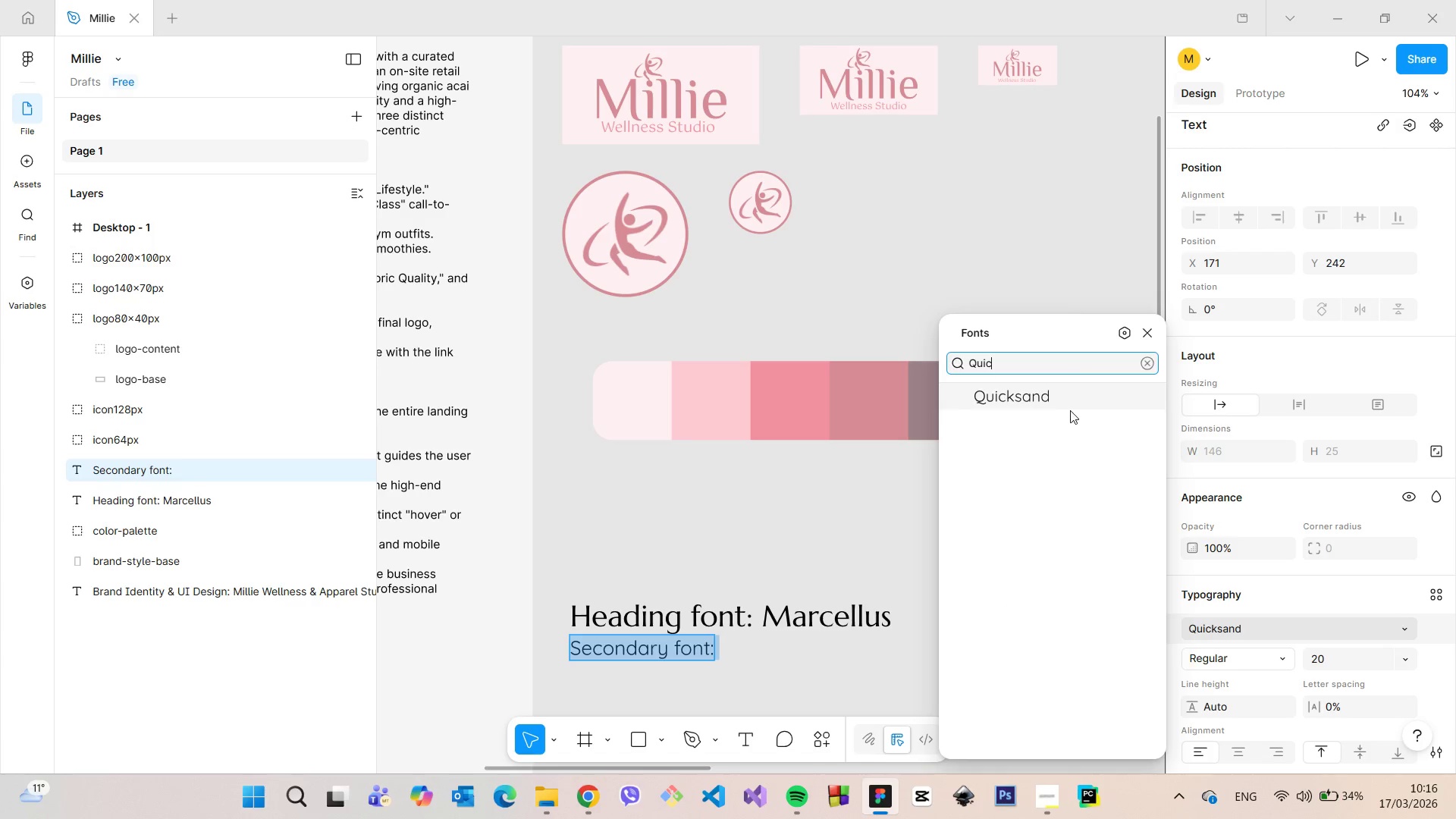 
left_click([1070, 410])
 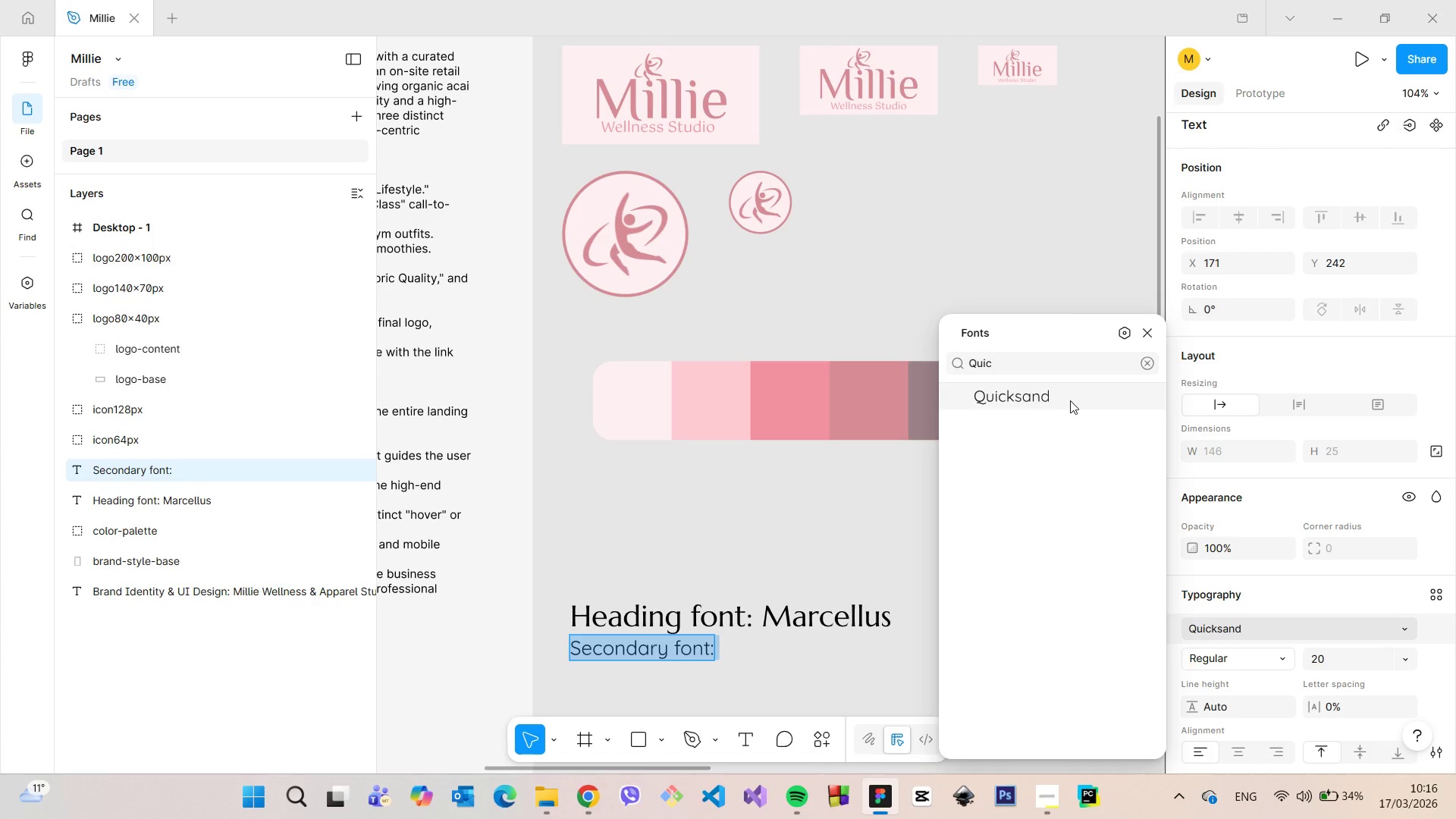 
left_click([1070, 400])
 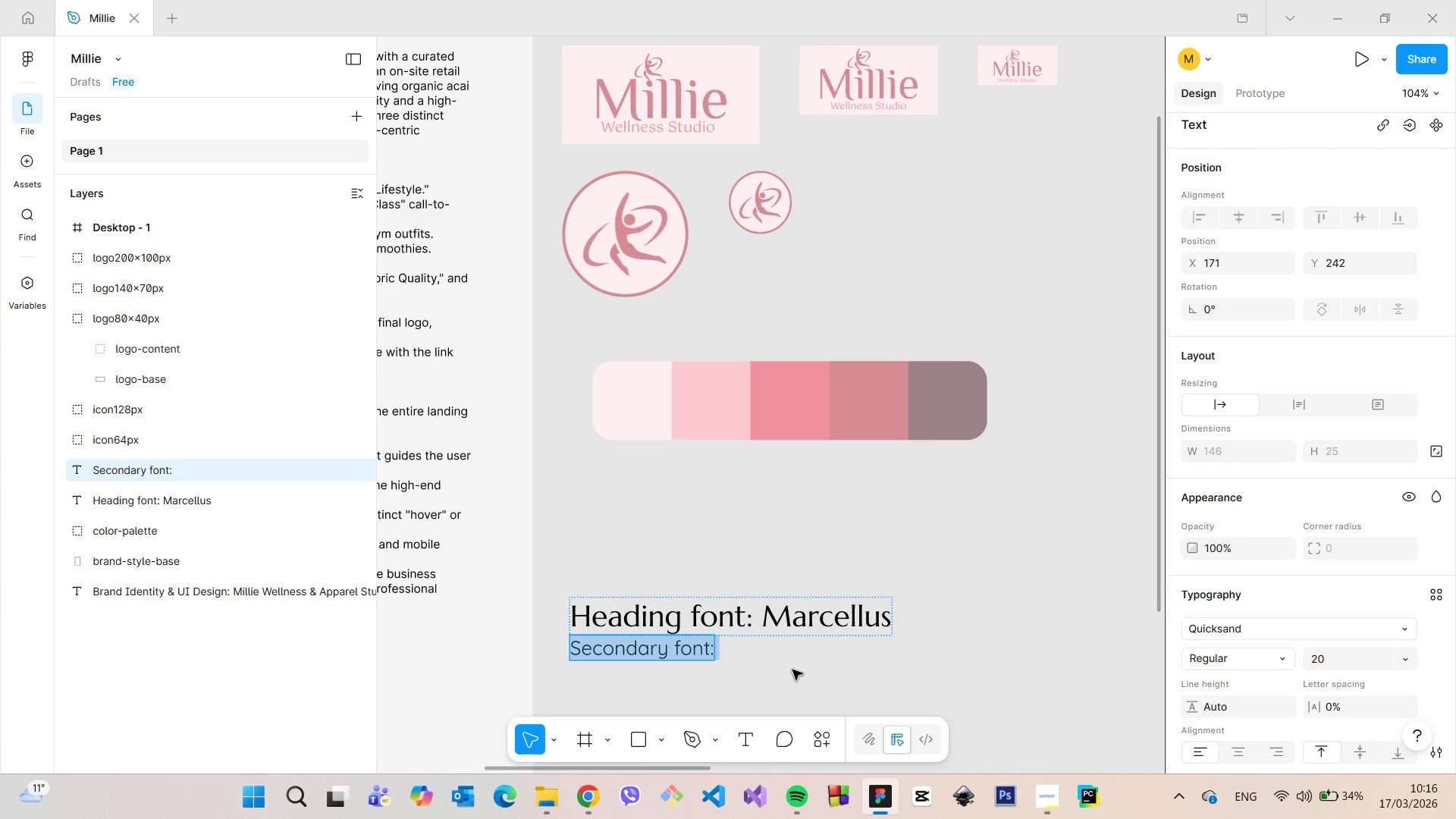 
left_click([792, 670])
 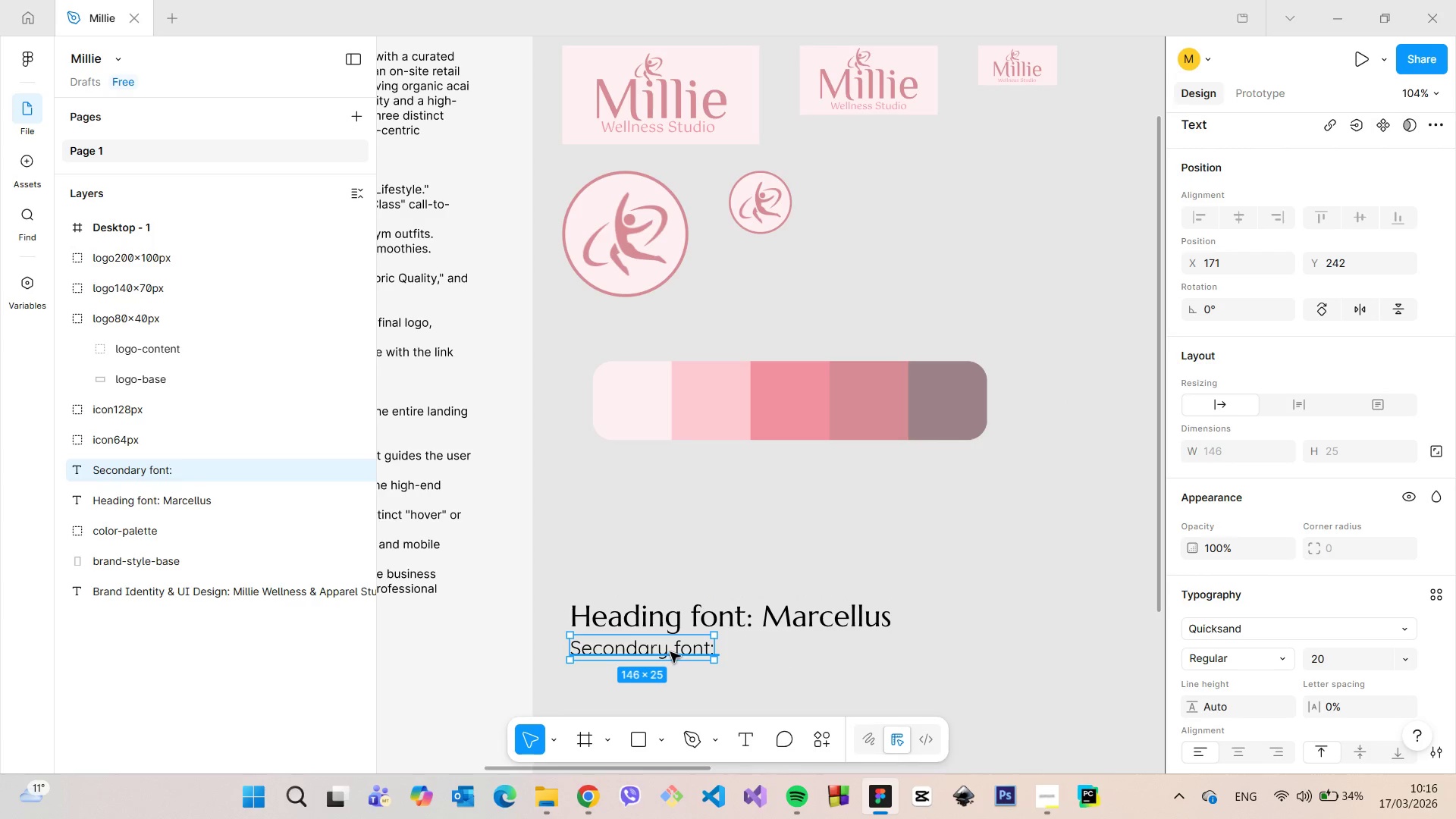 
left_click_drag(start_coordinate=[670, 652], to_coordinate=[670, 657])
 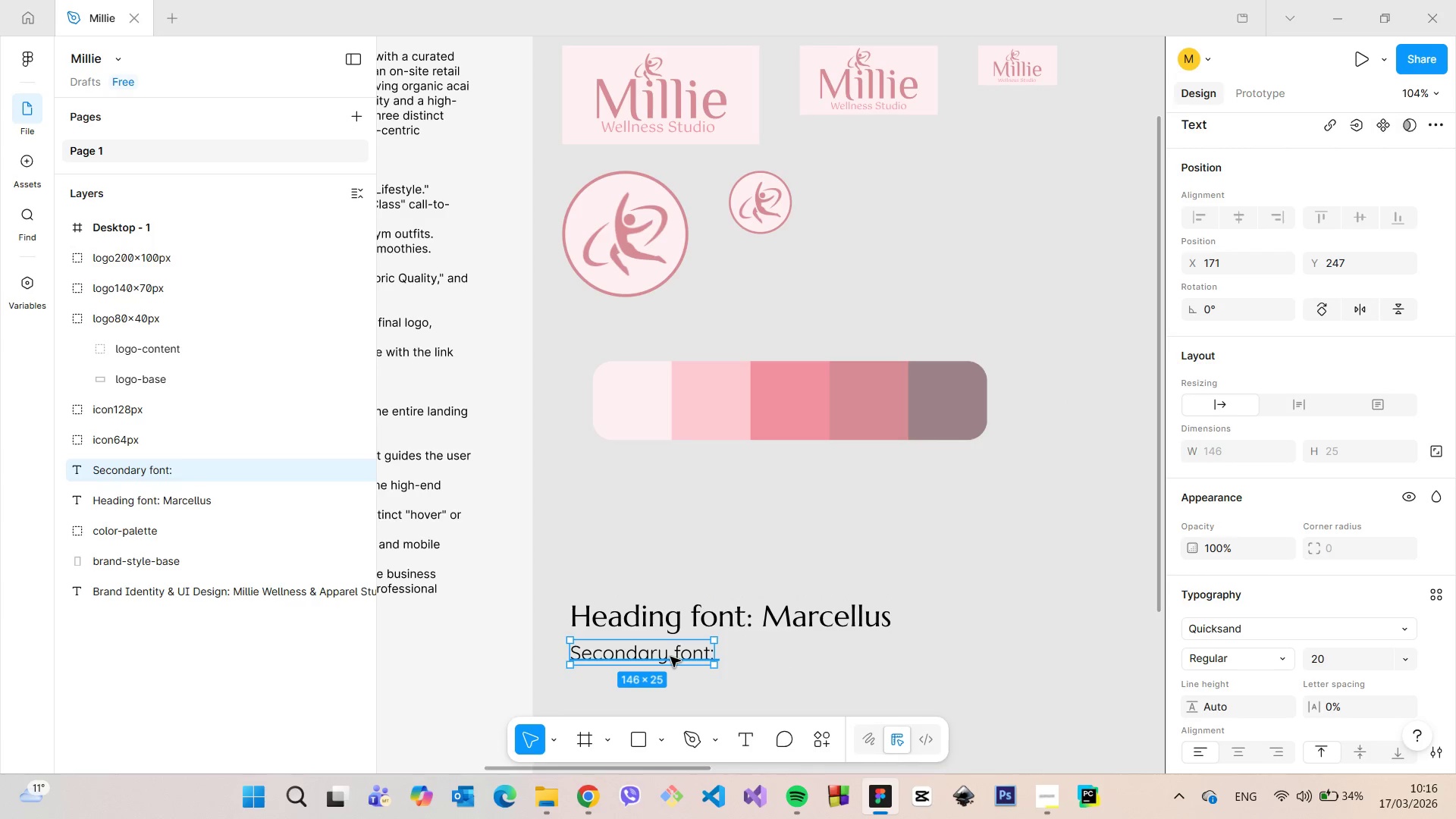 
double_click([670, 657])
 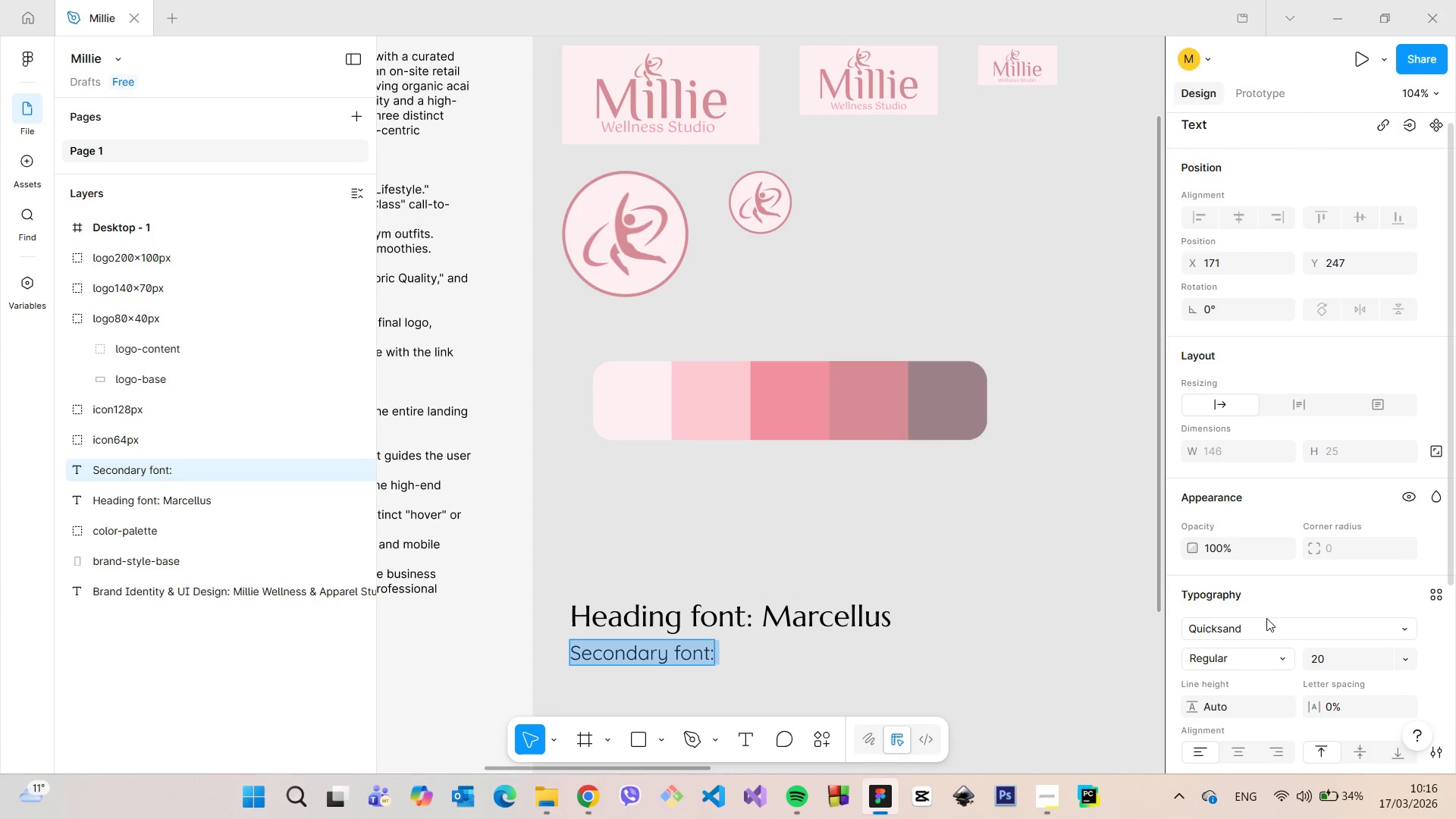 
left_click([1263, 622])
 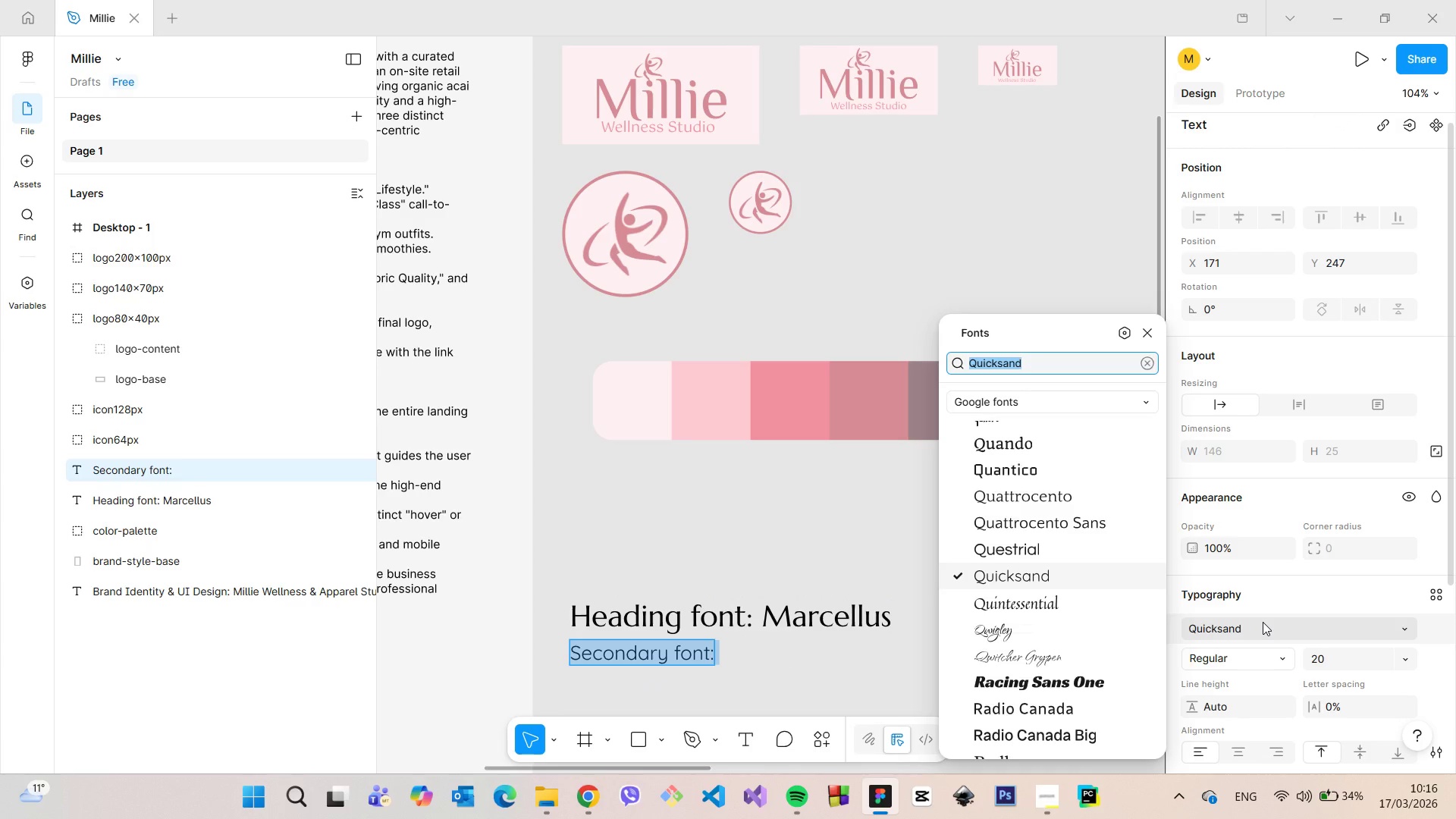 
type(Lato)
 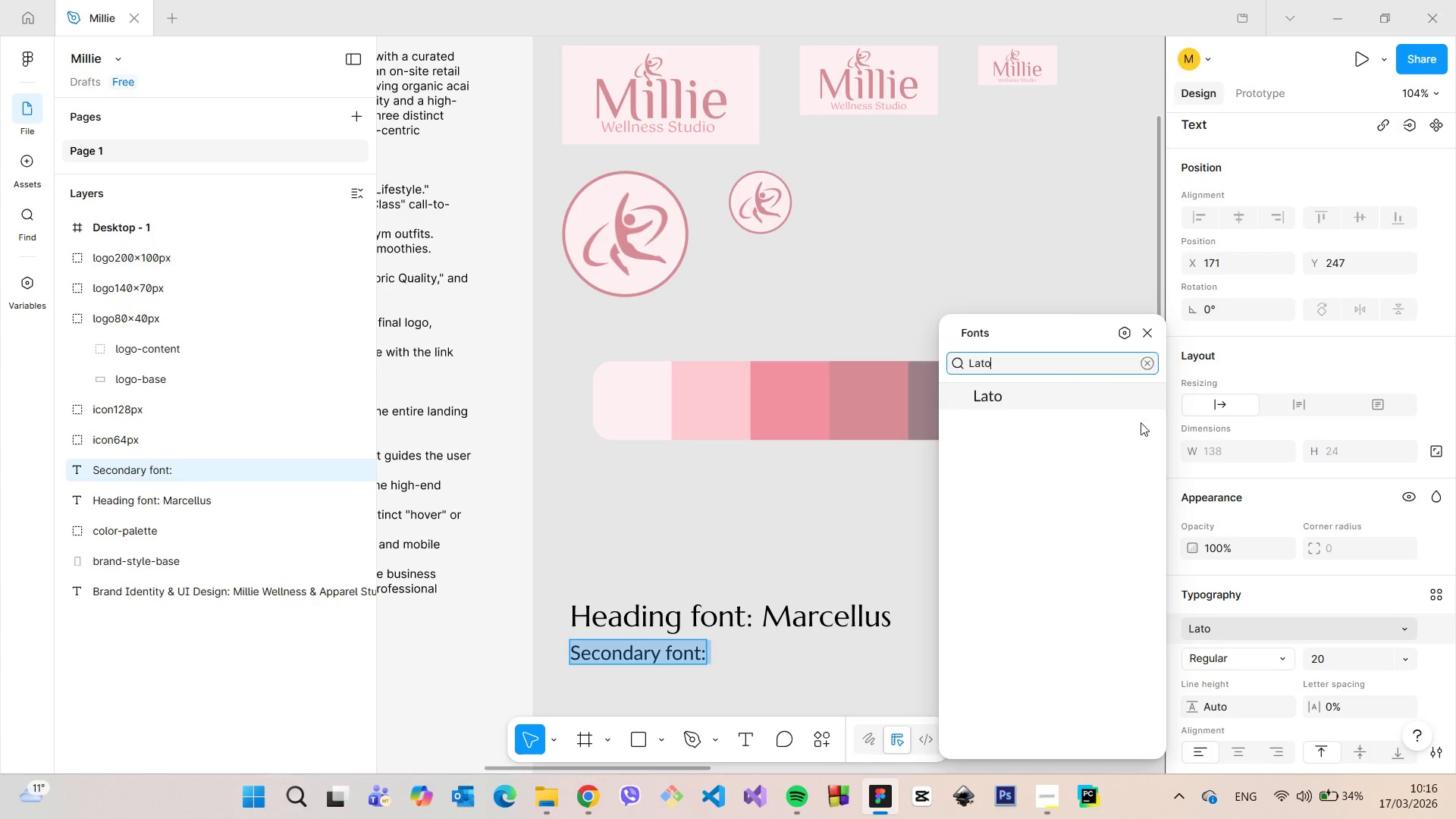 
left_click([1112, 410])
 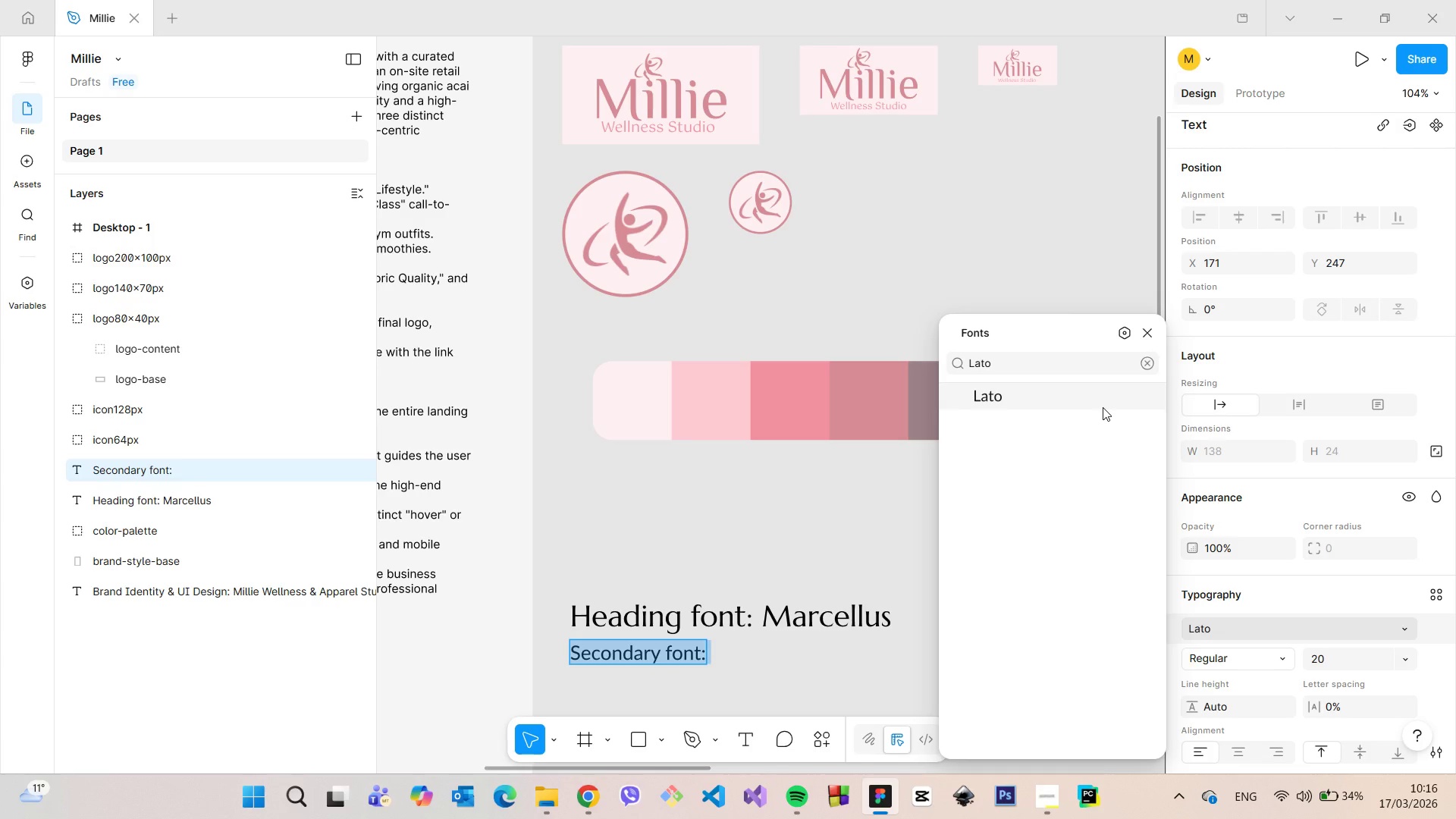 
left_click([1103, 407])
 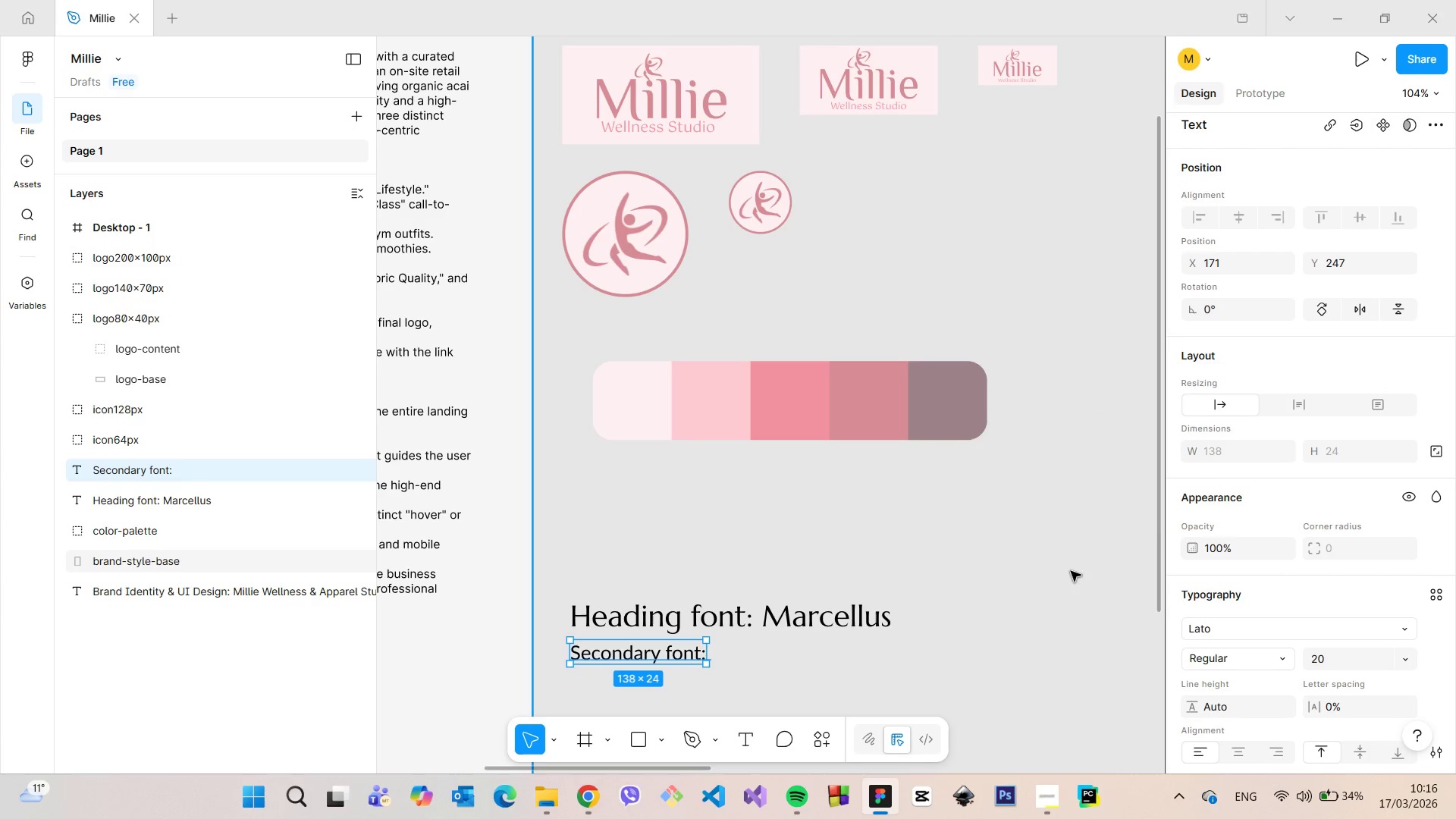 
wait(5.16)
 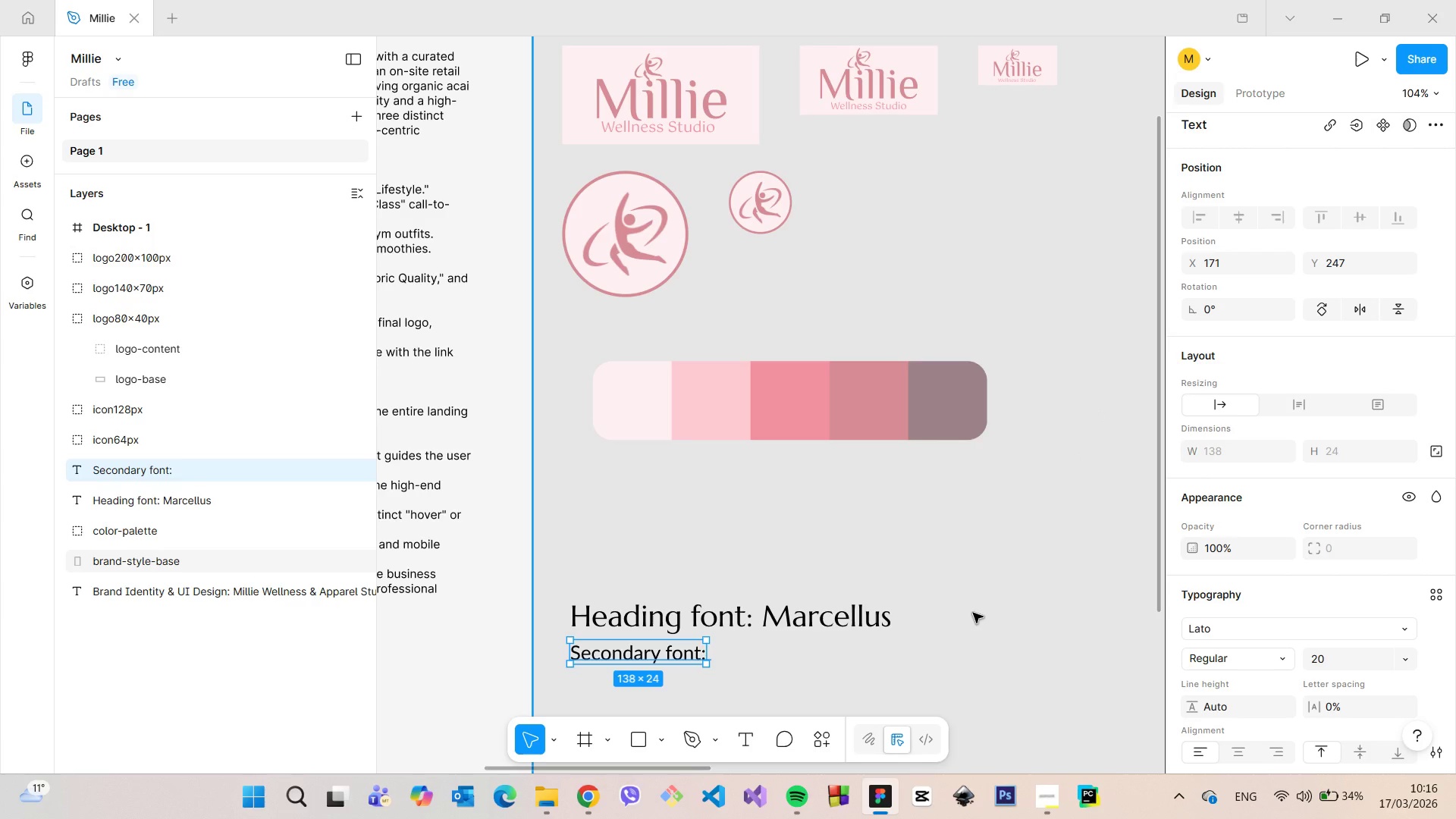 
left_click_drag(start_coordinate=[1157, 544], to_coordinate=[1150, 589])
 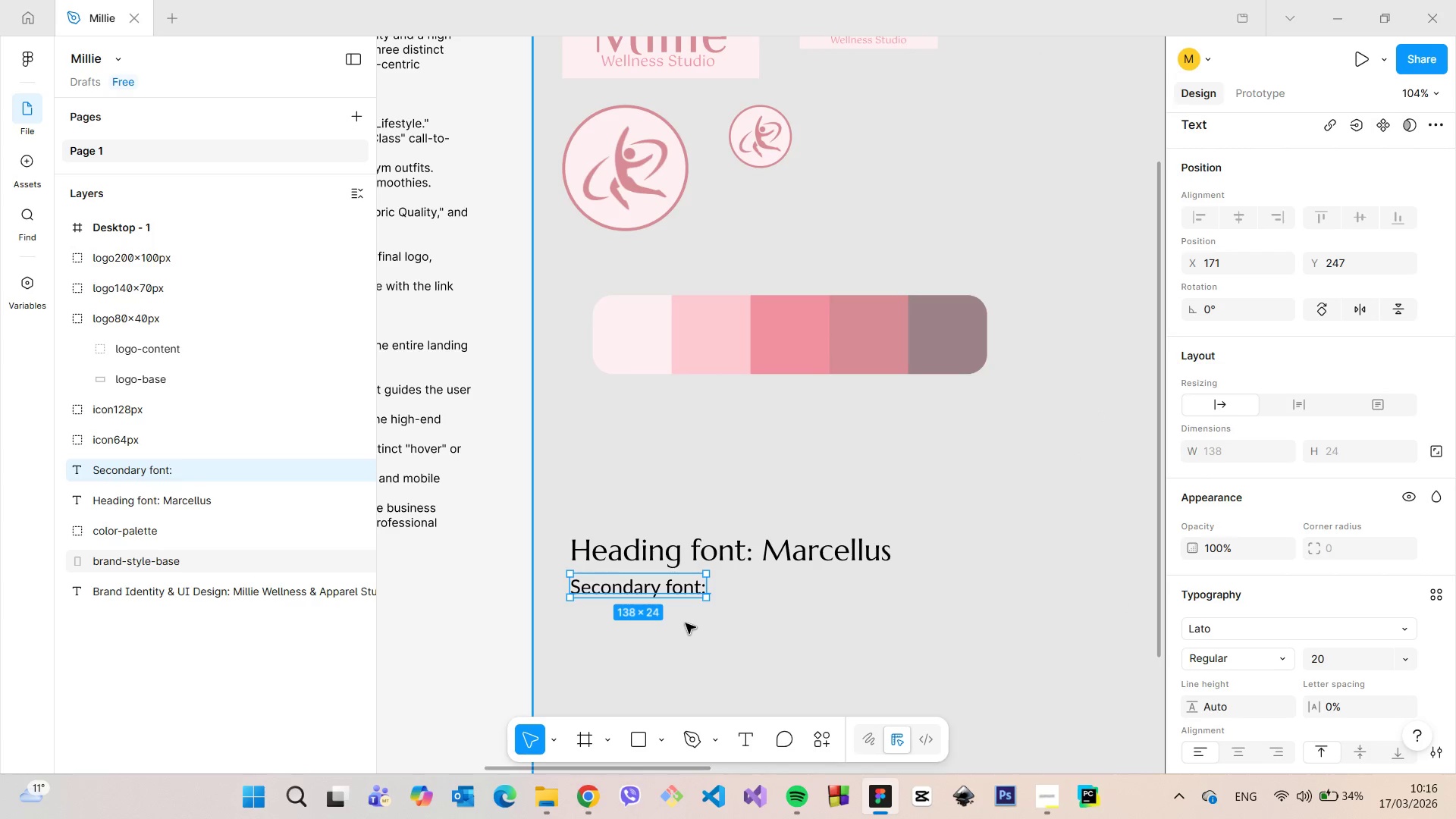 
scroll: coordinate [684, 623], scroll_direction: up, amount: 5.0
 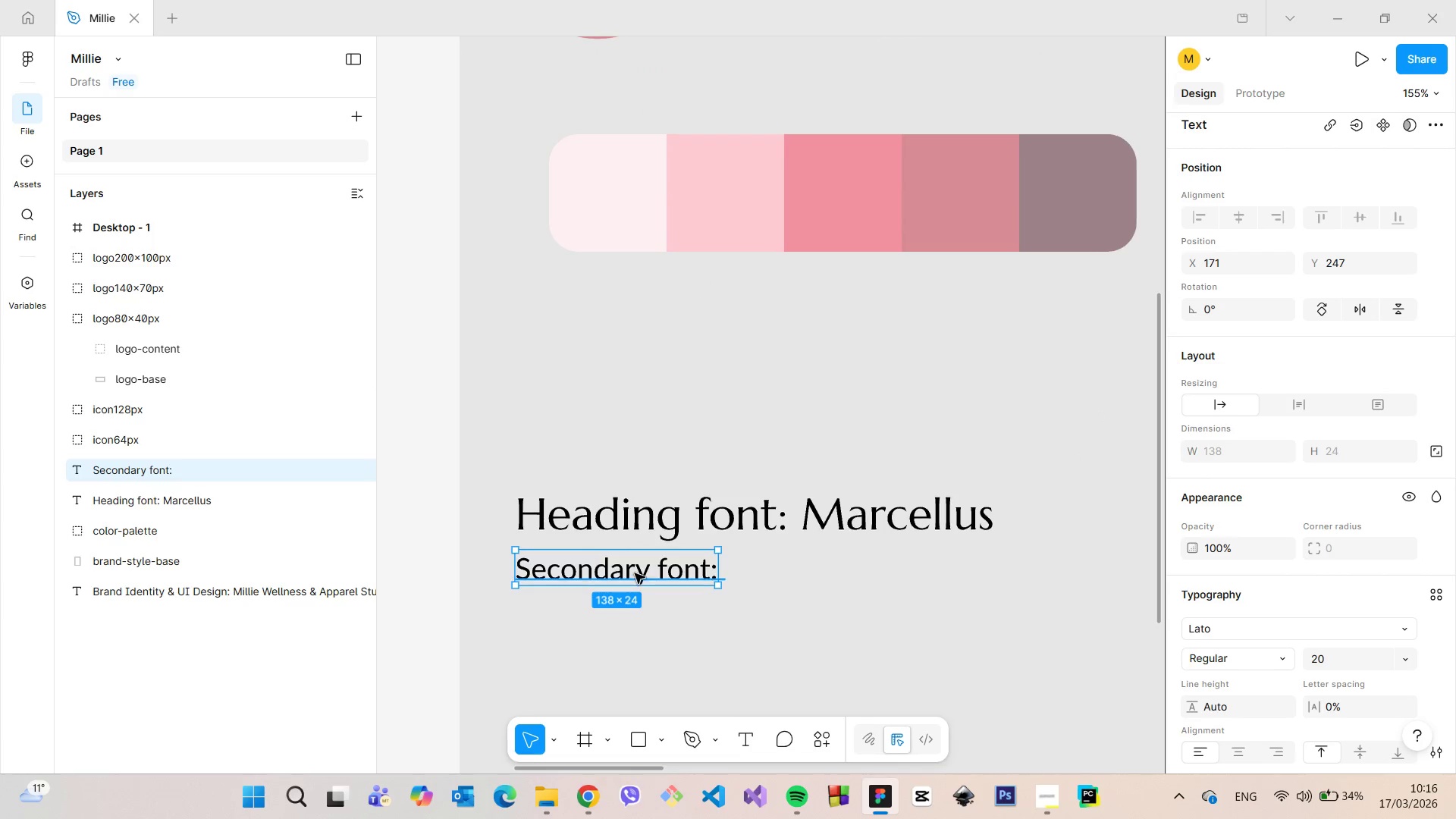 
left_click_drag(start_coordinate=[635, 573], to_coordinate=[632, 583])
 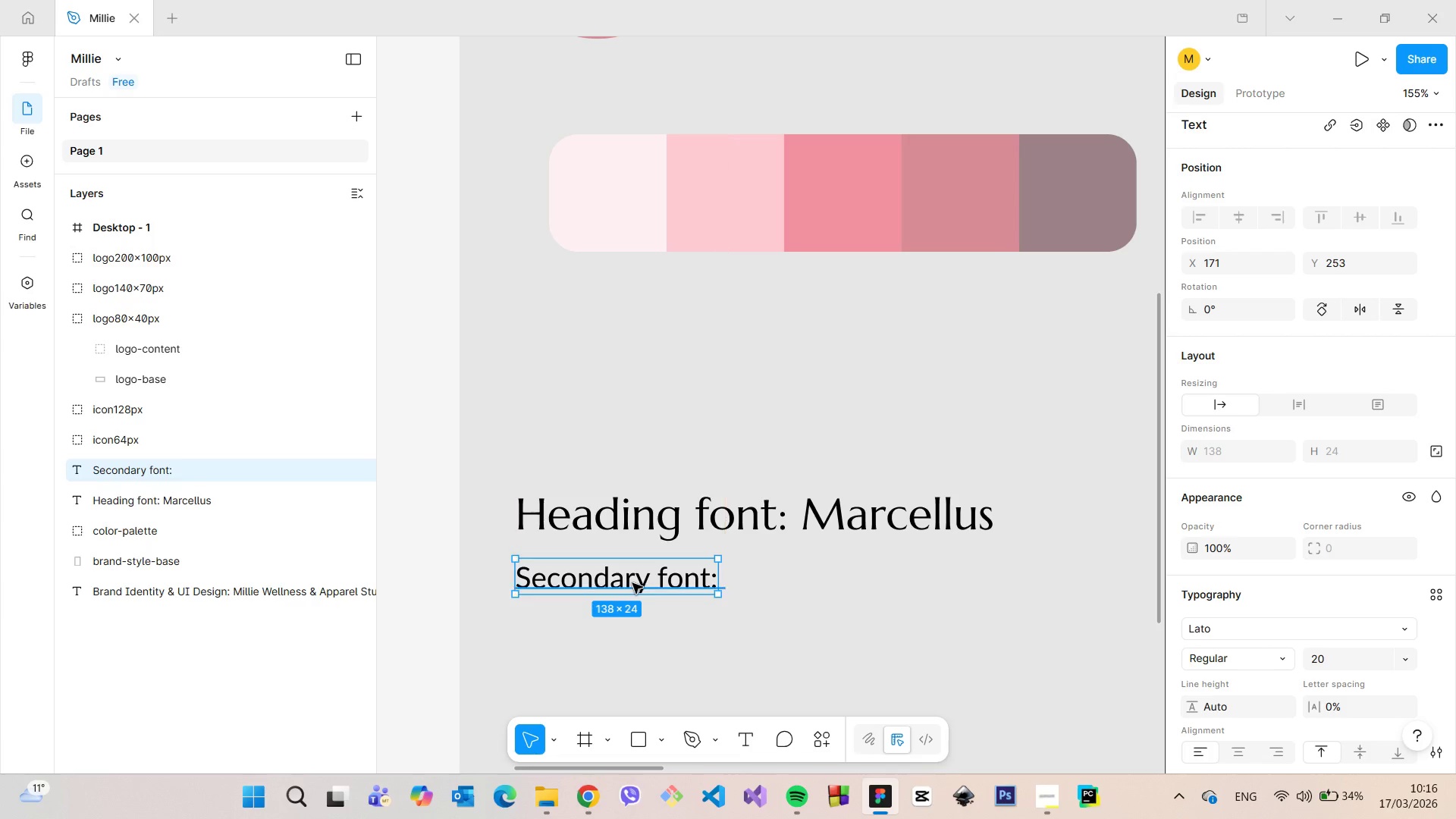 
double_click([632, 583])
 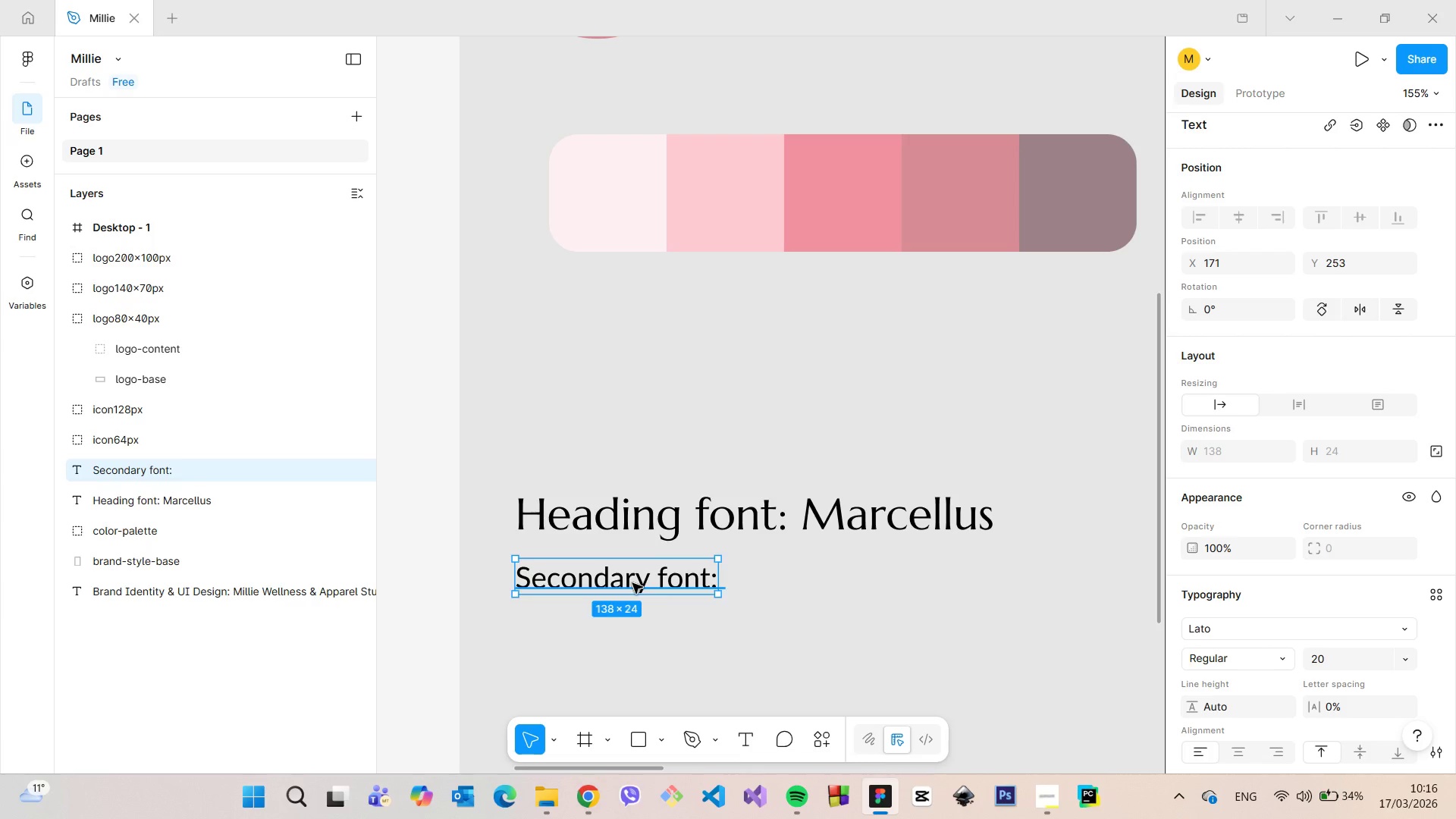 
triple_click([632, 583])
 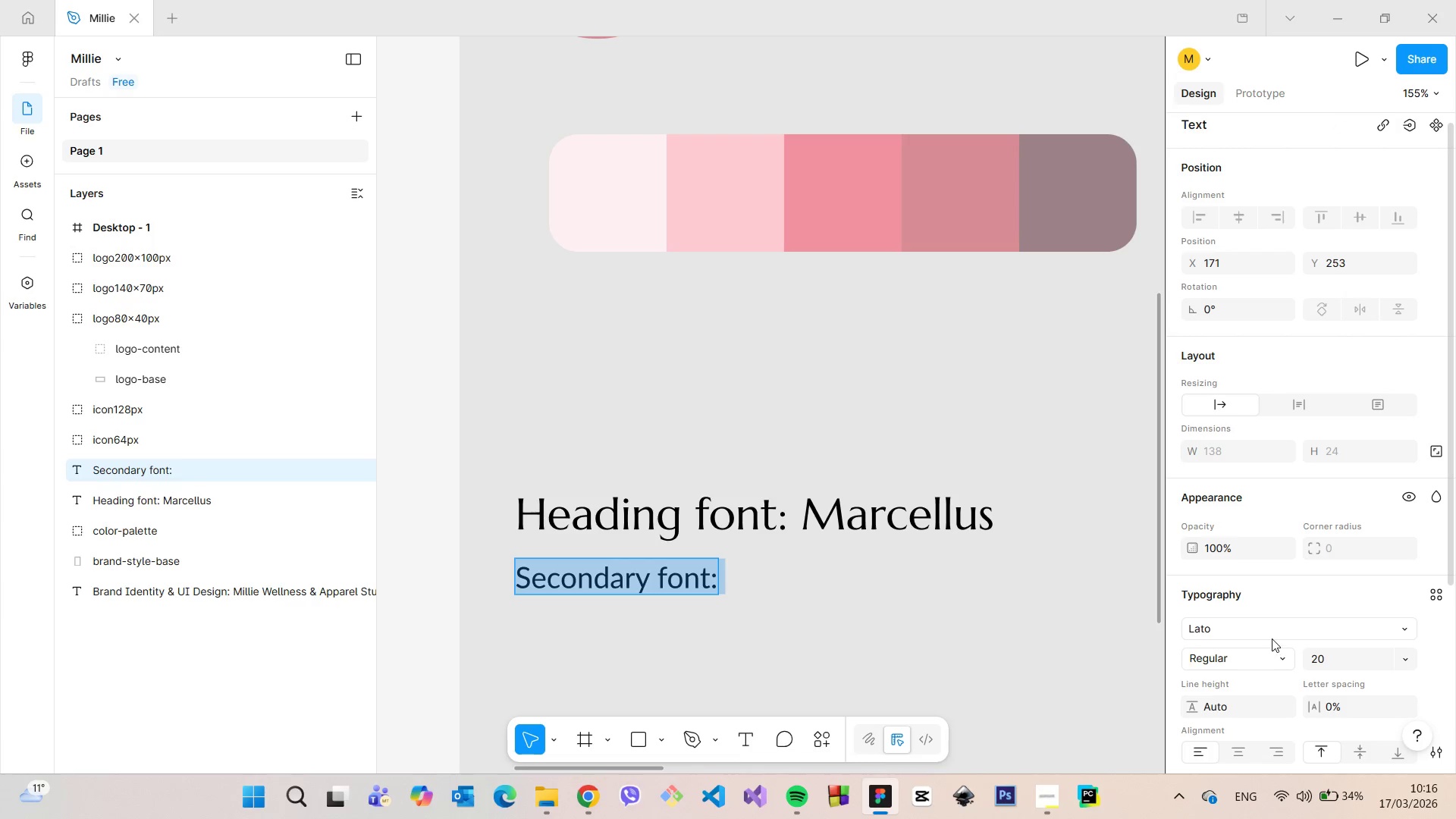 
left_click([1268, 633])
 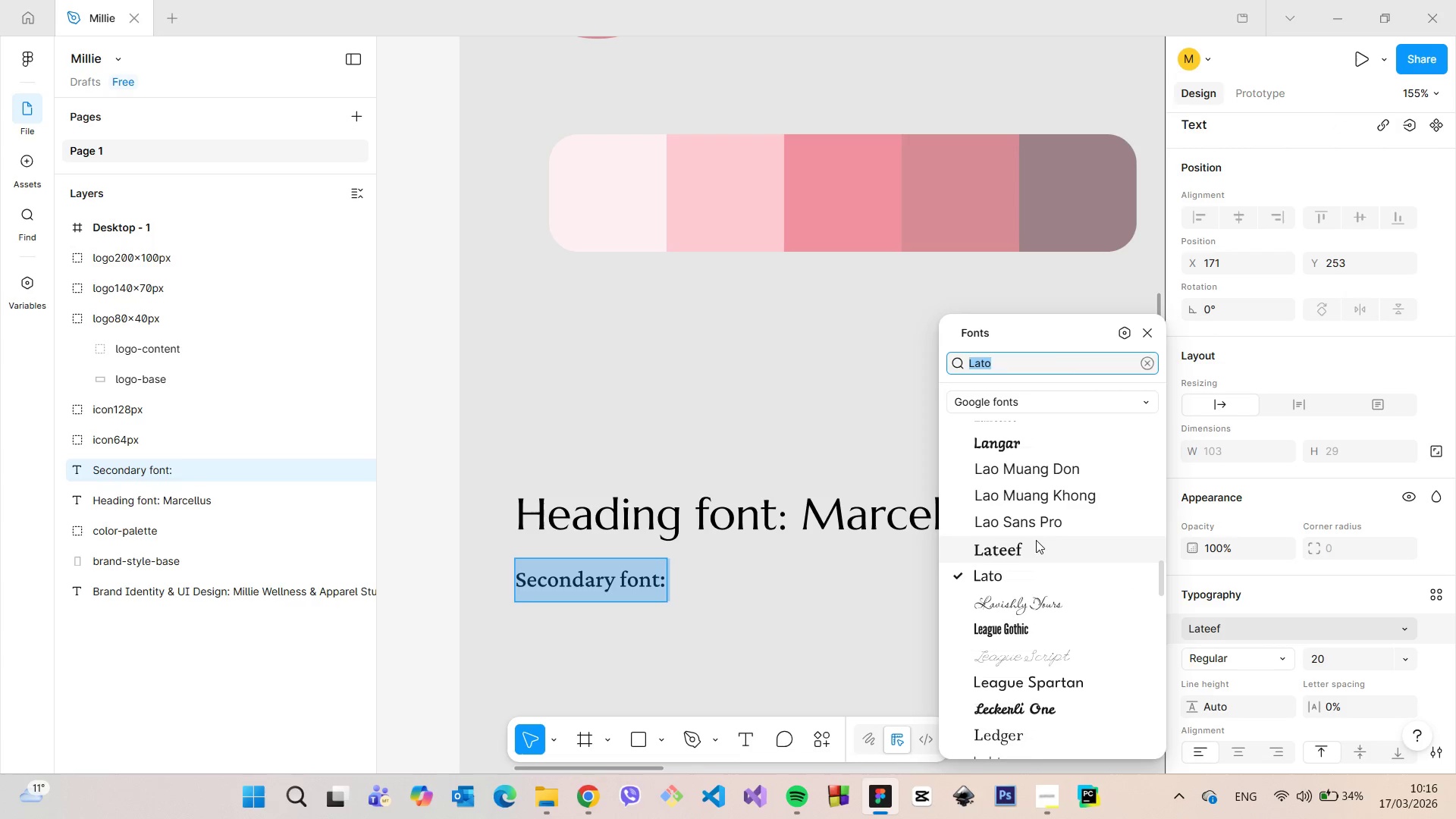 
scroll: coordinate [1056, 541], scroll_direction: down, amount: 2.0
 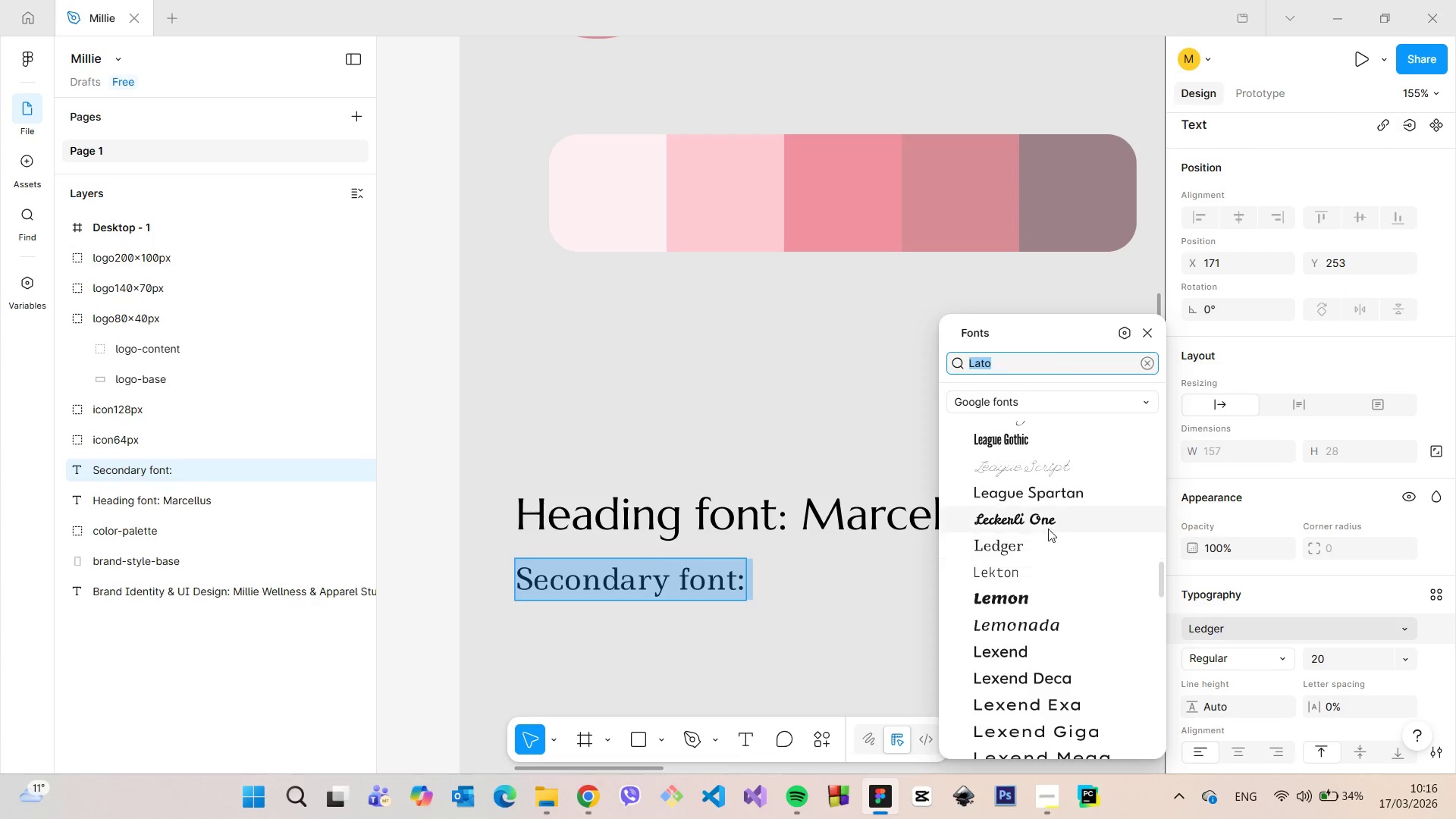 
mouse_move([1049, 541])
 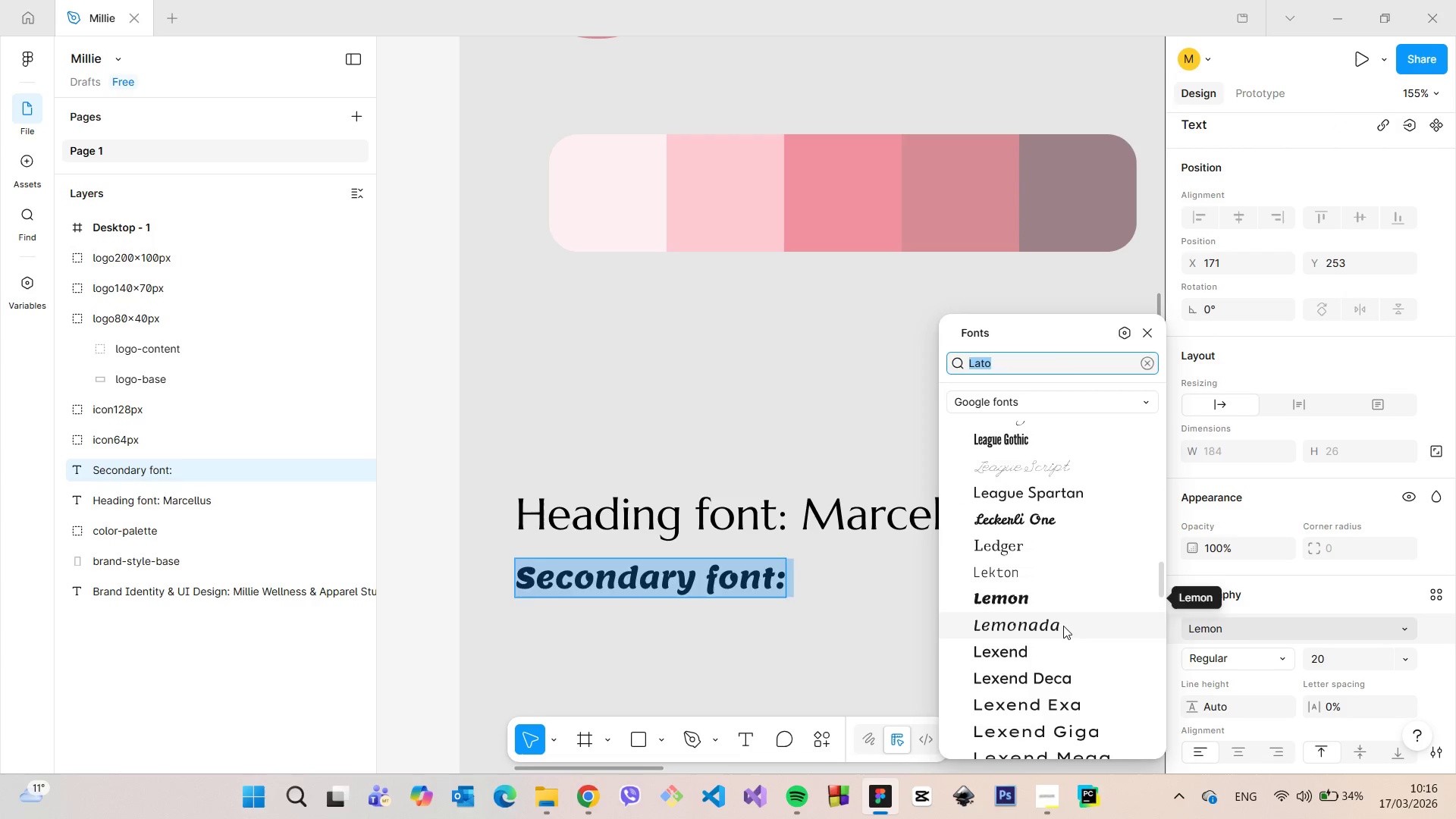 
scroll: coordinate [1037, 593], scroll_direction: down, amount: 6.0
 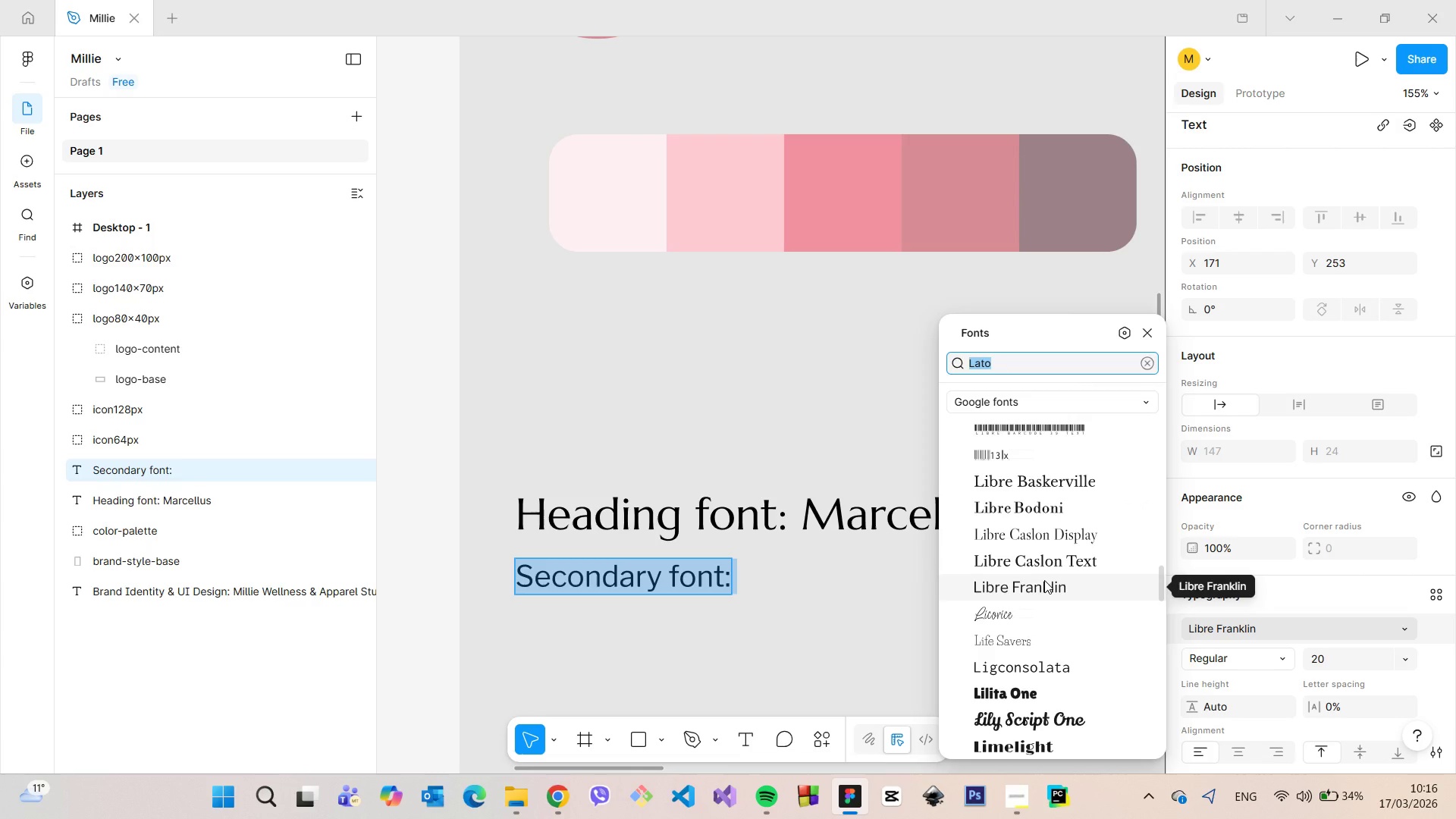 
wait(7.21)
 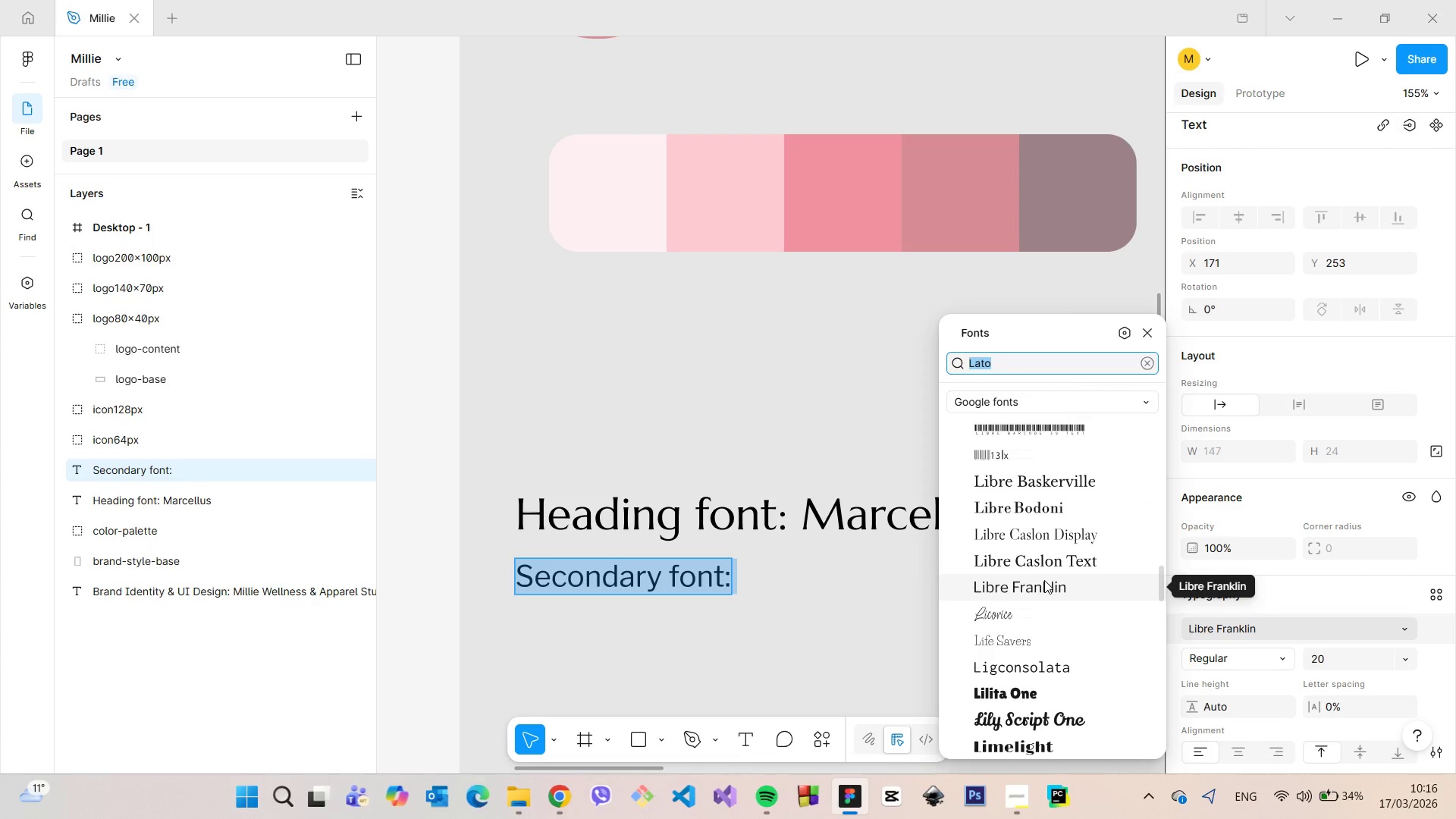 
left_click([1044, 580])
 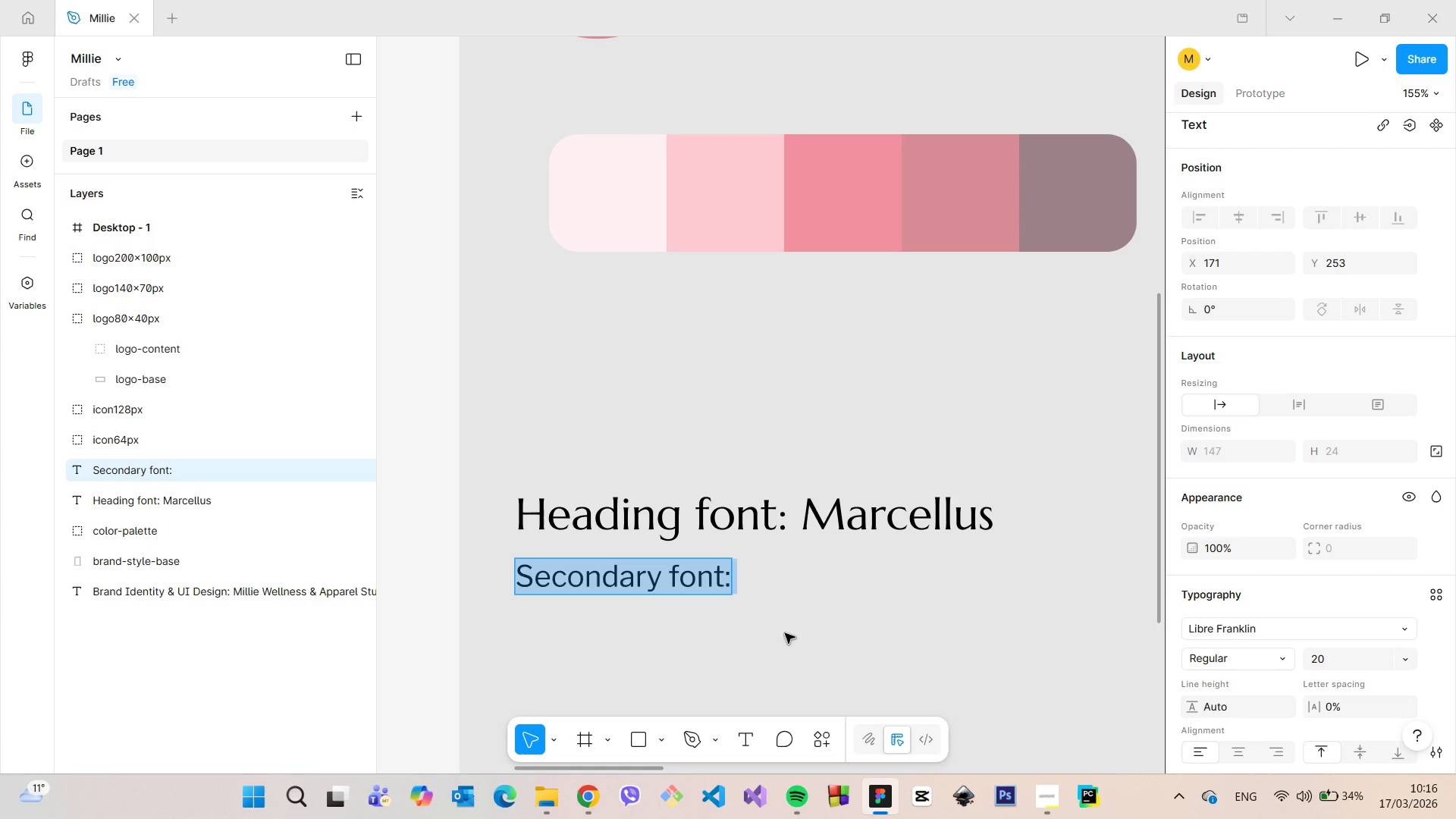 
left_click([749, 634])
 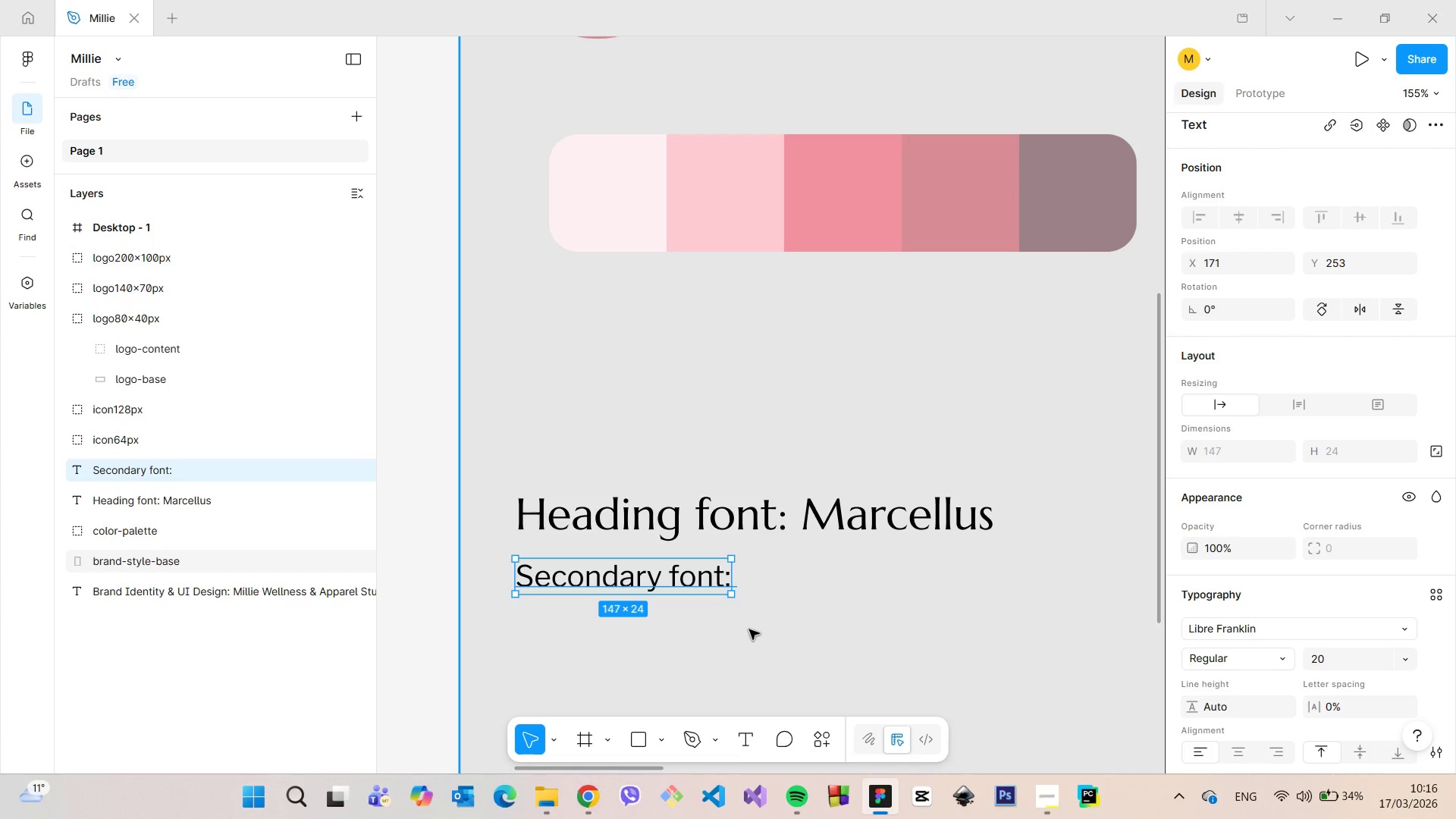 
left_click([749, 629])
 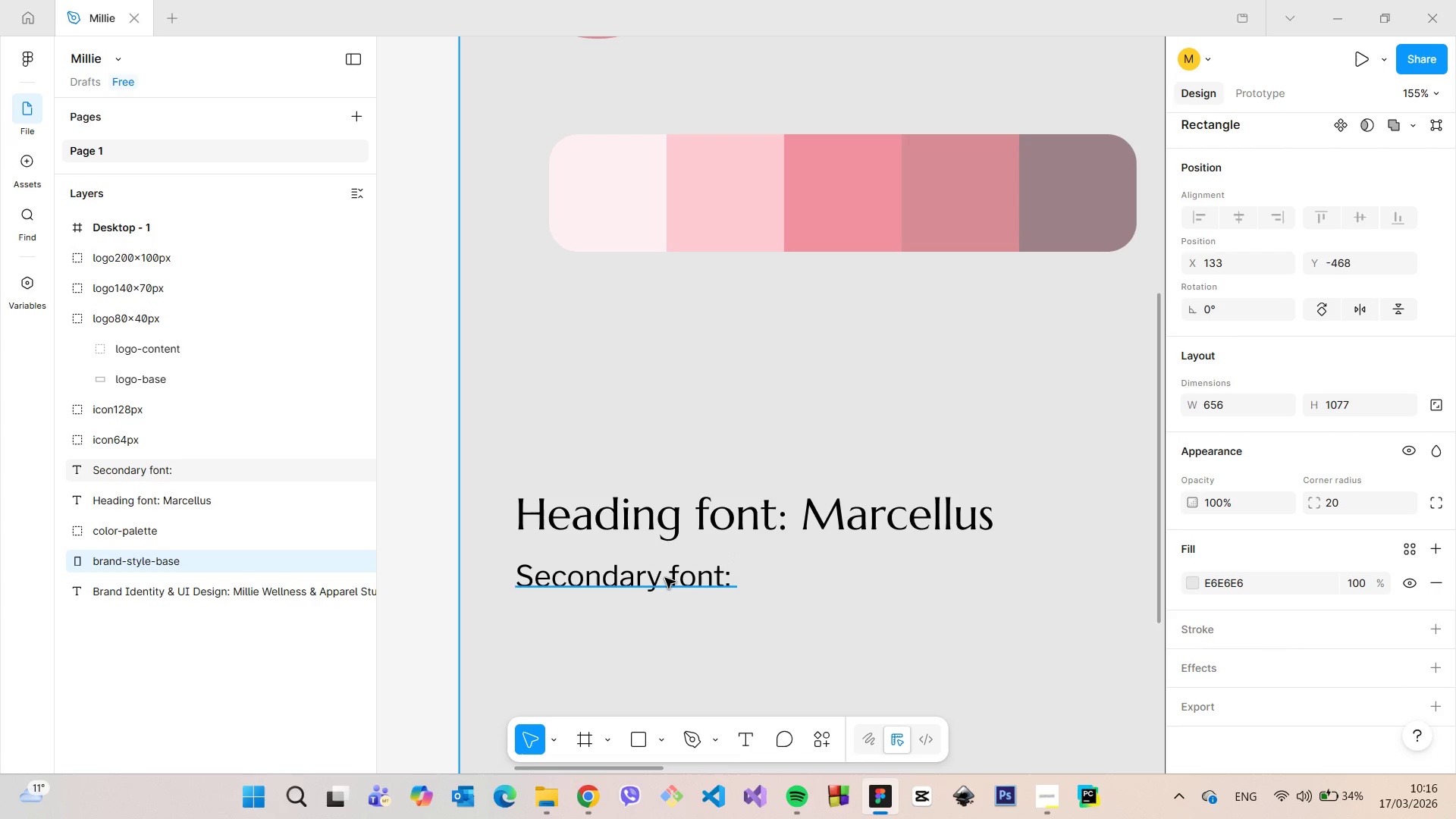 
double_click([665, 578])
 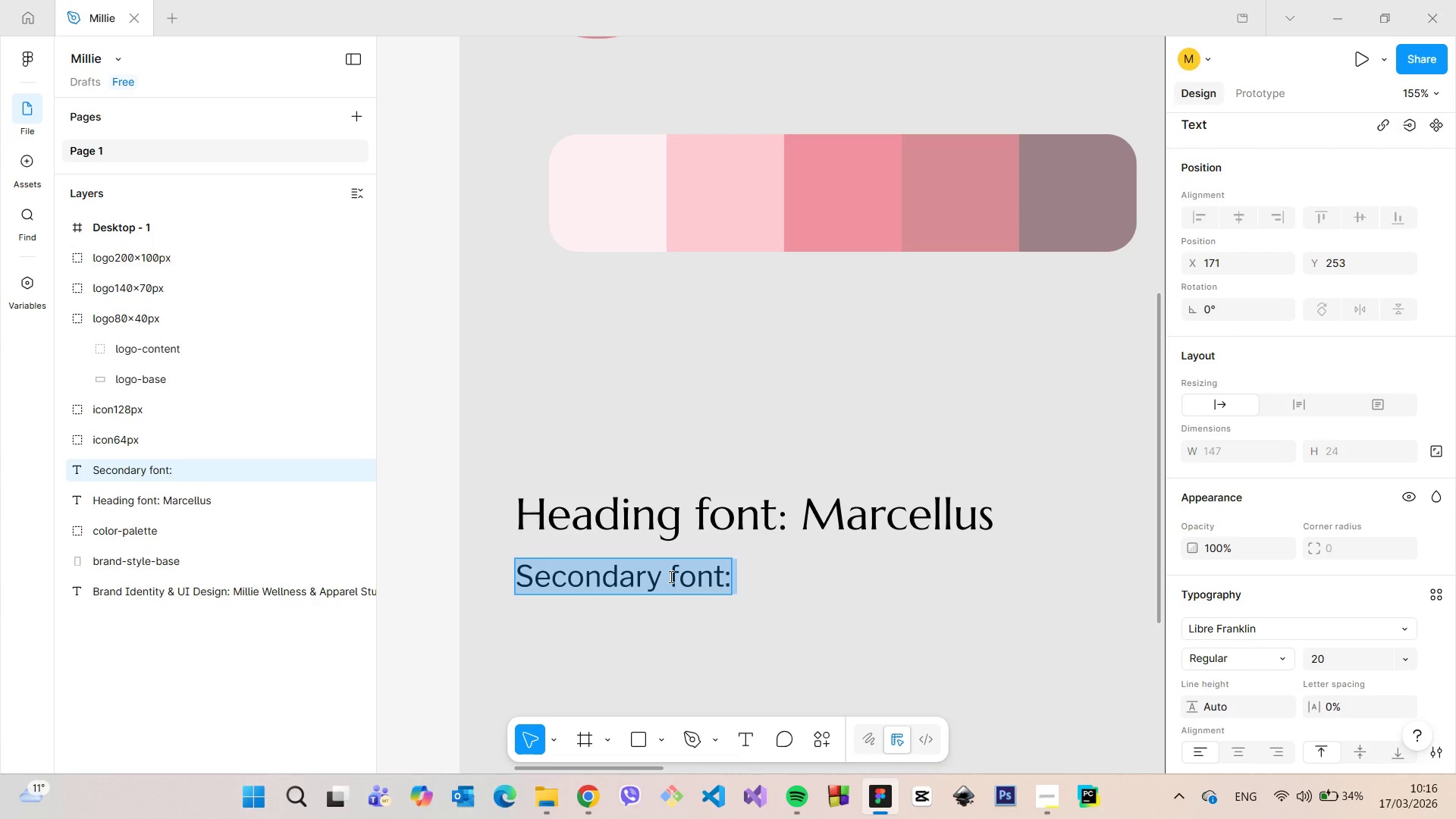 
type(Welness)
 